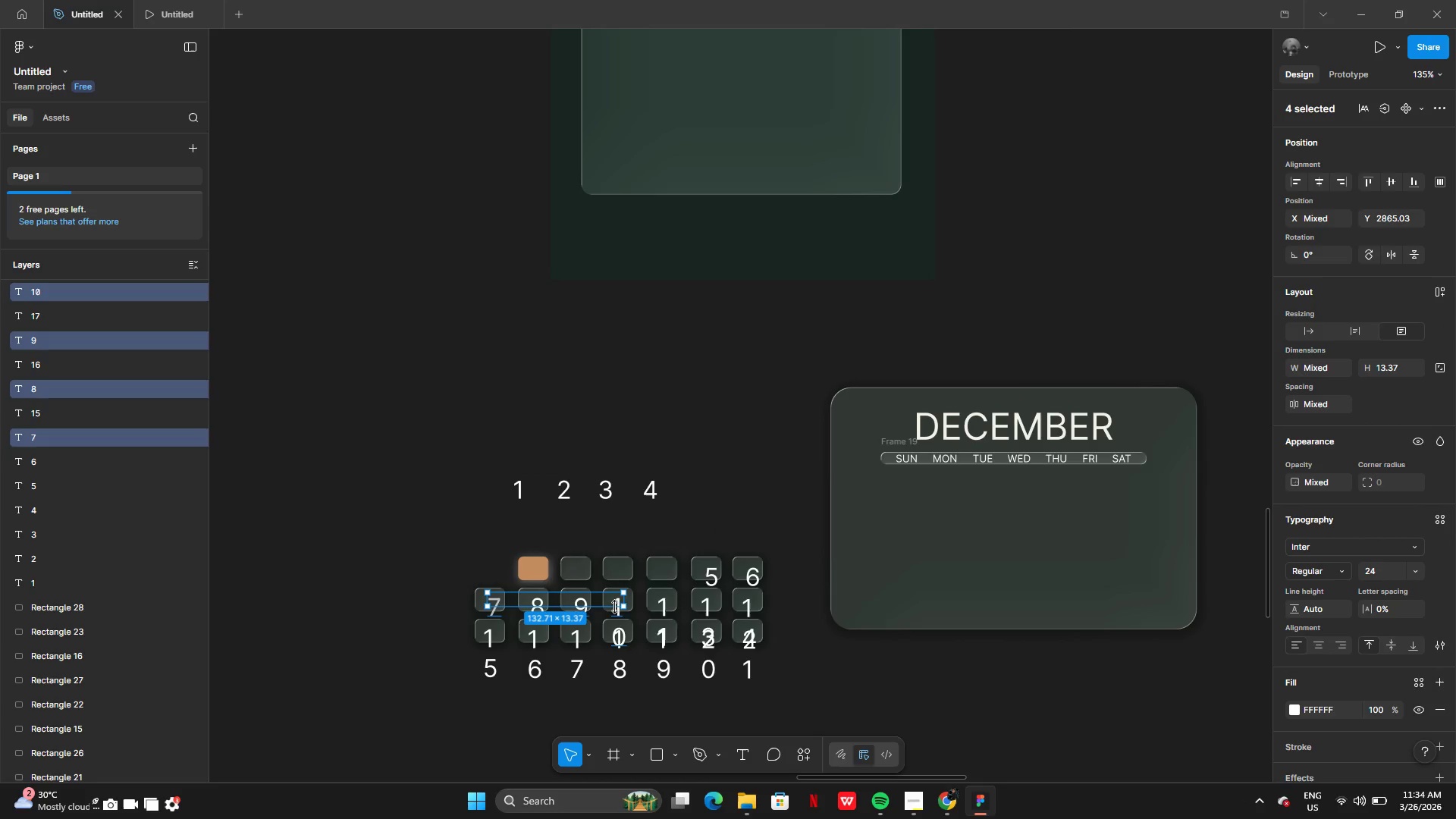 
hold_key(key=ShiftLeft, duration=1.5)
left_click([655, 608])
 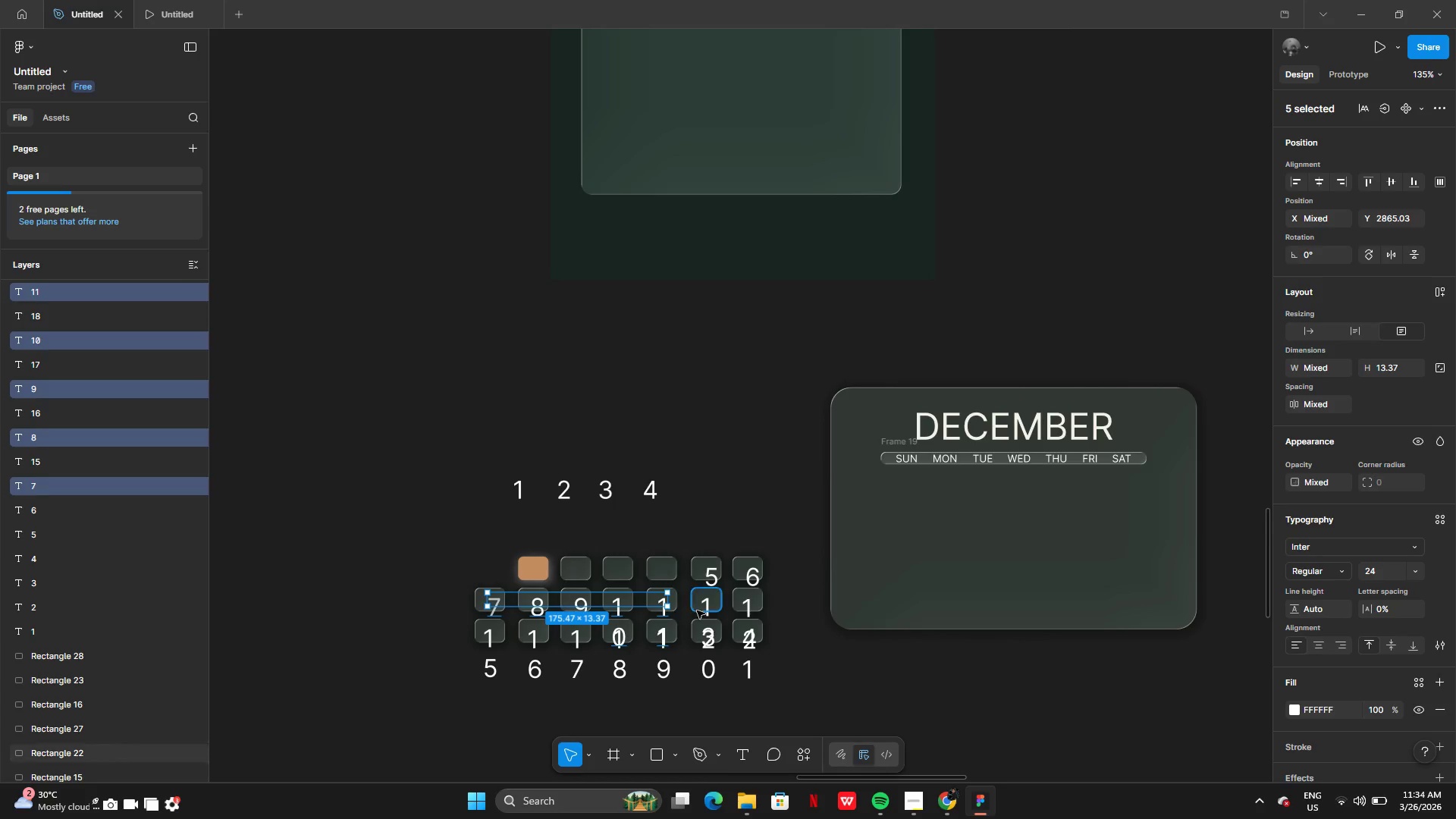 
hold_key(key=ShiftLeft, duration=1.5)
left_click([708, 612])
 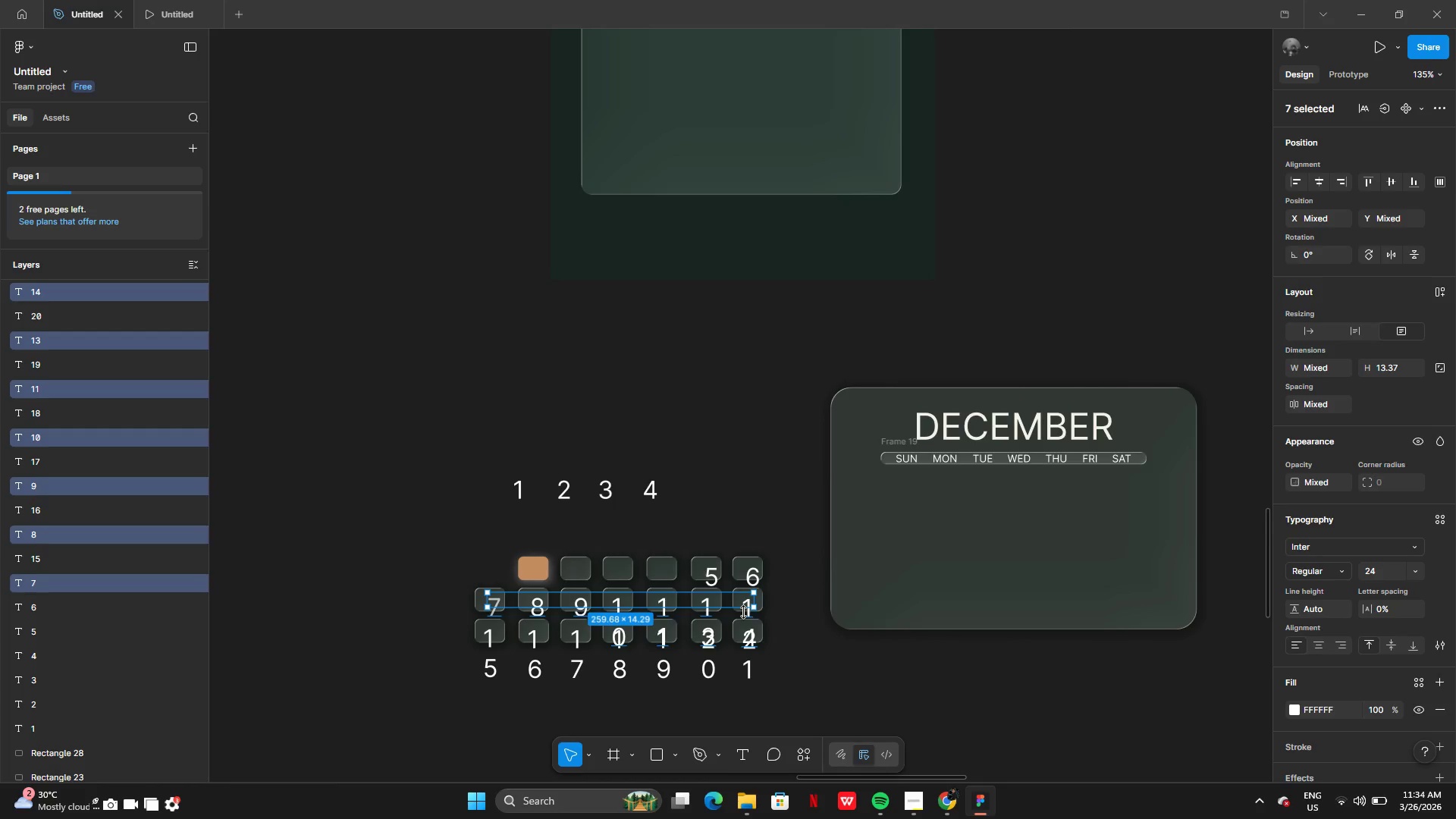 
hold_key(key=ShiftLeft, duration=1.5)
left_click([758, 642])
 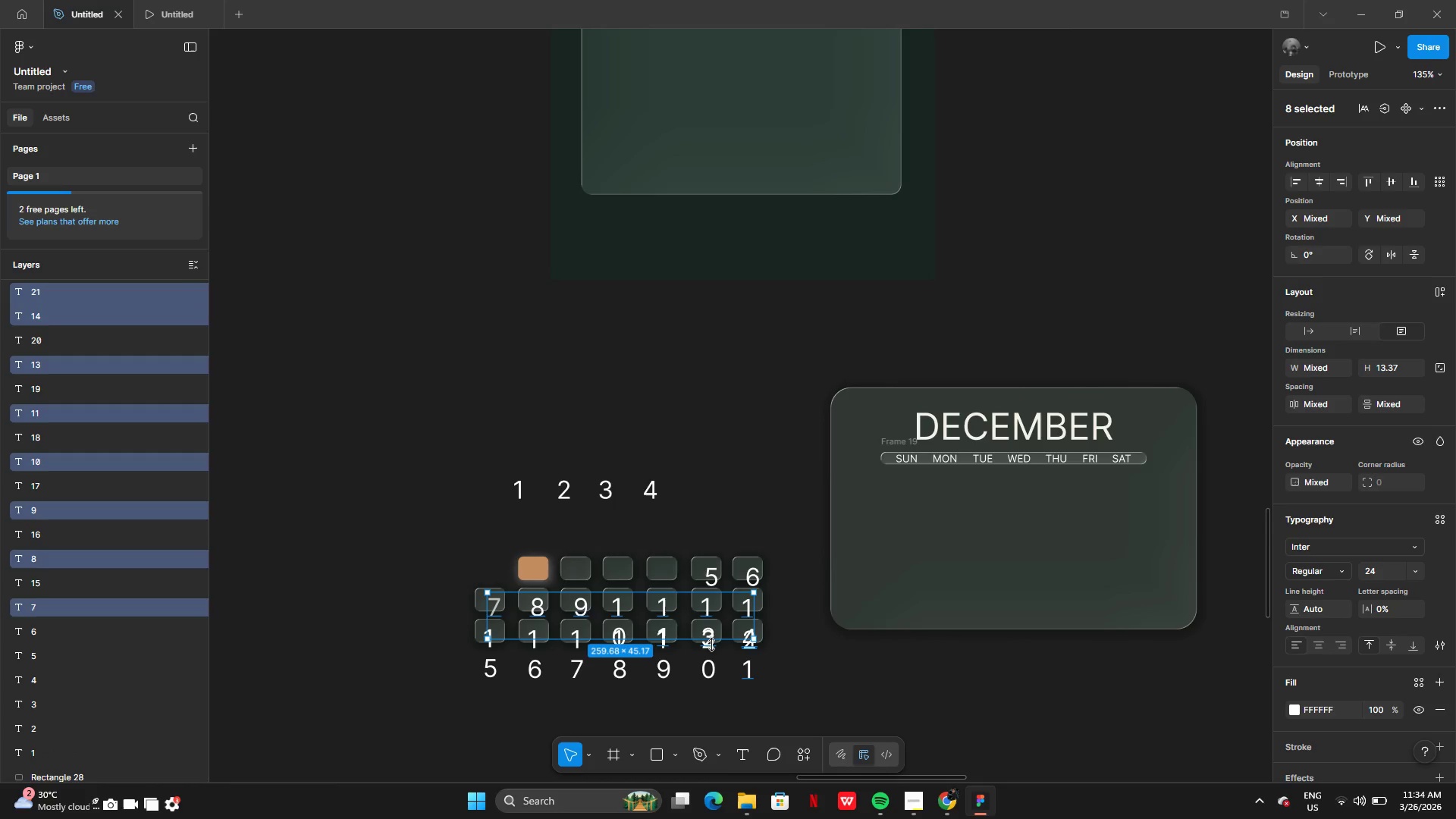 
left_click([711, 645])
 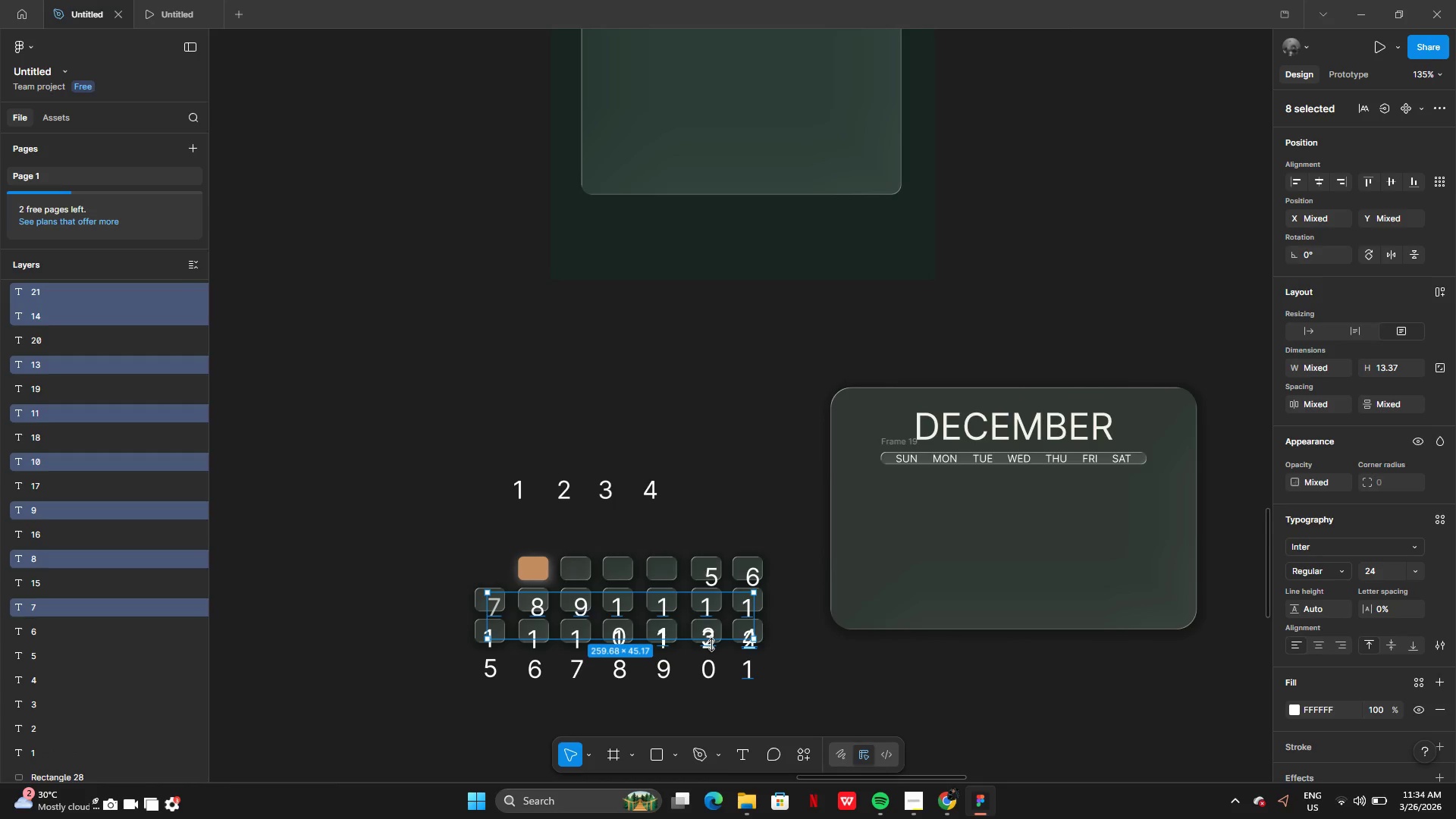 
hold_key(key=ShiftLeft, duration=1.5)
left_click([711, 637])
 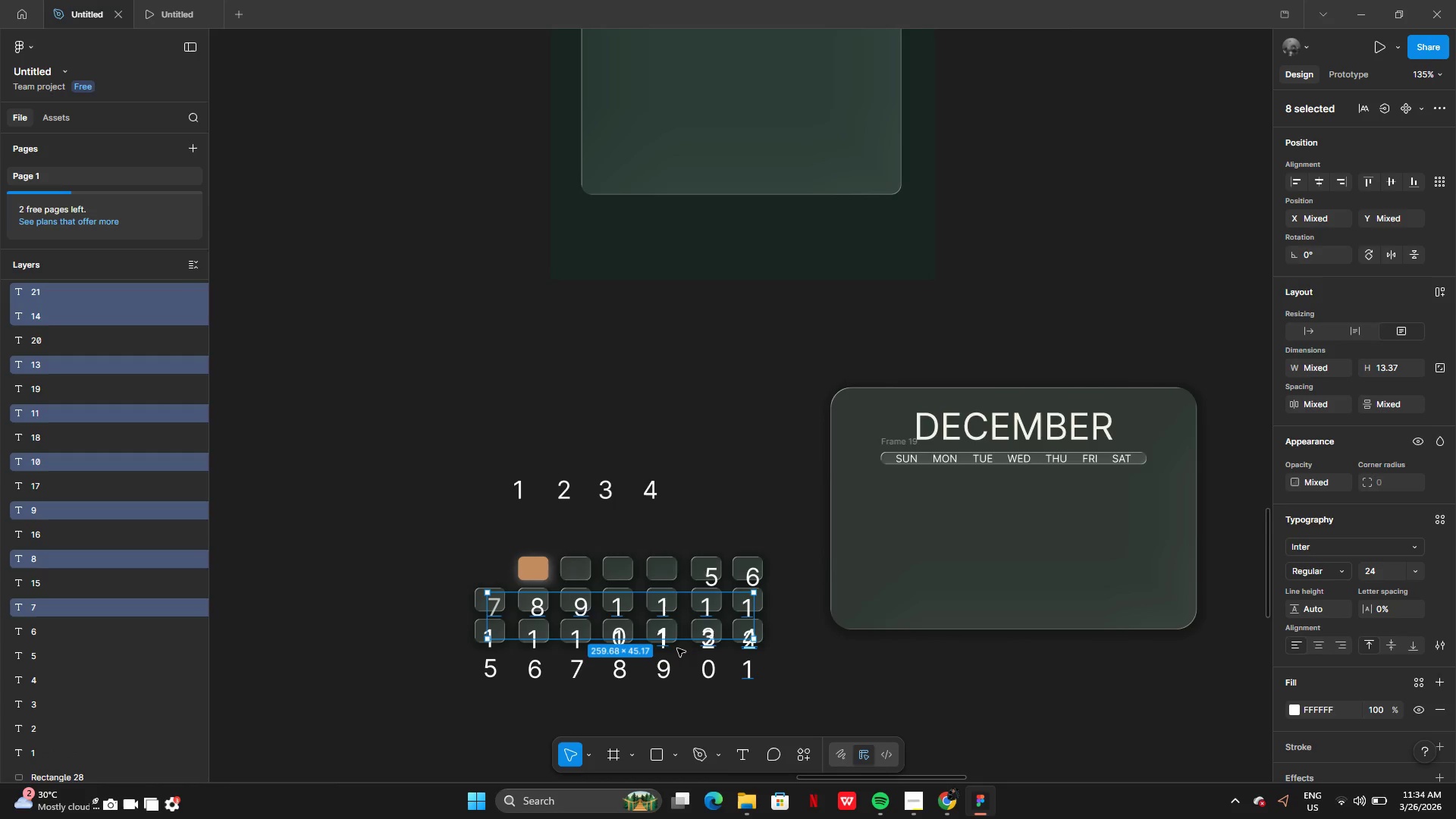 
hold_key(key=ShiftLeft, duration=1.51)
left_click([616, 637])
 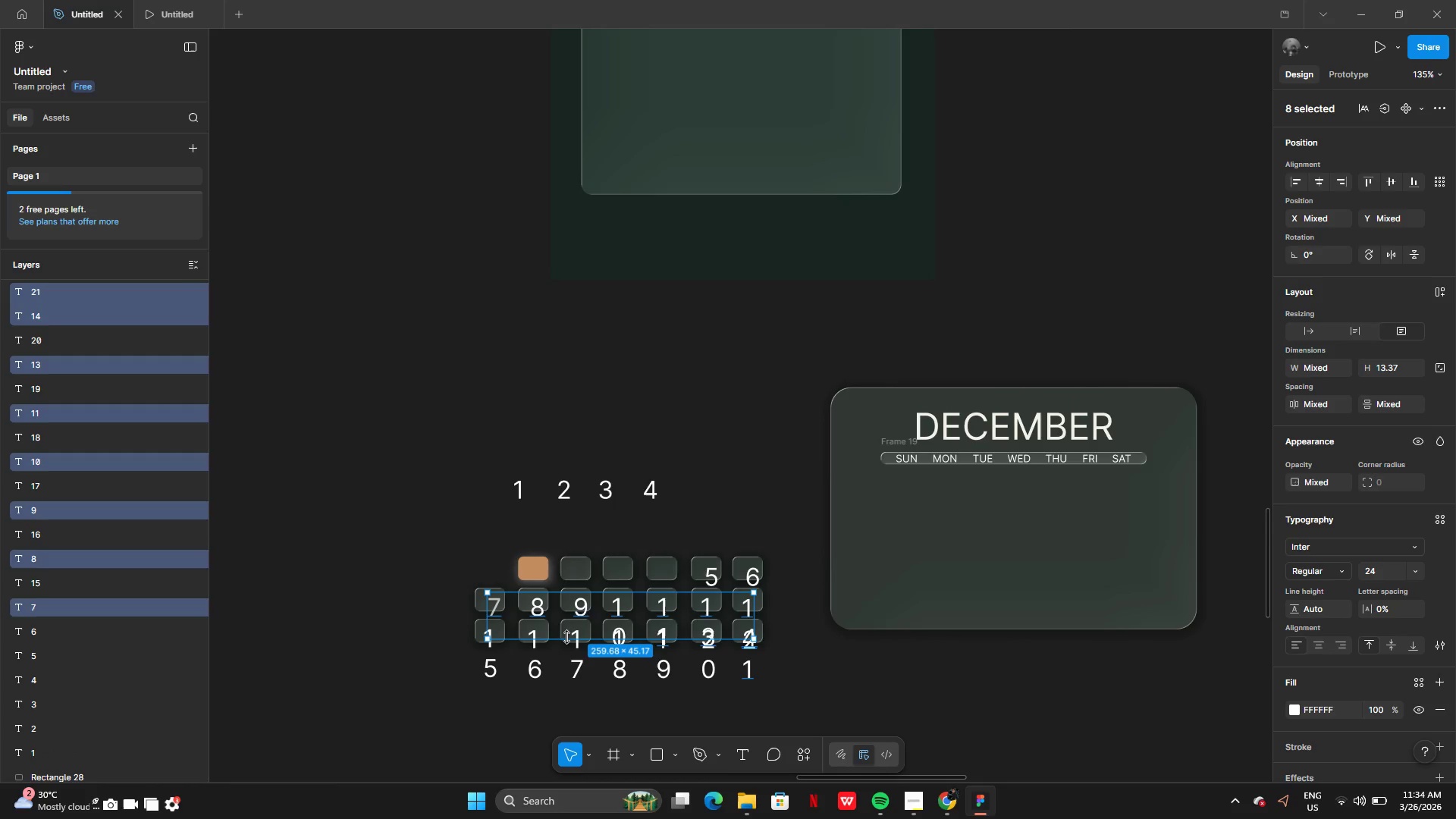 
hold_key(key=ShiftLeft, duration=1.5)
left_click([573, 635])
 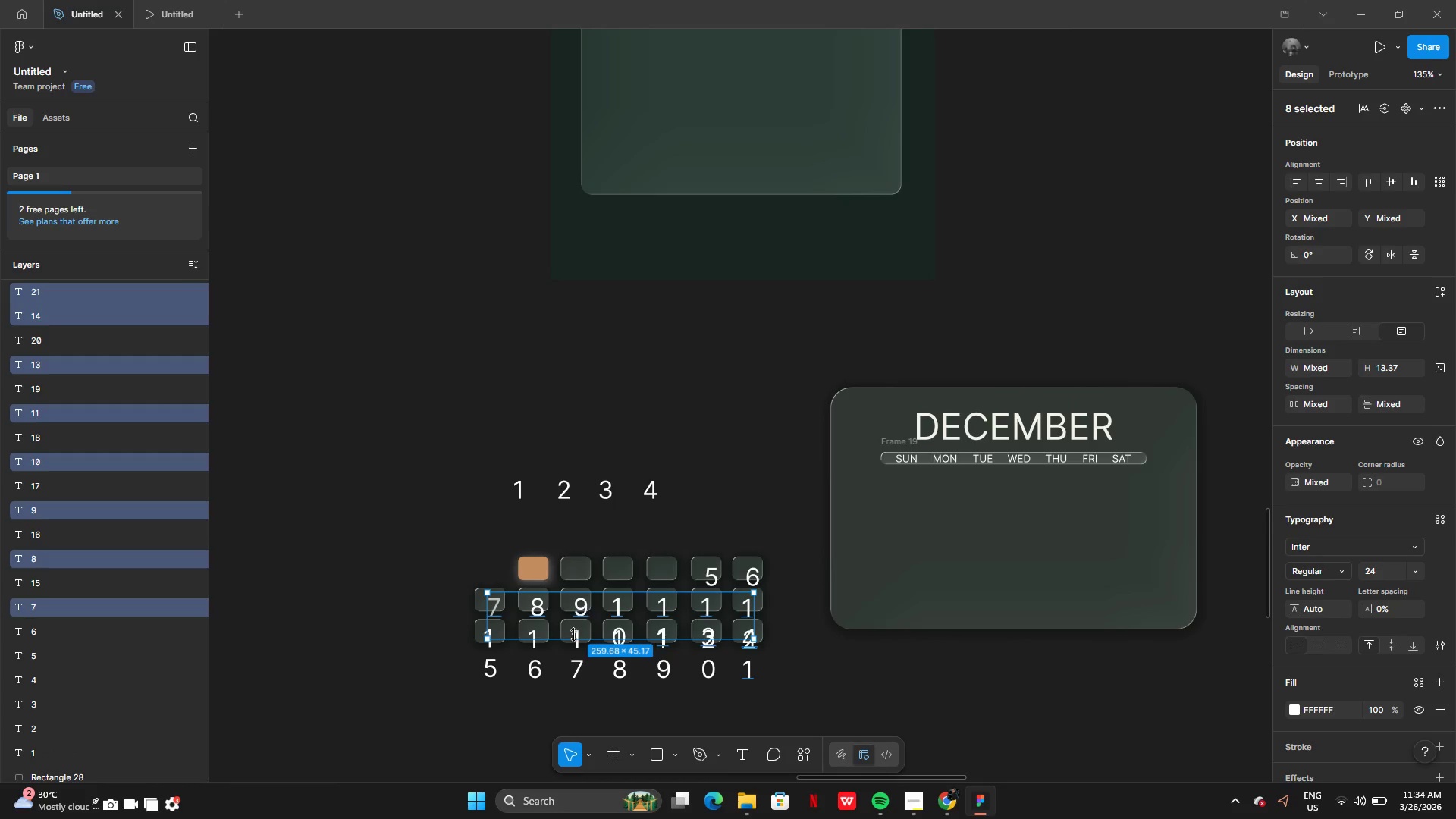 
left_click([573, 635])
 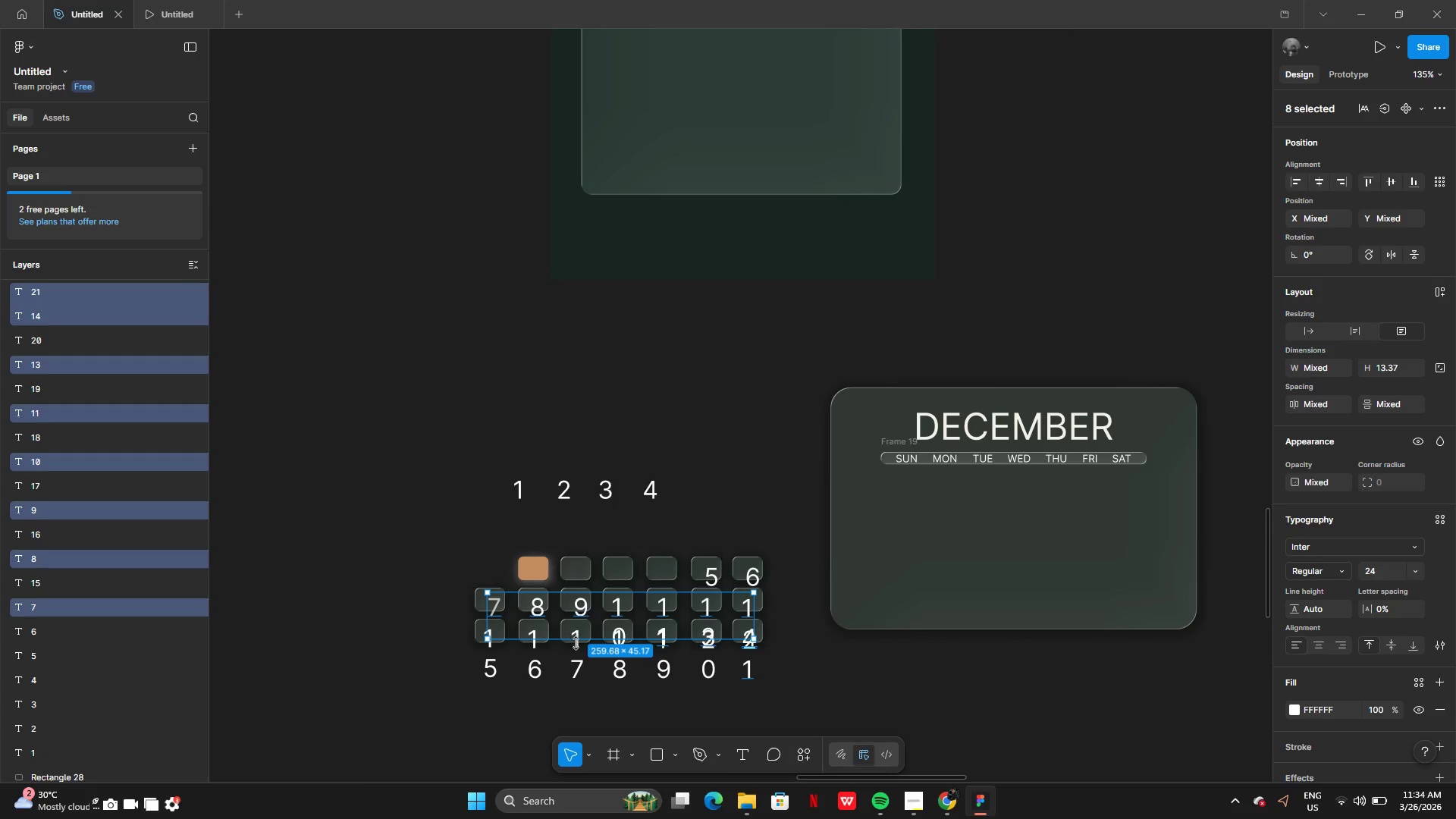 
hold_key(key=ShiftLeft, duration=0.62)
left_click([576, 644])
 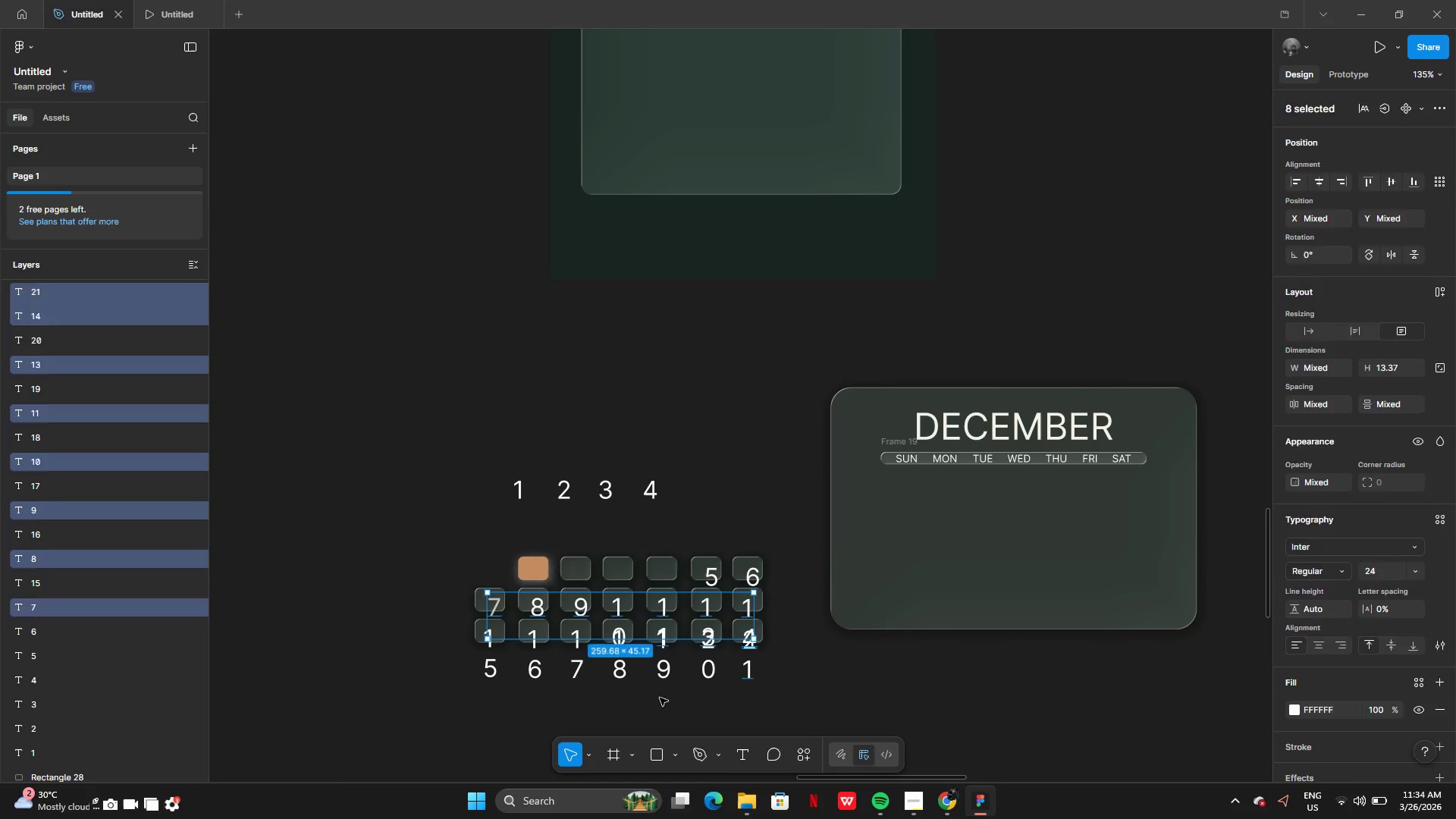 
double_click([660, 698])
 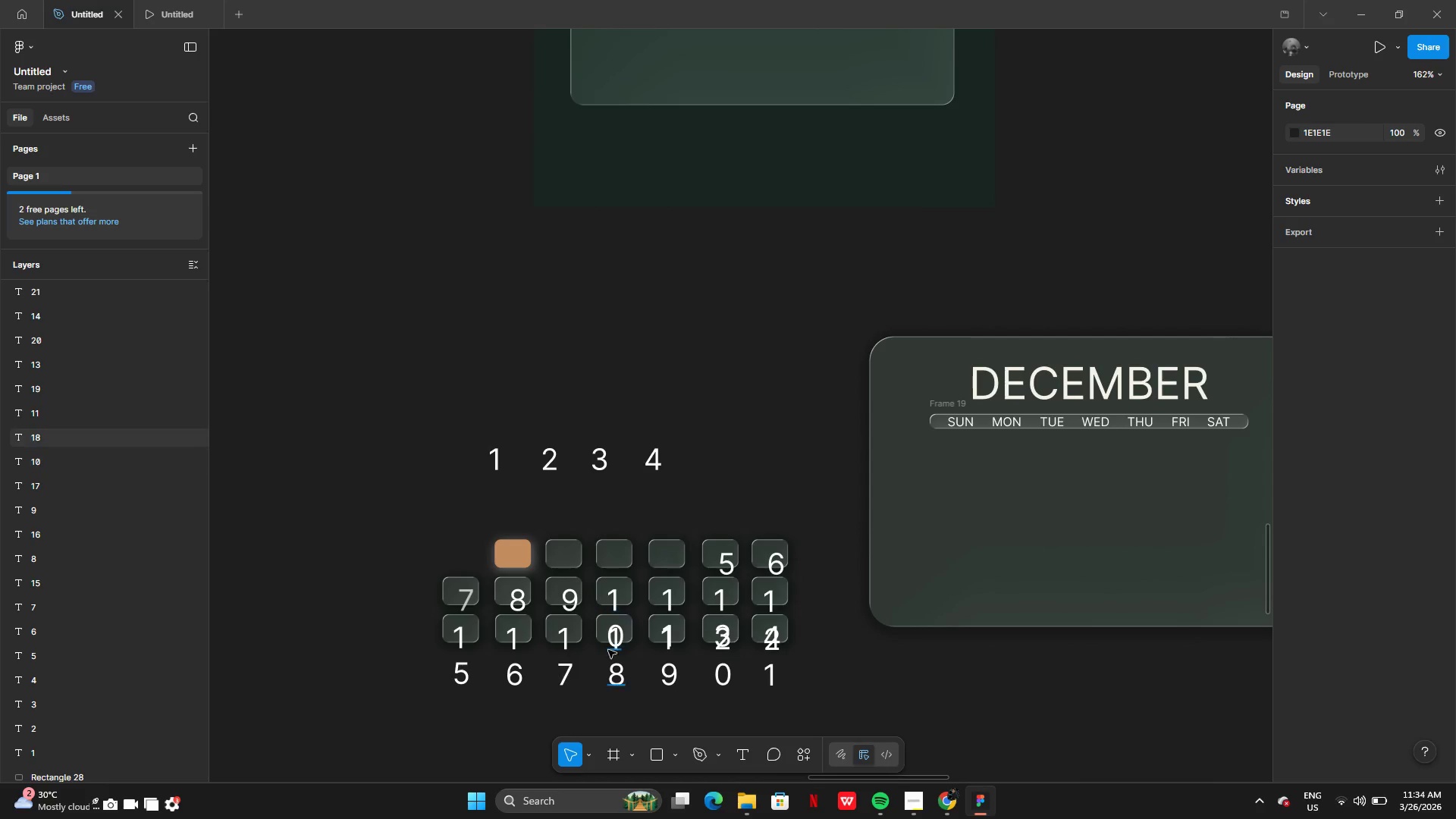 
wait(5.22)
 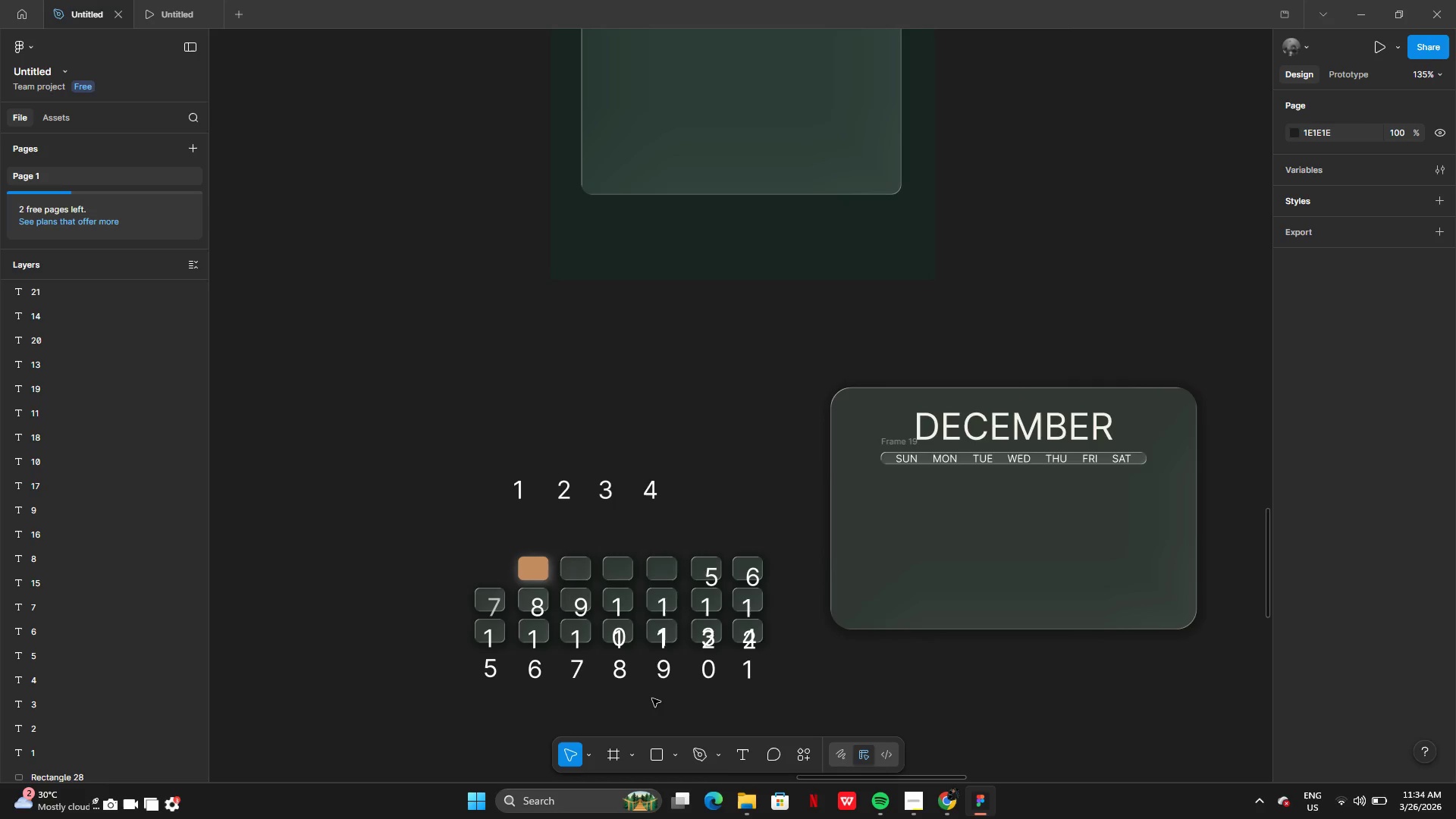 
left_click_drag(start_coordinate=[460, 676], to_coordinate=[410, 710])
 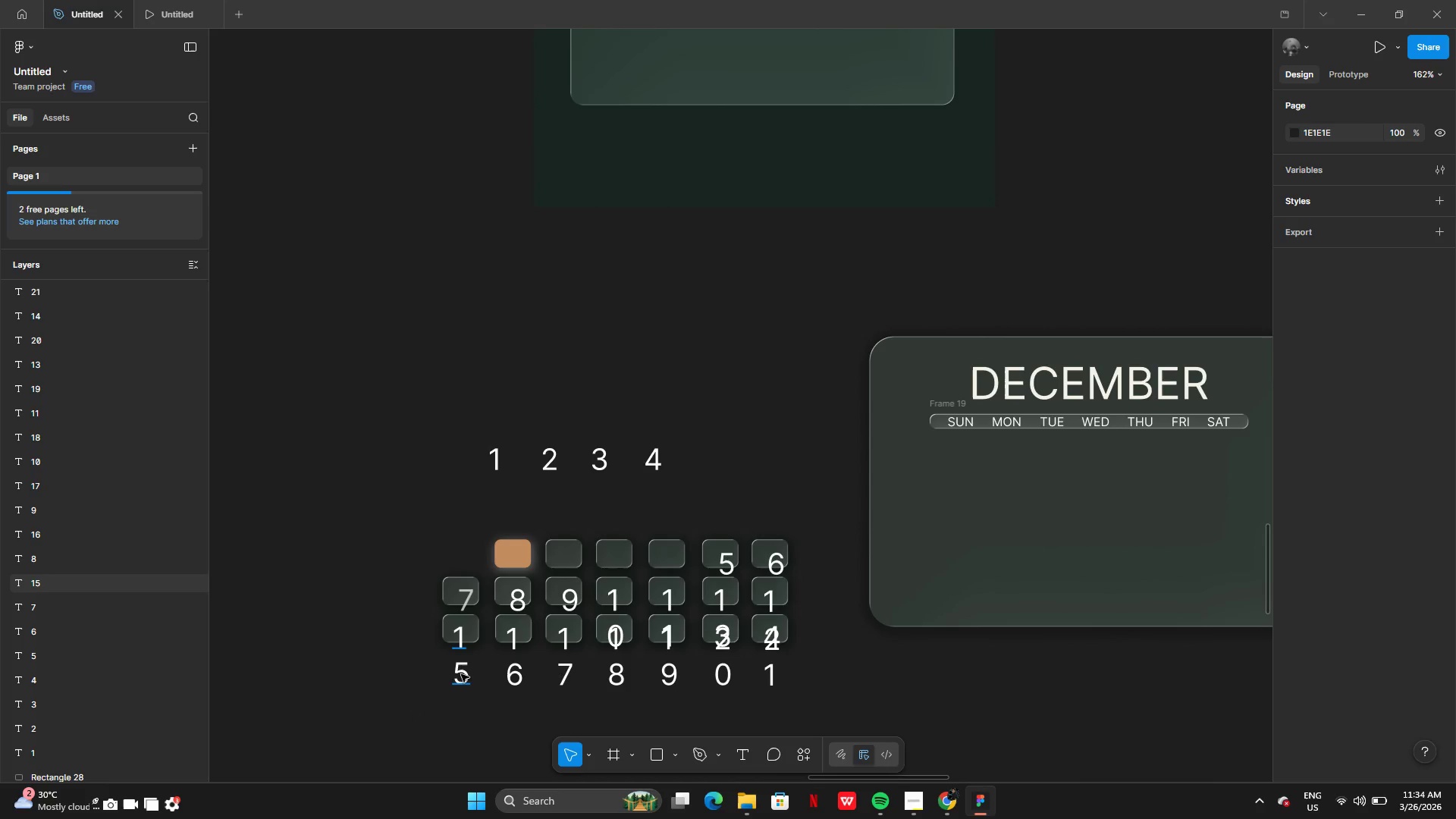 
left_click([461, 674])
 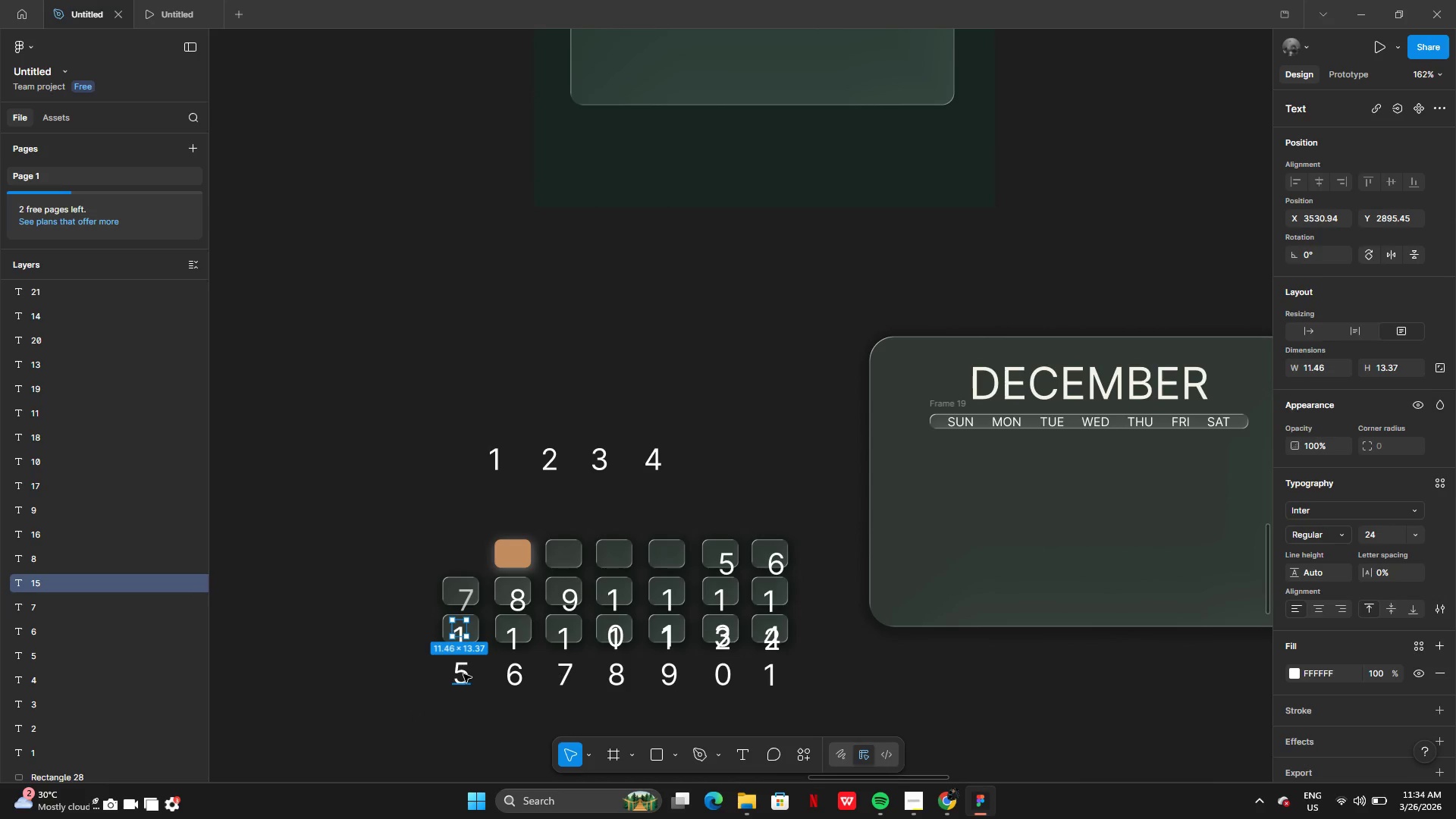 
left_click_drag(start_coordinate=[463, 674], to_coordinate=[375, 718])
 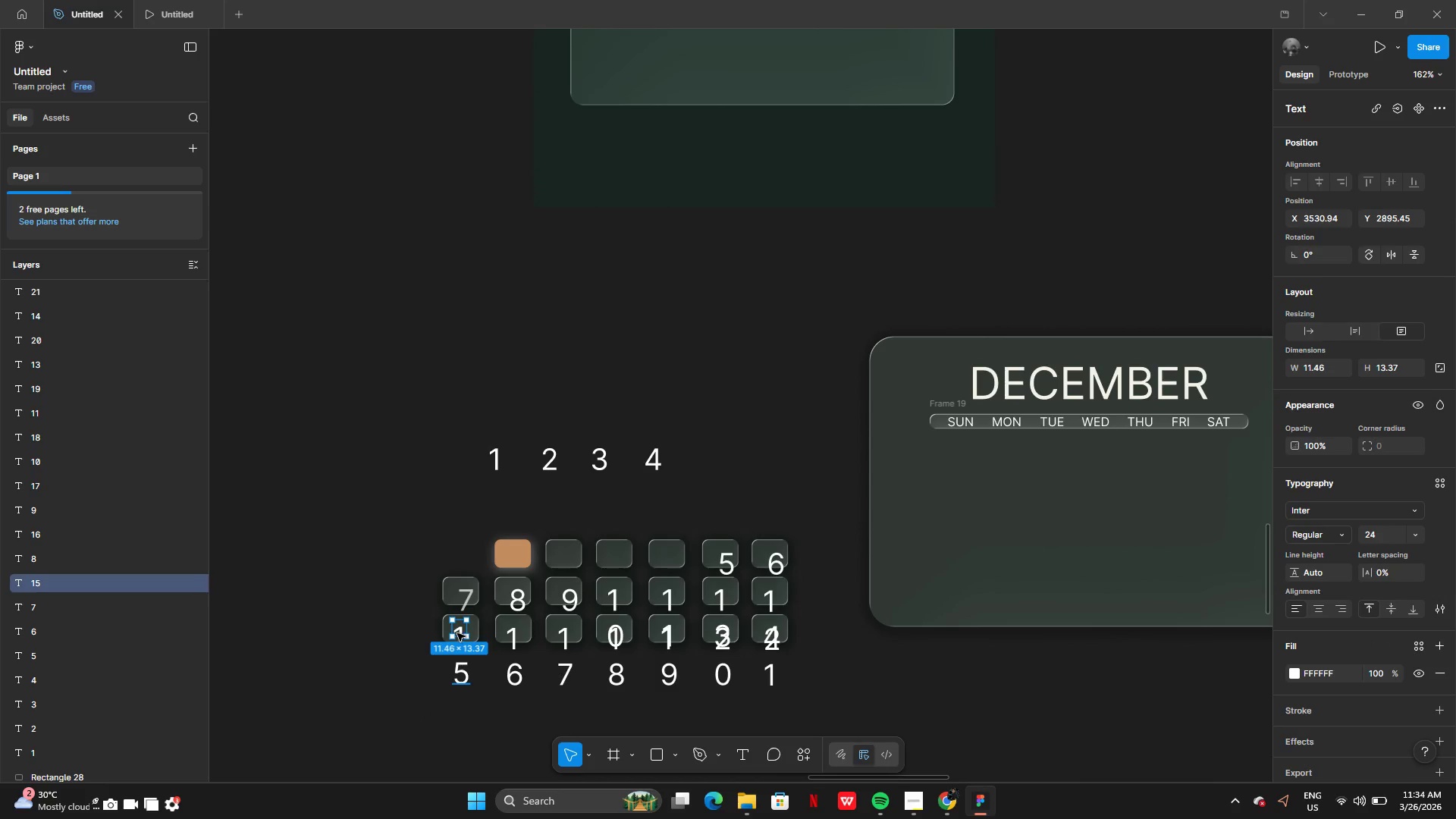 
right_click([438, 625])
 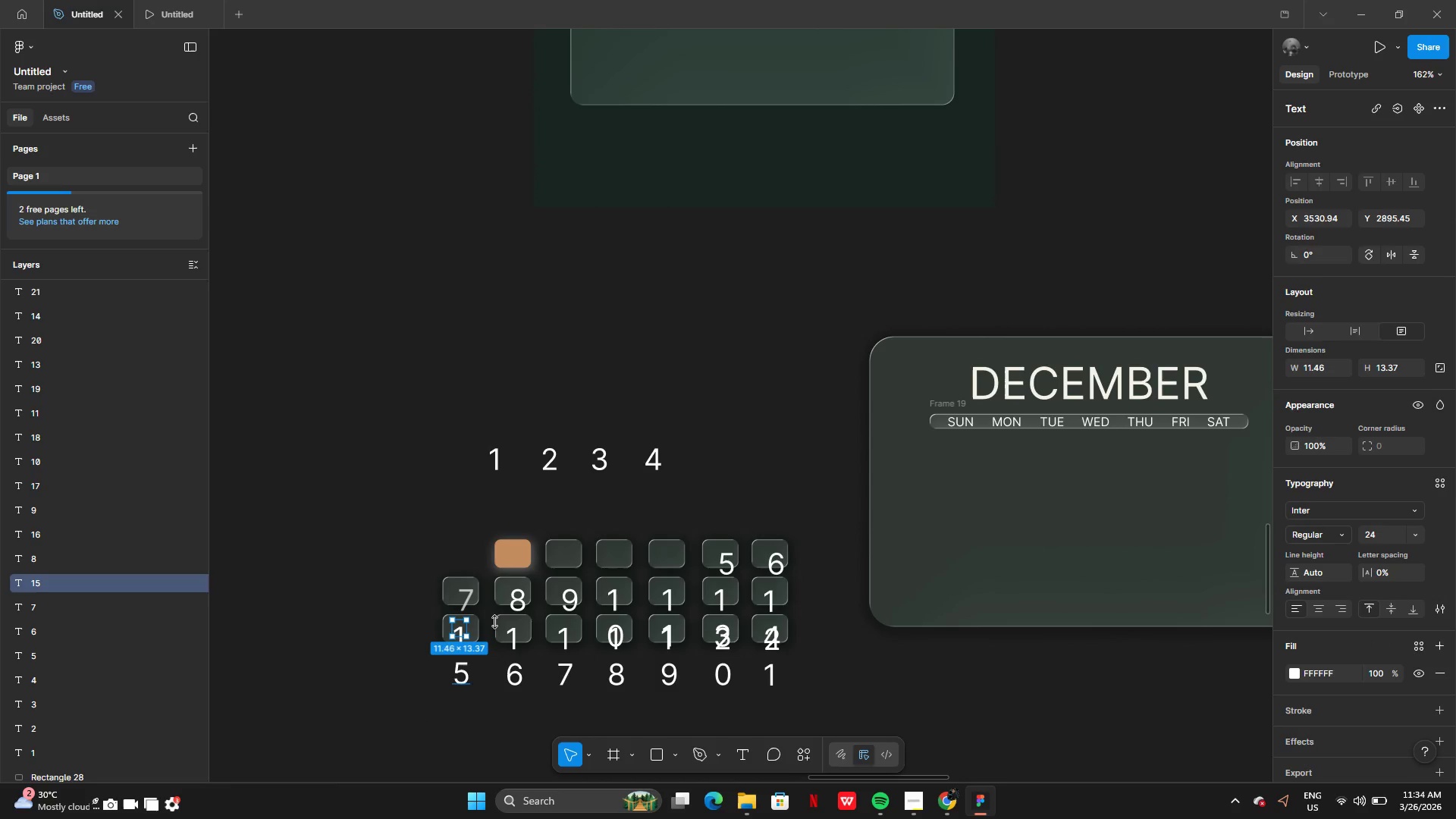 
double_click([499, 623])
 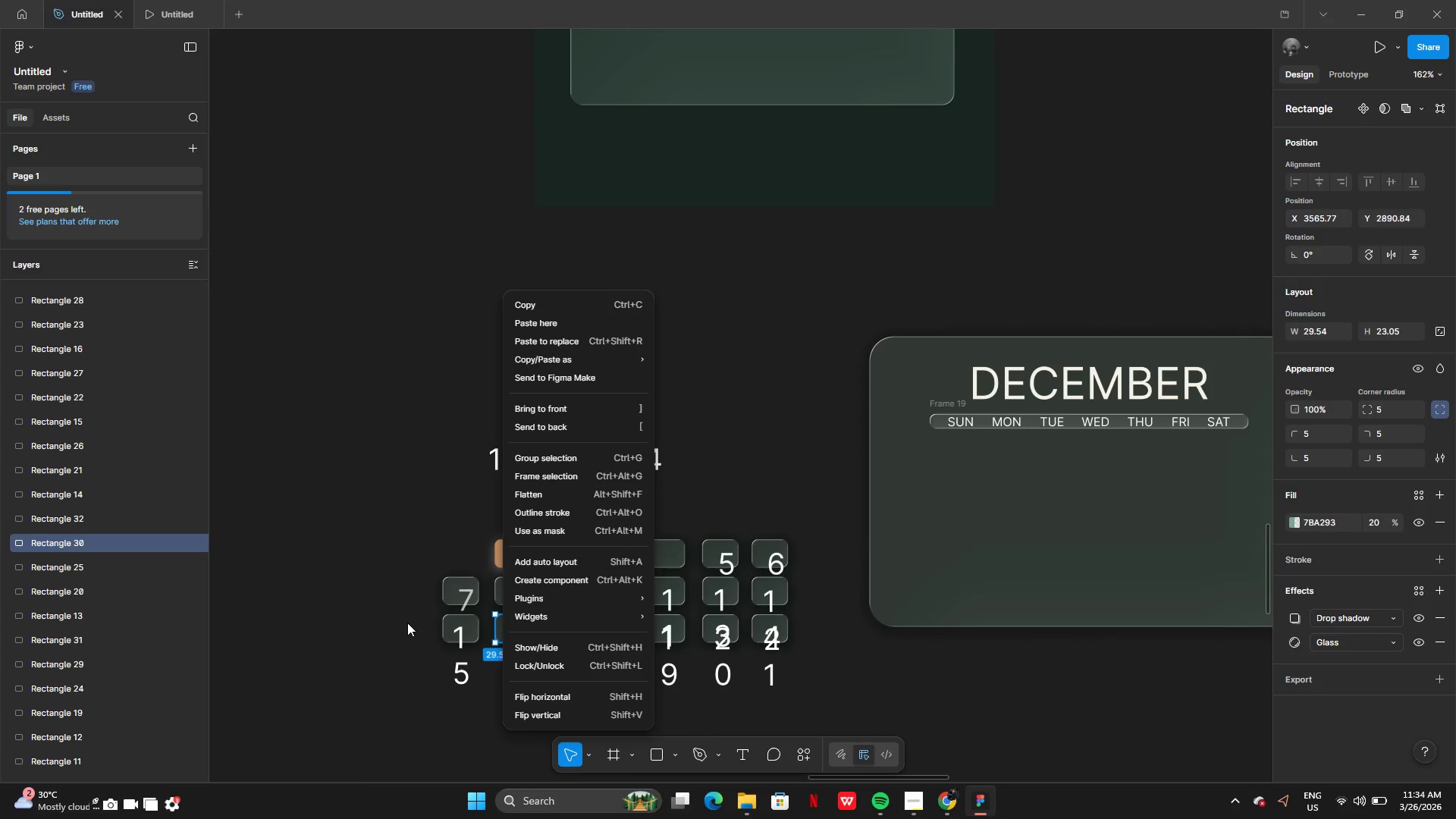 
left_click([407, 623])
 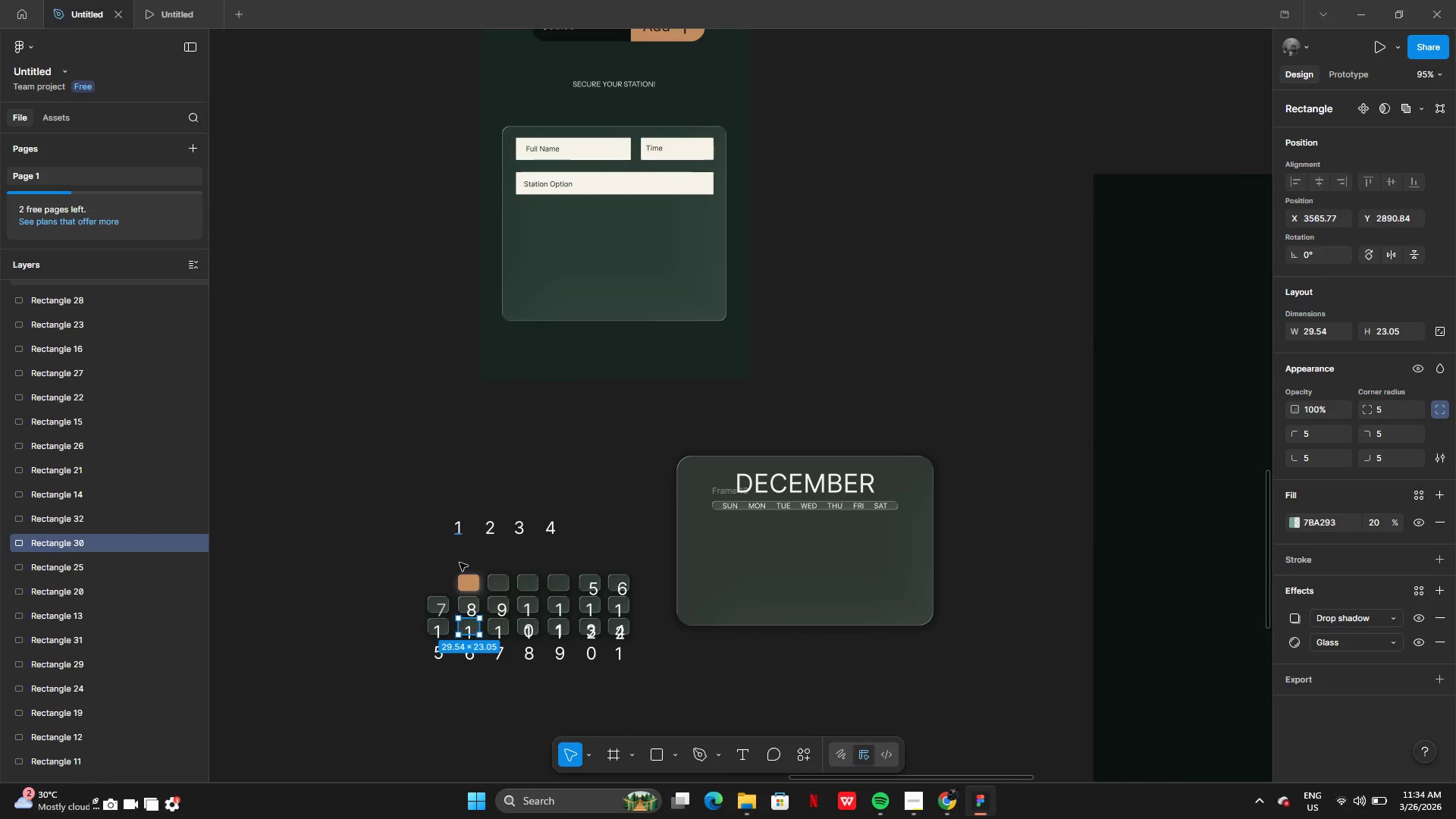 
left_click([444, 656])
 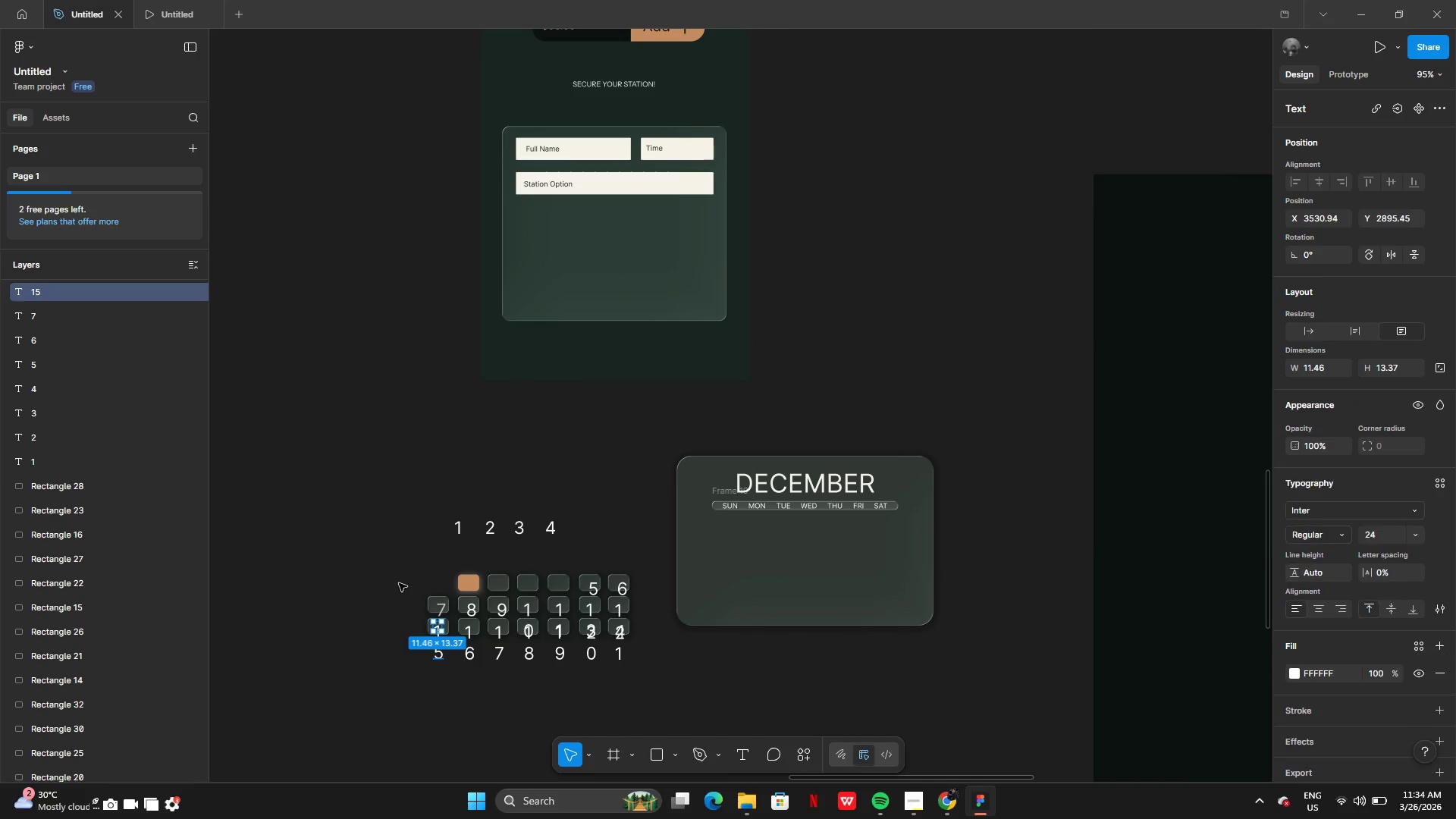 
left_click_drag(start_coordinate=[399, 582], to_coordinate=[641, 692])
 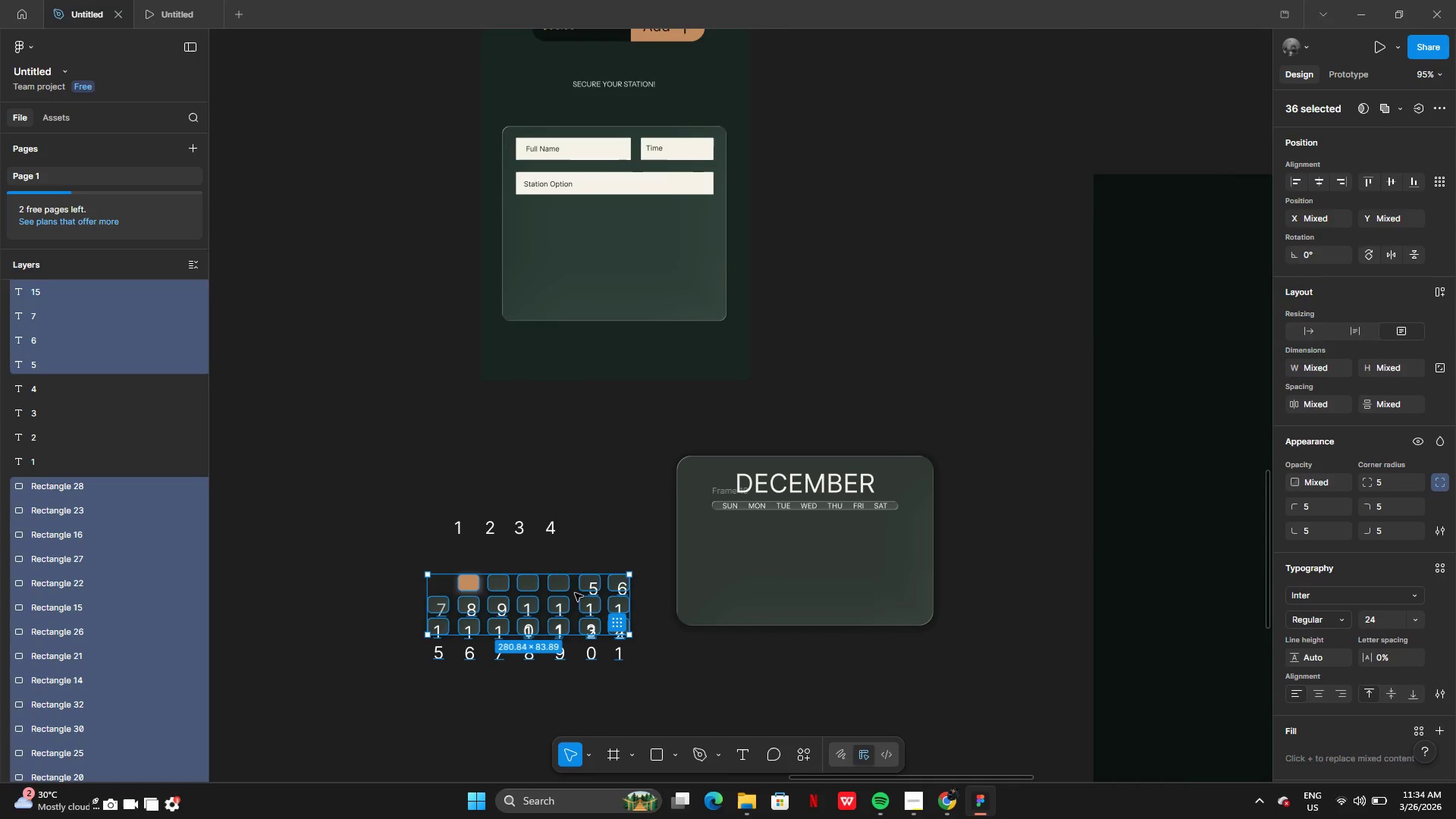 
left_click_drag(start_coordinate=[575, 593], to_coordinate=[550, 595])
 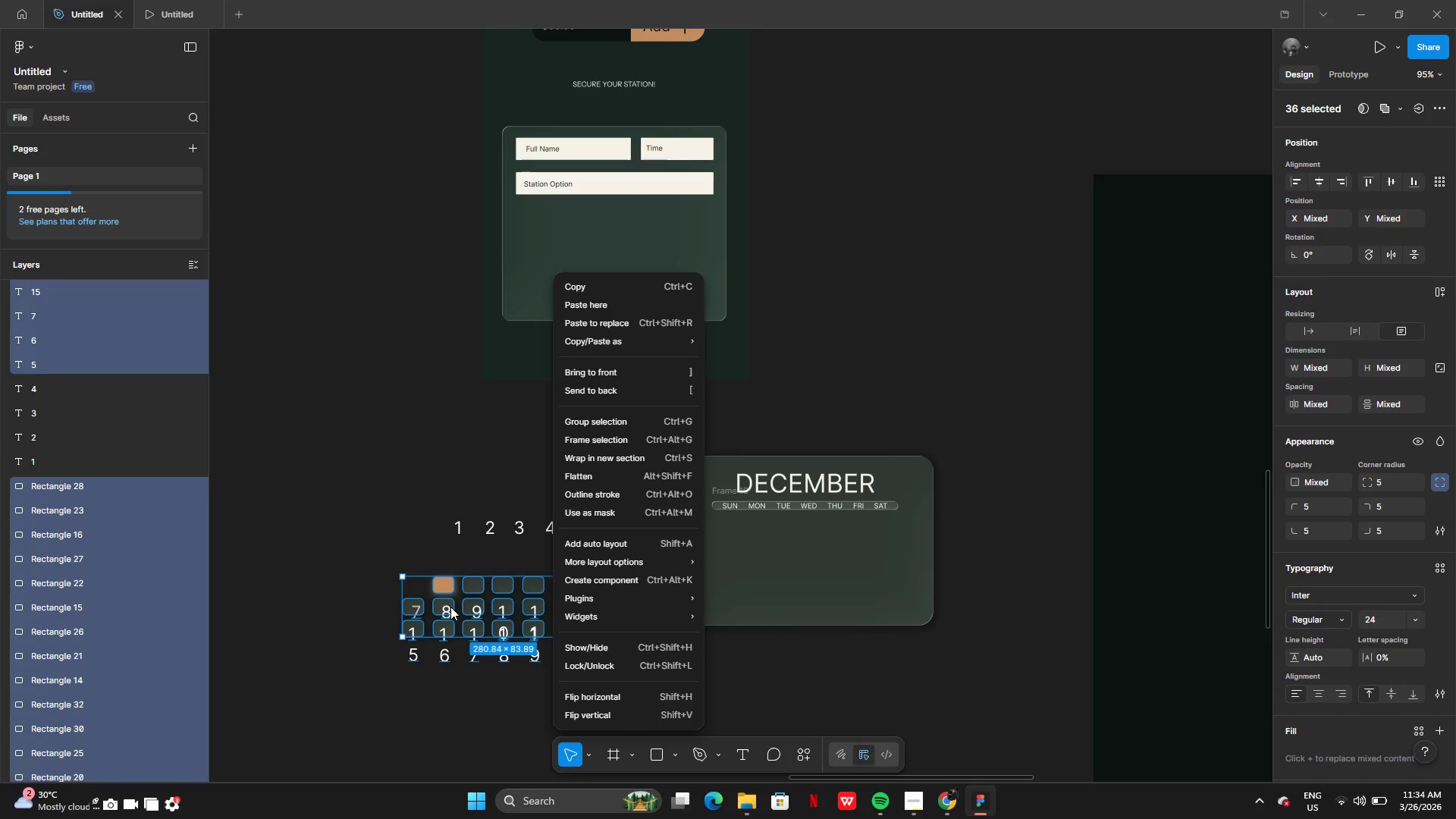 
wait(16.98)
 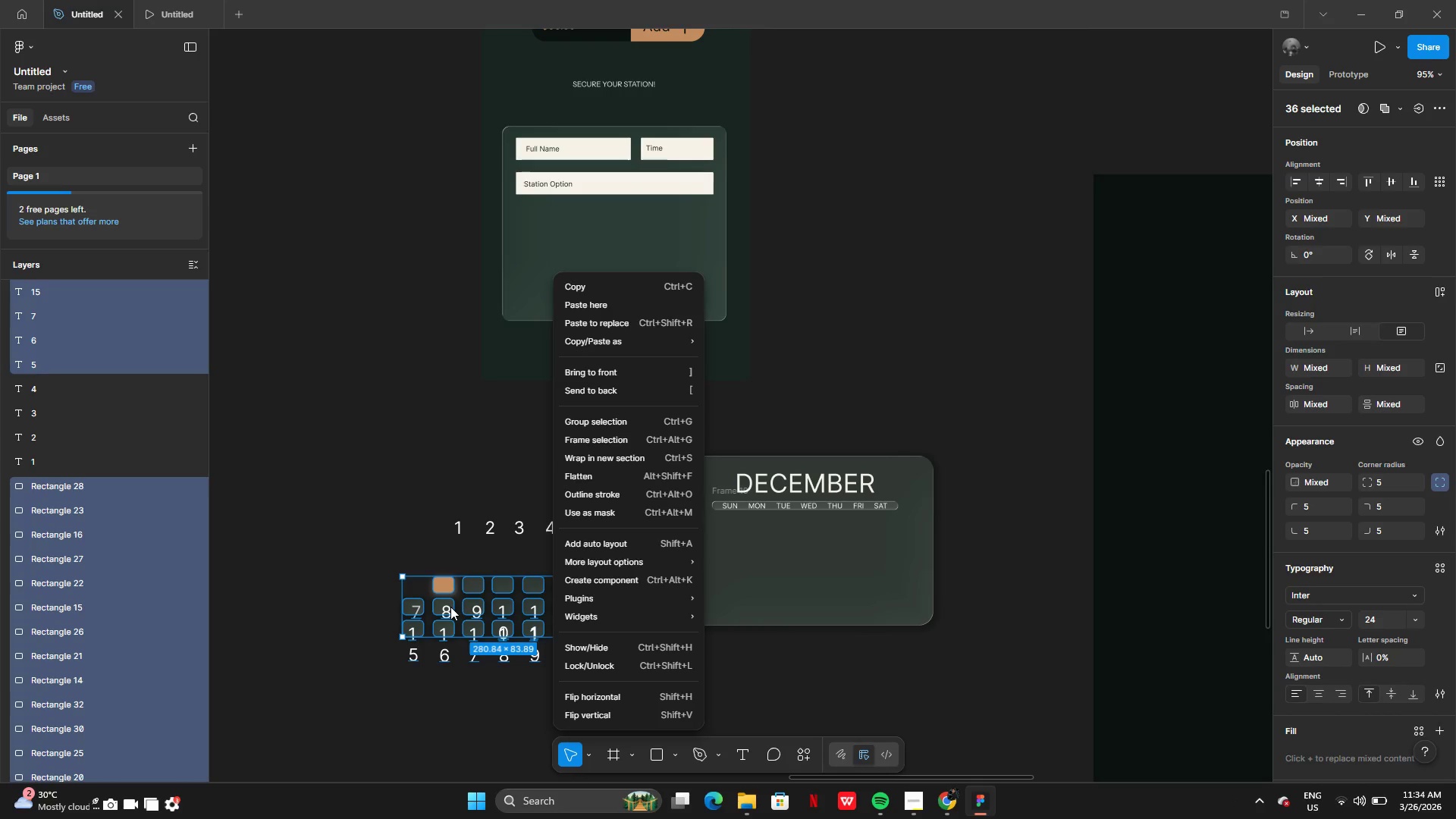 
left_click([435, 703])
 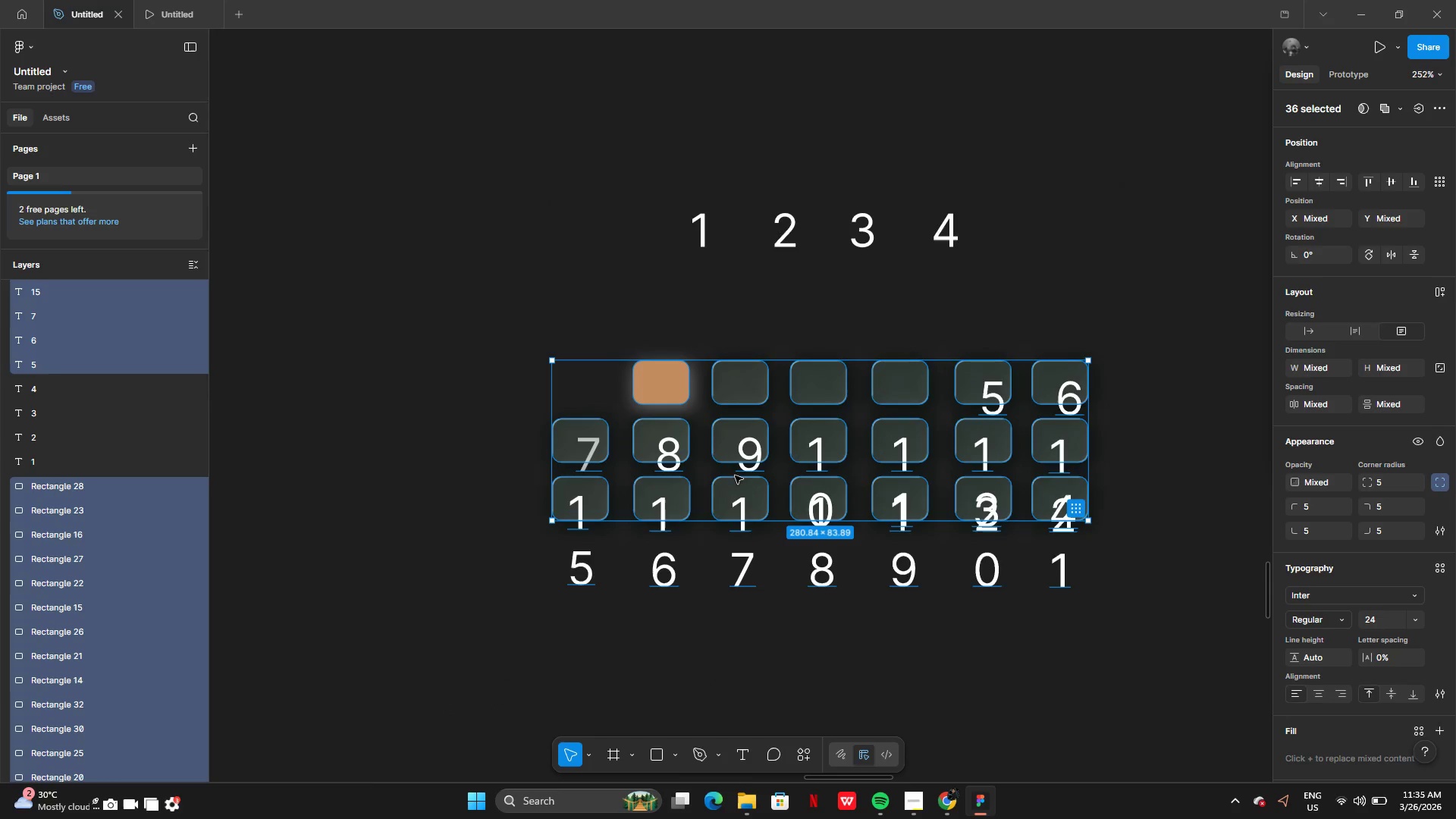 
double_click([588, 452])
 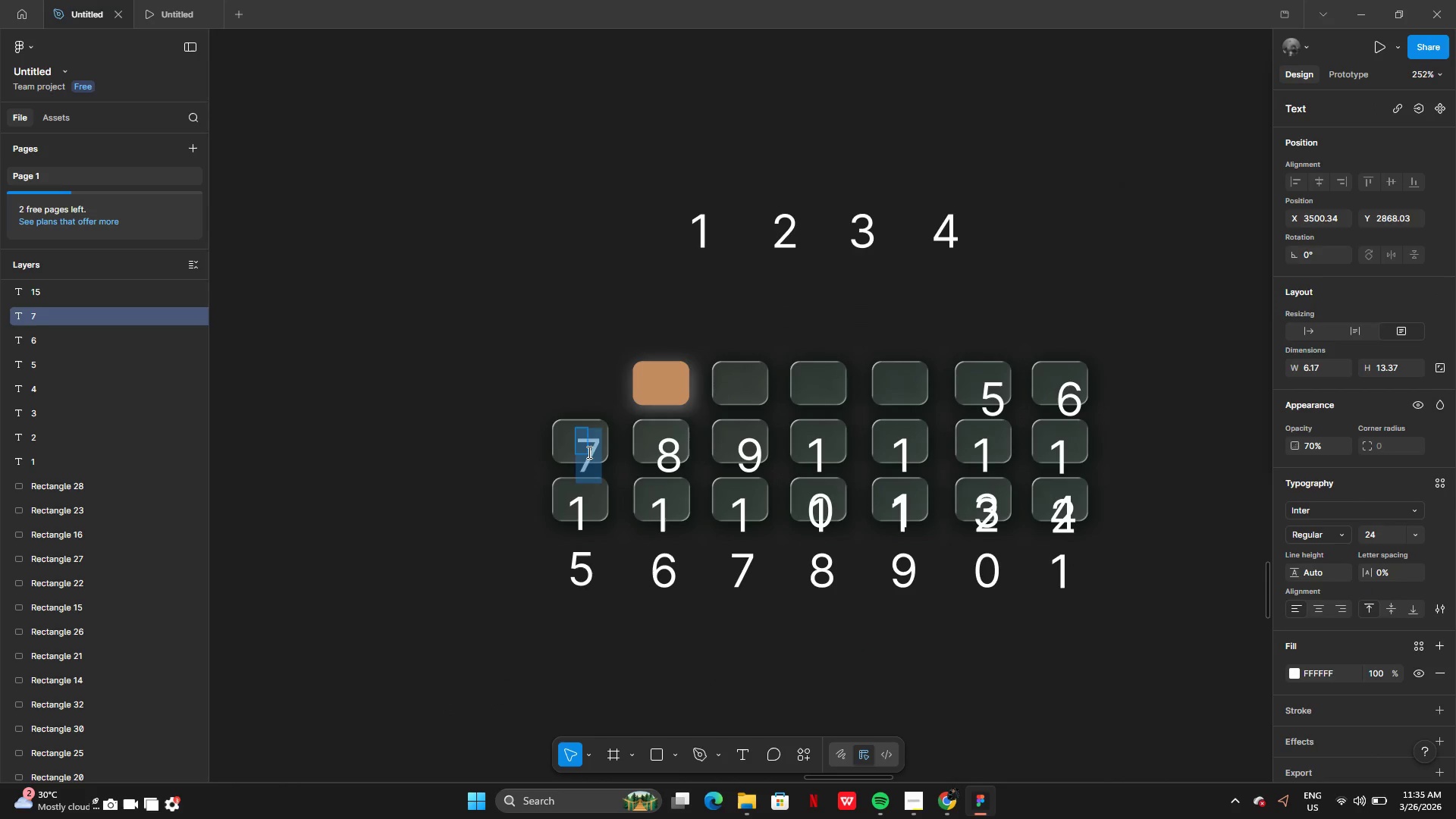 
left_click([508, 487])
 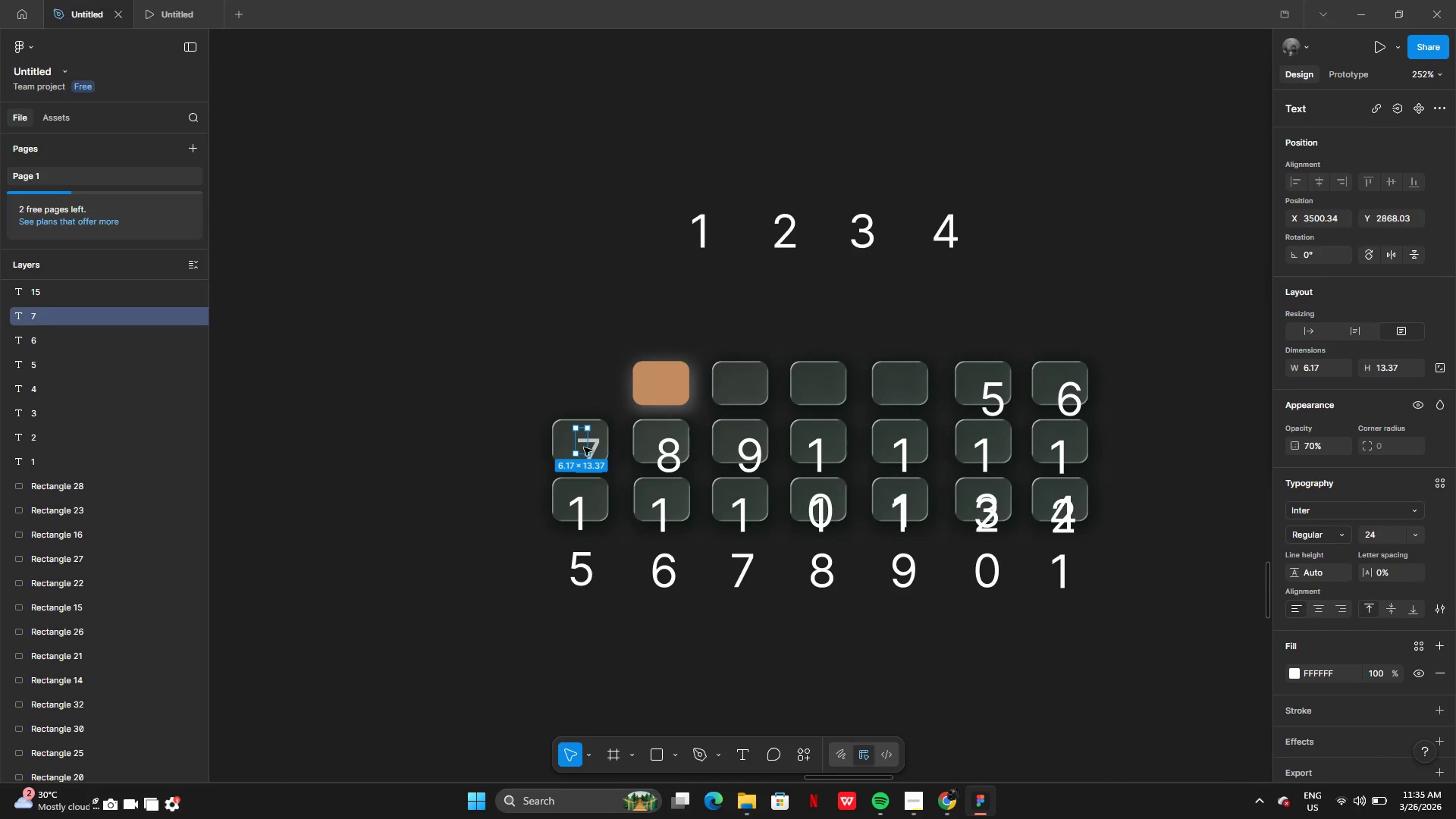 
left_click_drag(start_coordinate=[584, 447], to_coordinate=[471, 293])
 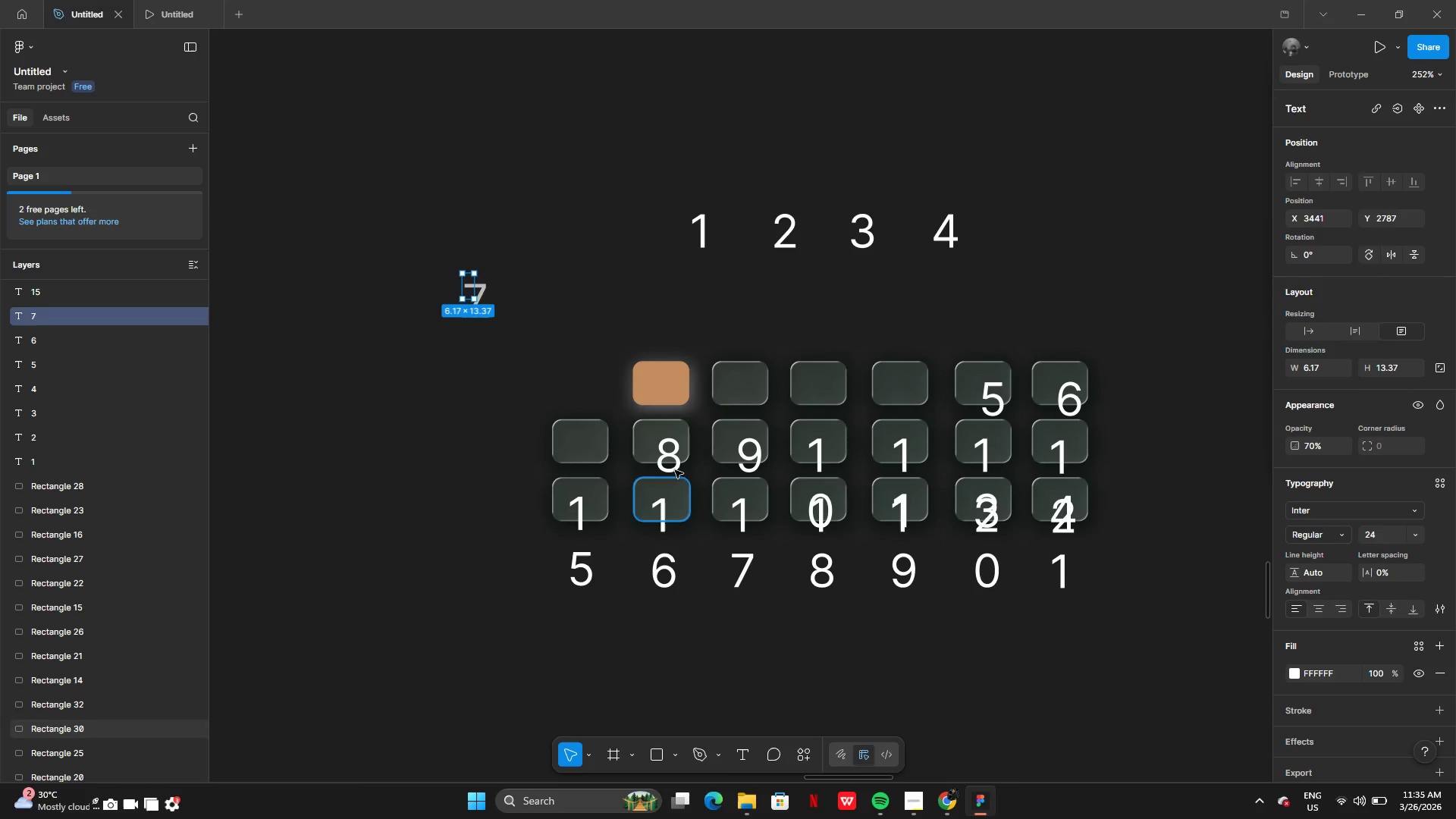 
left_click([667, 456])
 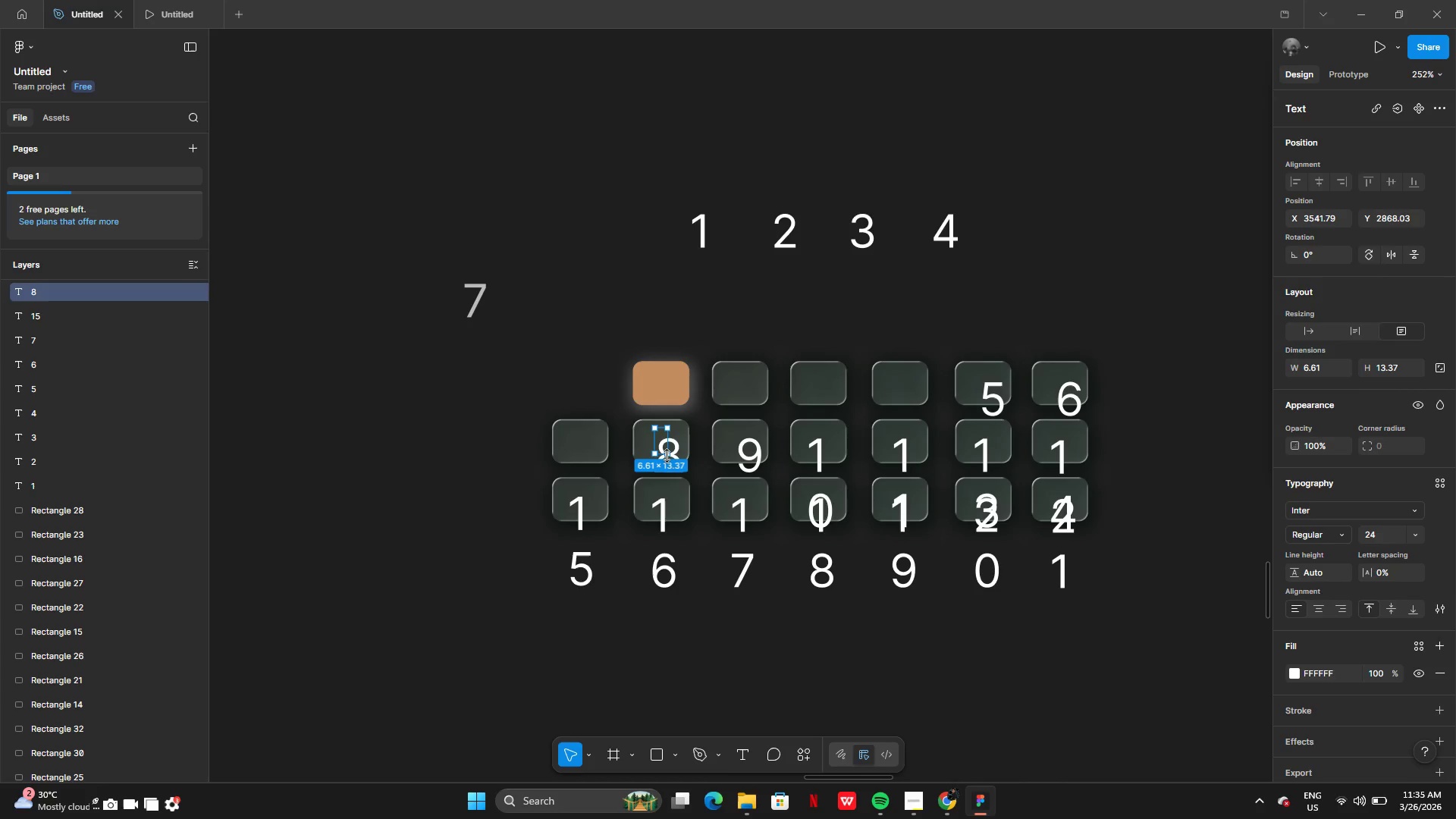 
left_click_drag(start_coordinate=[665, 456], to_coordinate=[544, 303])
 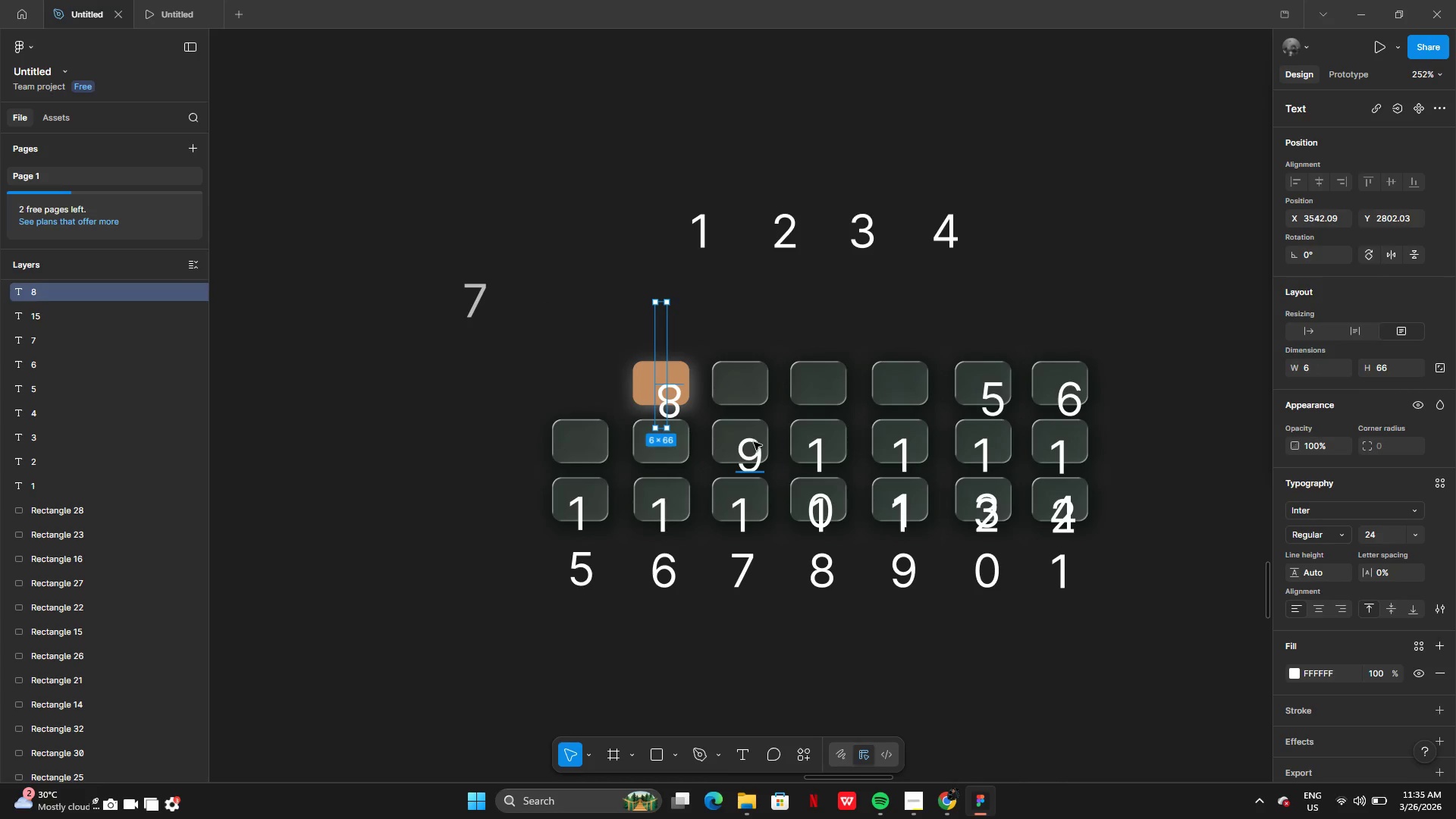 
key(Control+ControlLeft)
 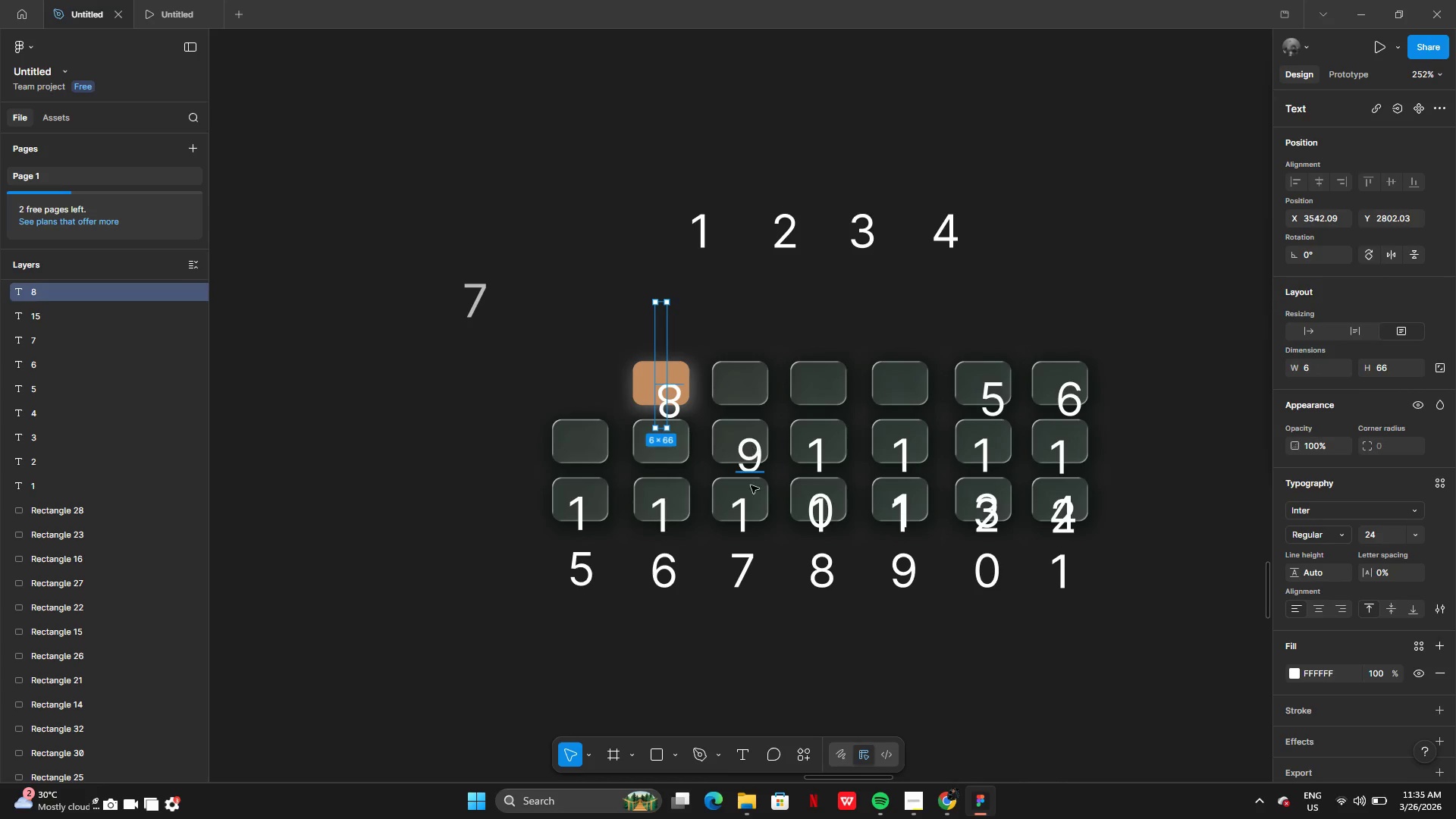 
key(Control+Z)
 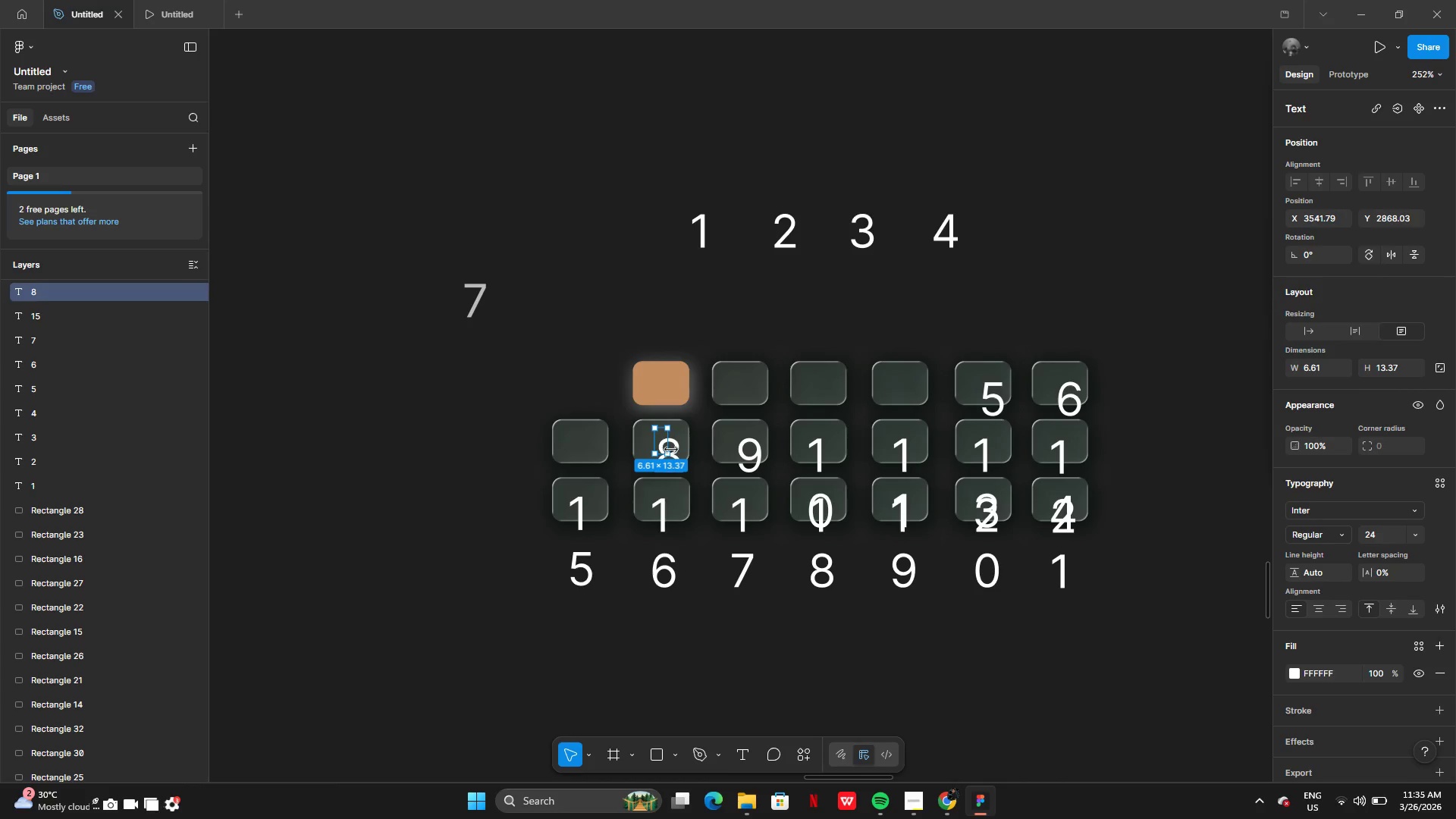 
left_click_drag(start_coordinate=[676, 450], to_coordinate=[664, 413])
 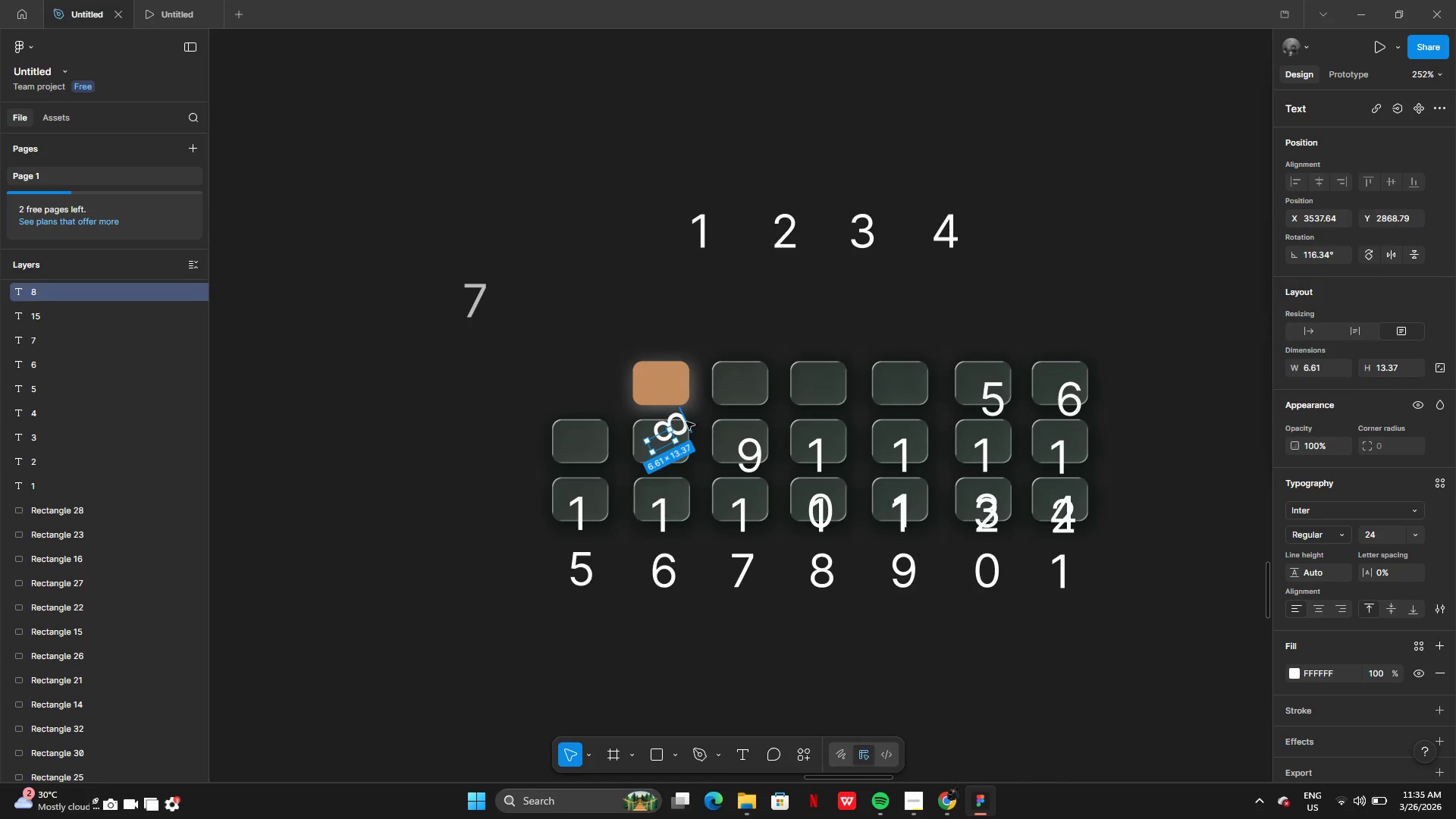 
key(Control+Z)
 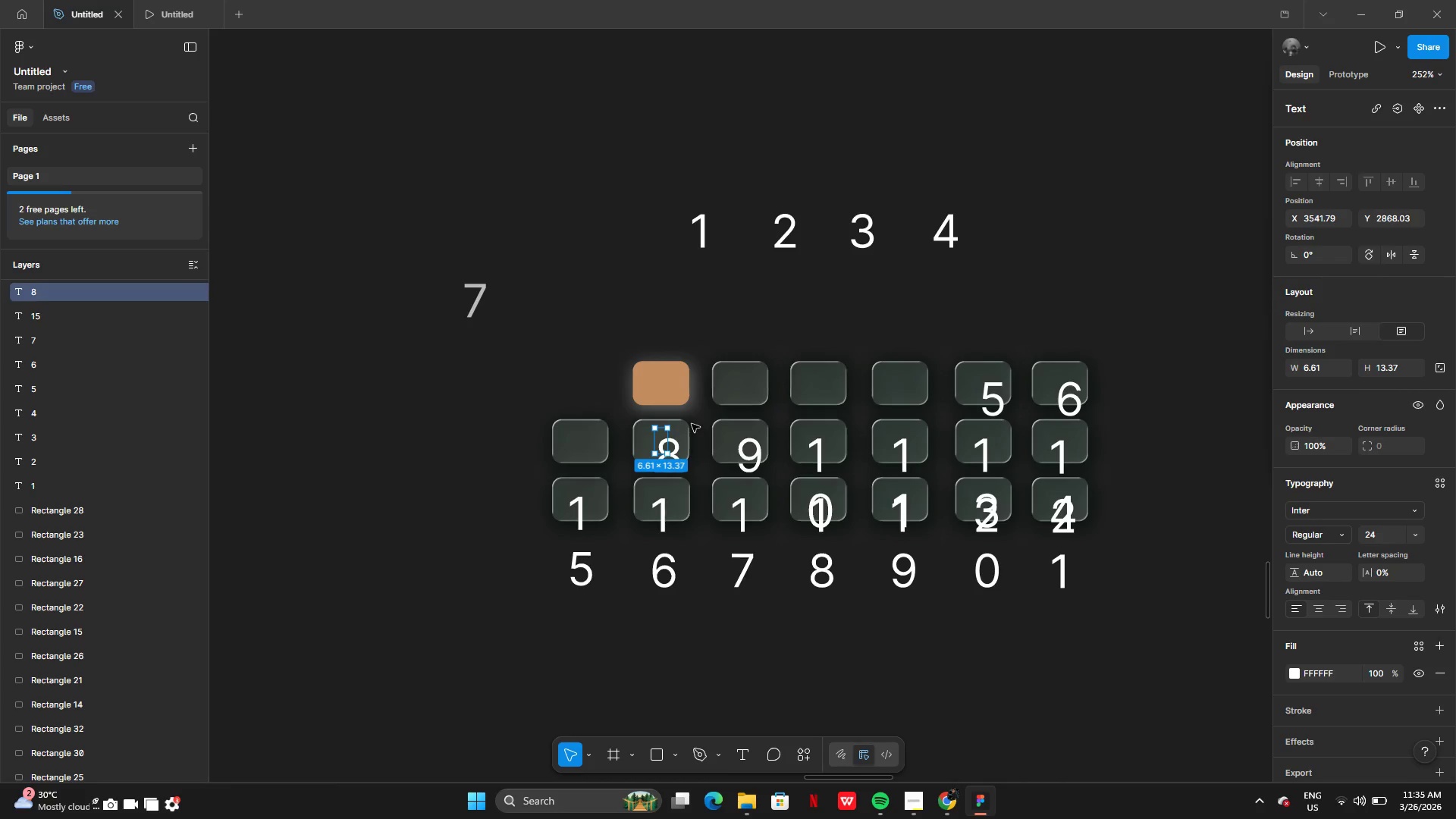 
key(Control+Z)
 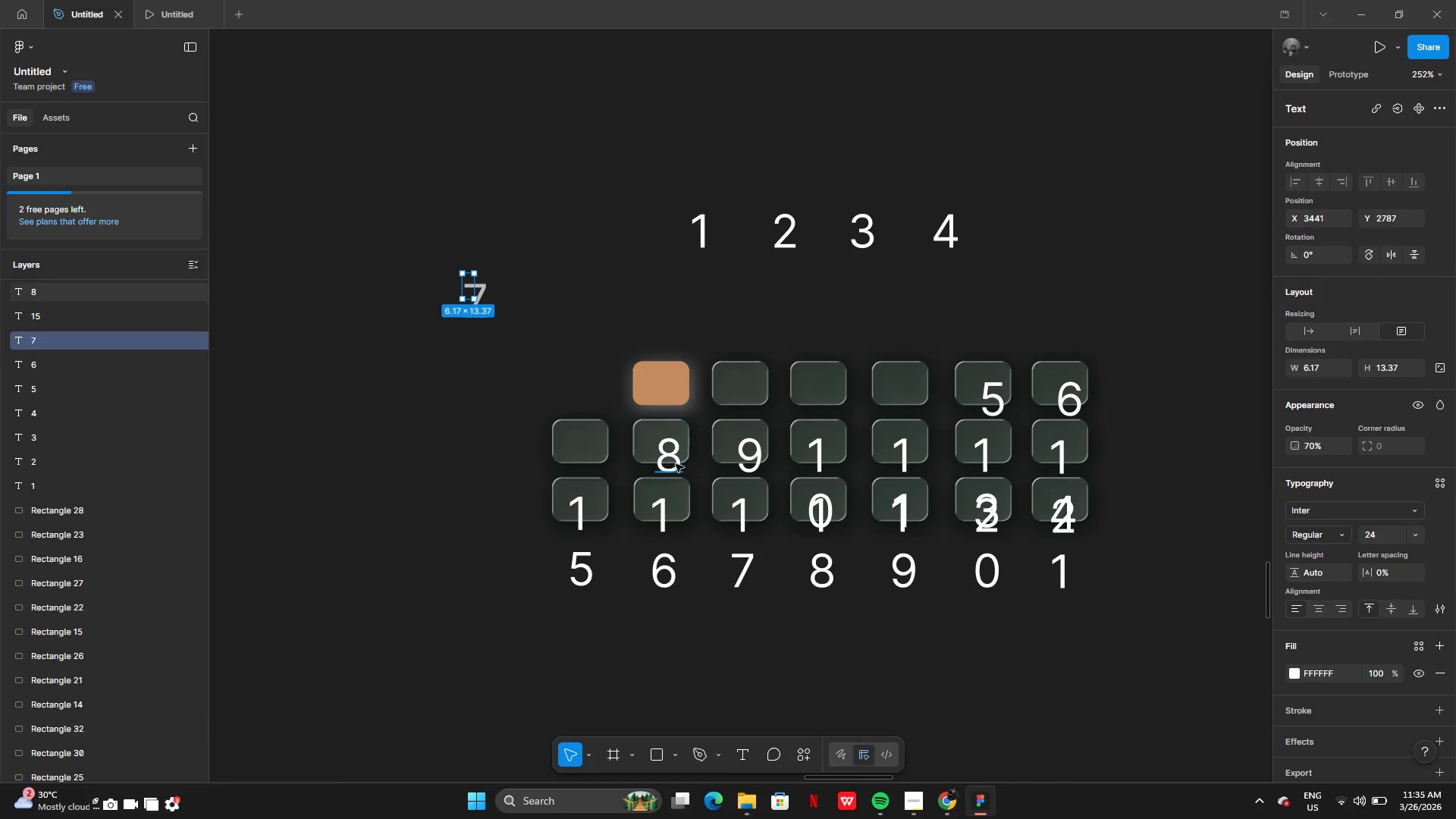 
left_click([672, 466])
 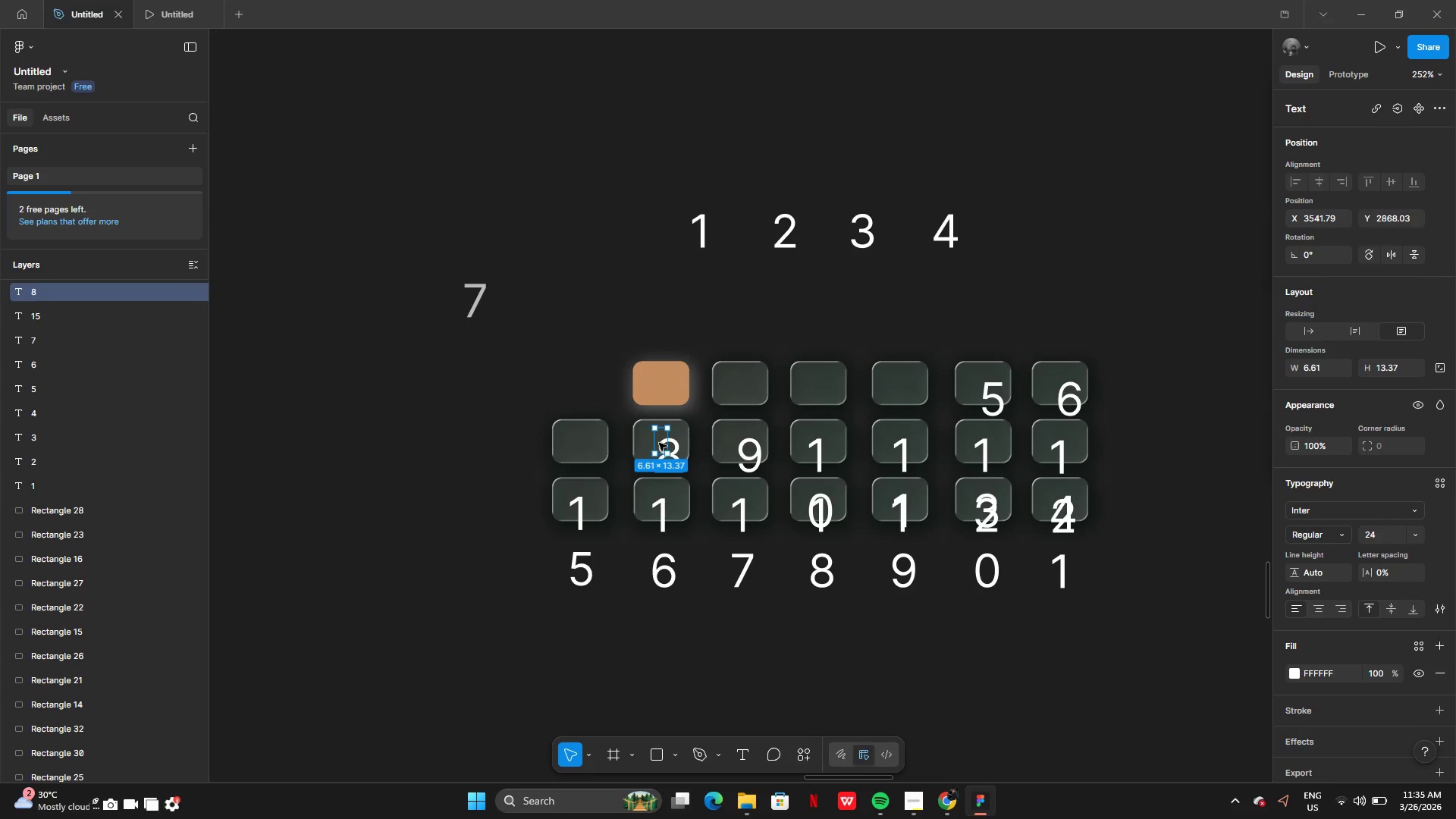 
left_click_drag(start_coordinate=[659, 443], to_coordinate=[566, 285])
 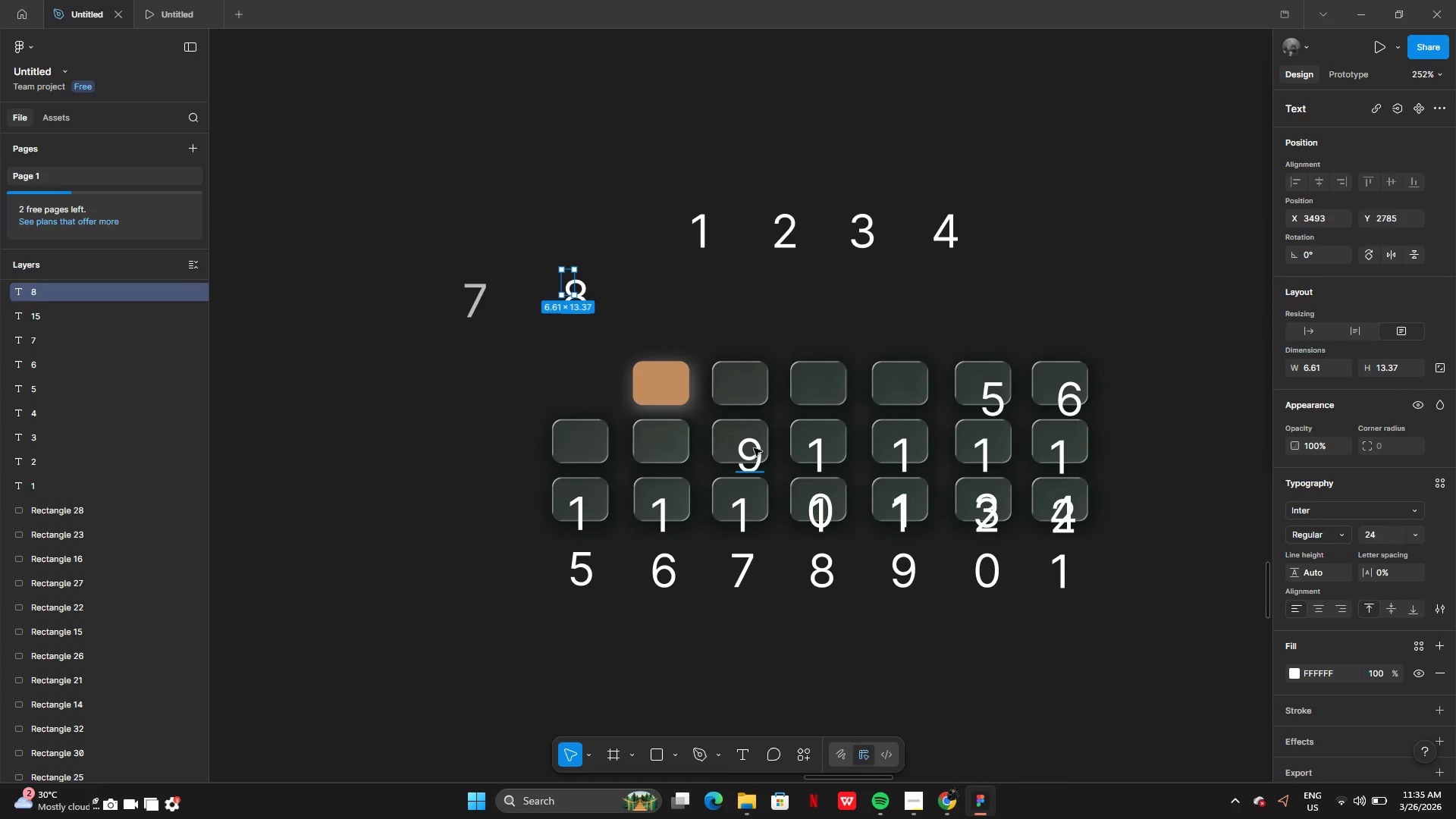 
left_click([752, 445])
 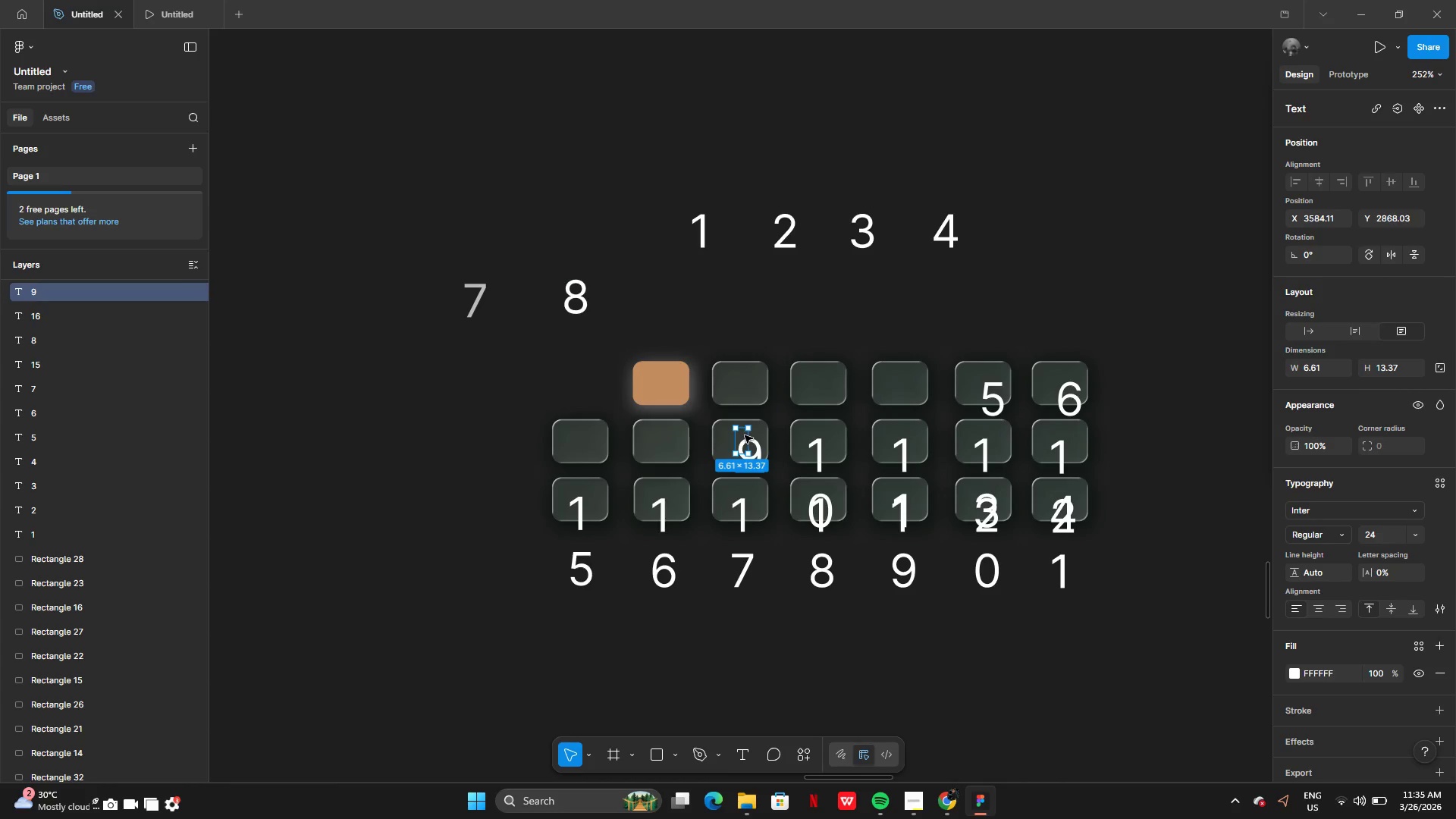 
left_click_drag(start_coordinate=[745, 435], to_coordinate=[639, 280])
 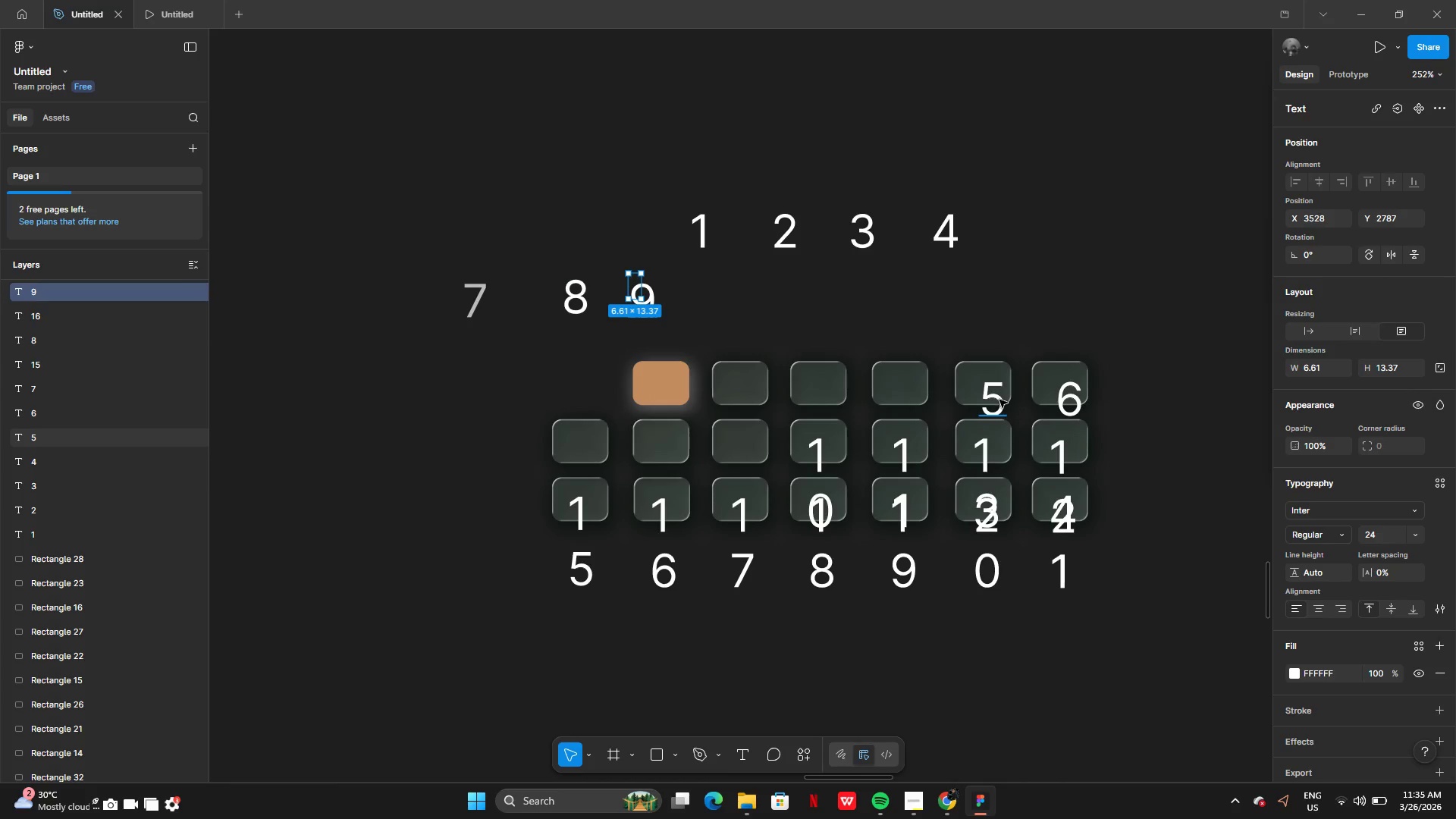 
left_click([1001, 400])
 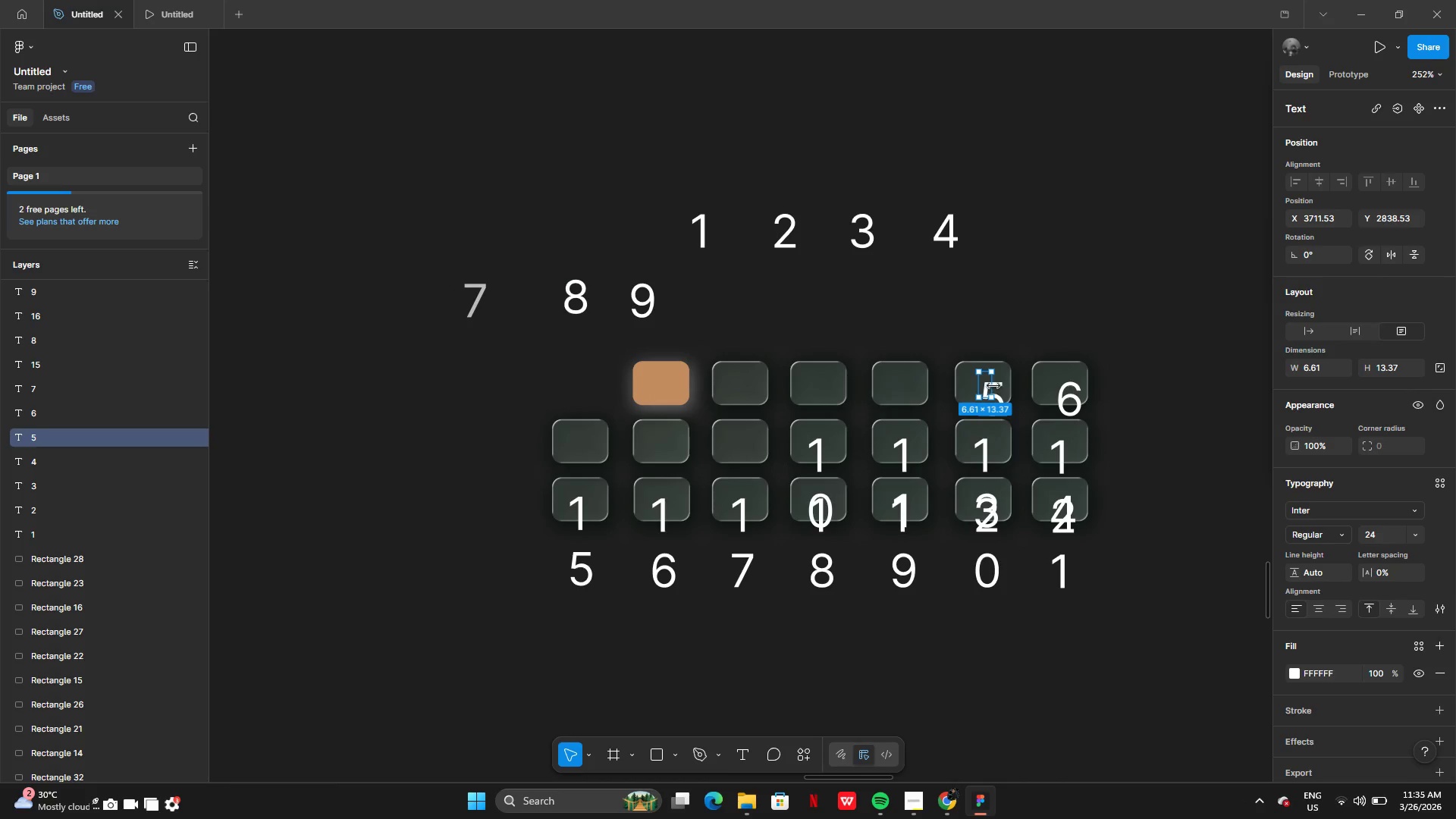 
left_click_drag(start_coordinate=[992, 384], to_coordinate=[990, 375])
 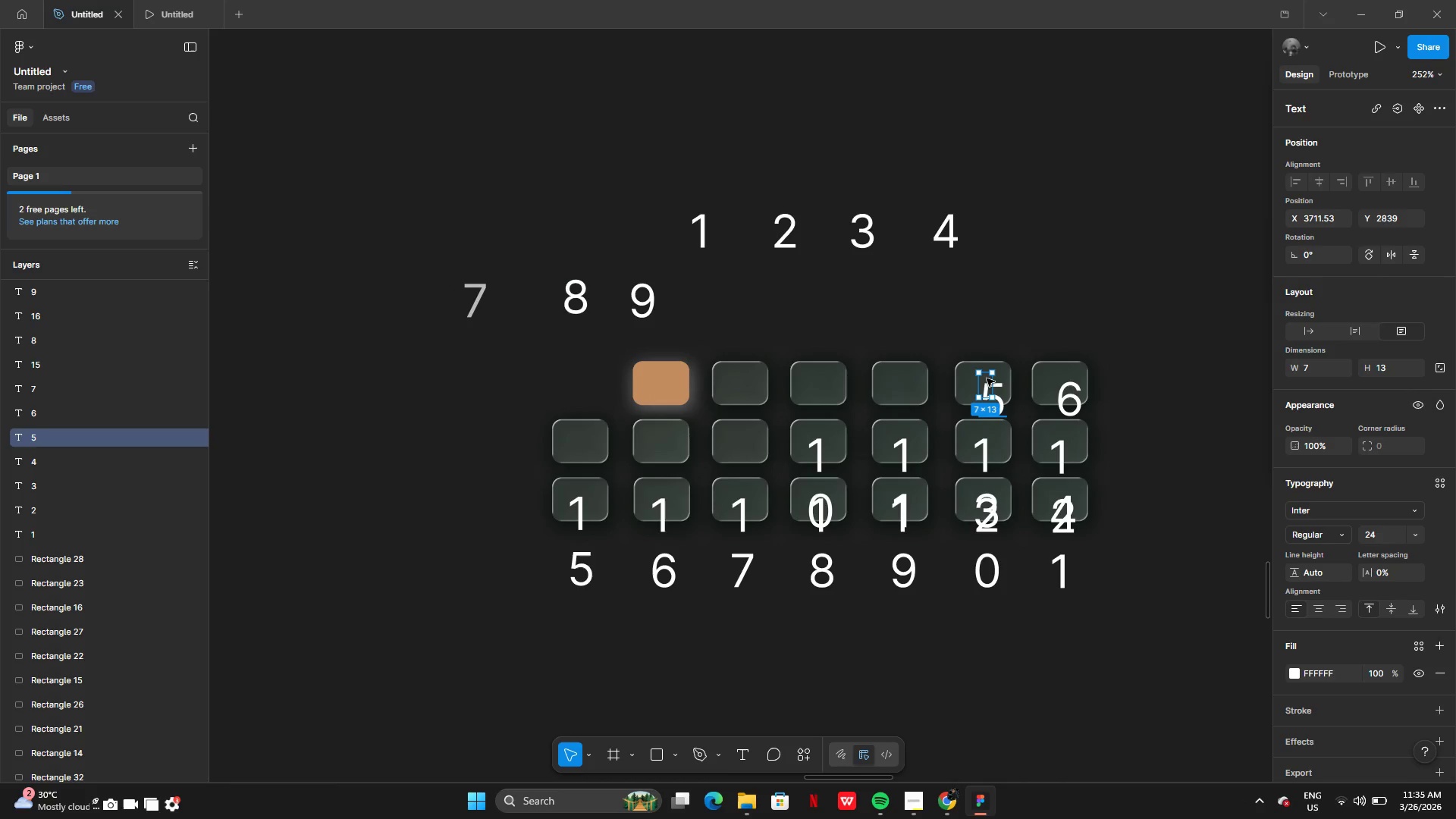 
left_click_drag(start_coordinate=[984, 384], to_coordinate=[1006, 309])
 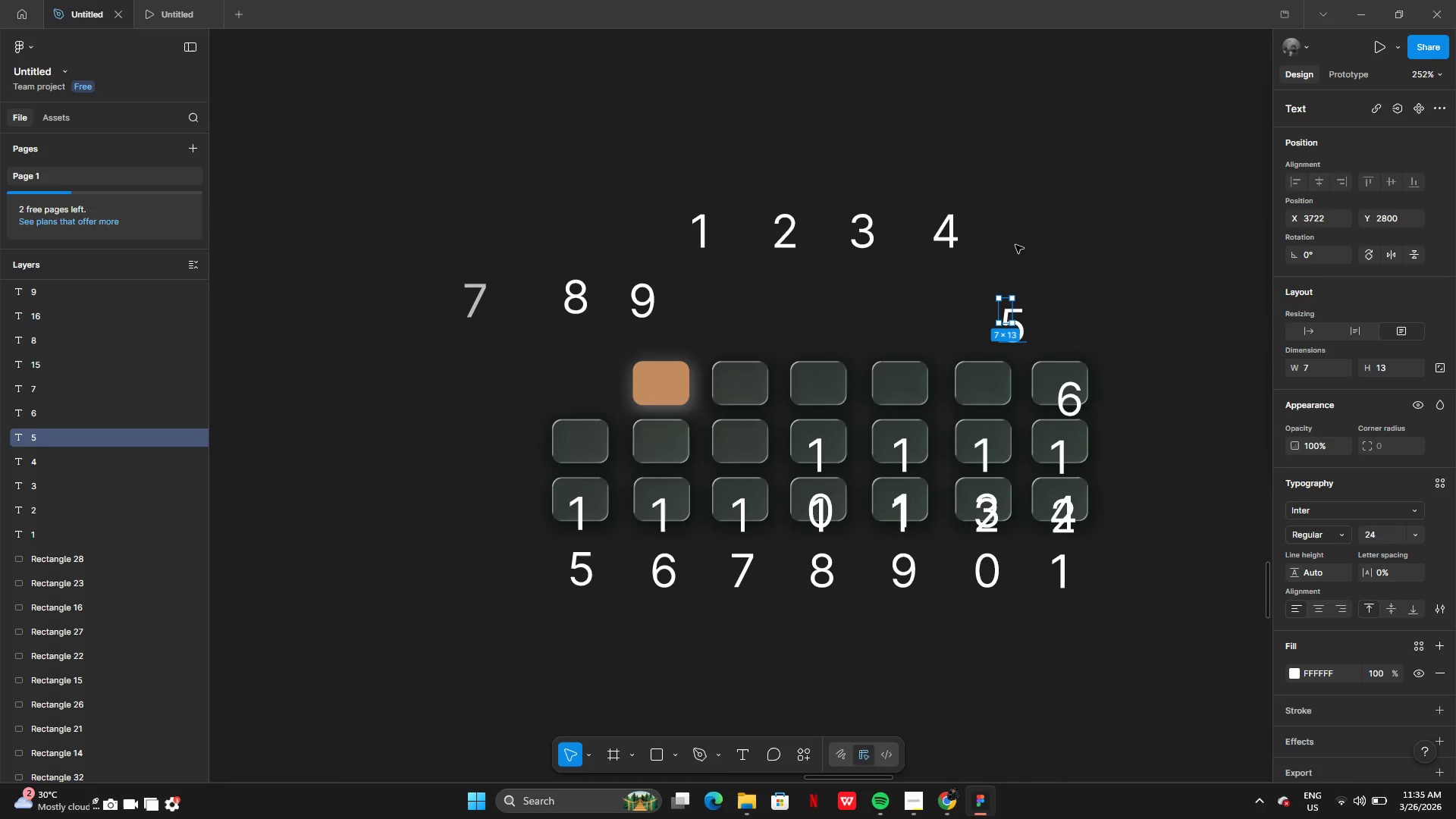 
left_click_drag(start_coordinate=[1015, 246], to_coordinate=[1015, 238])
 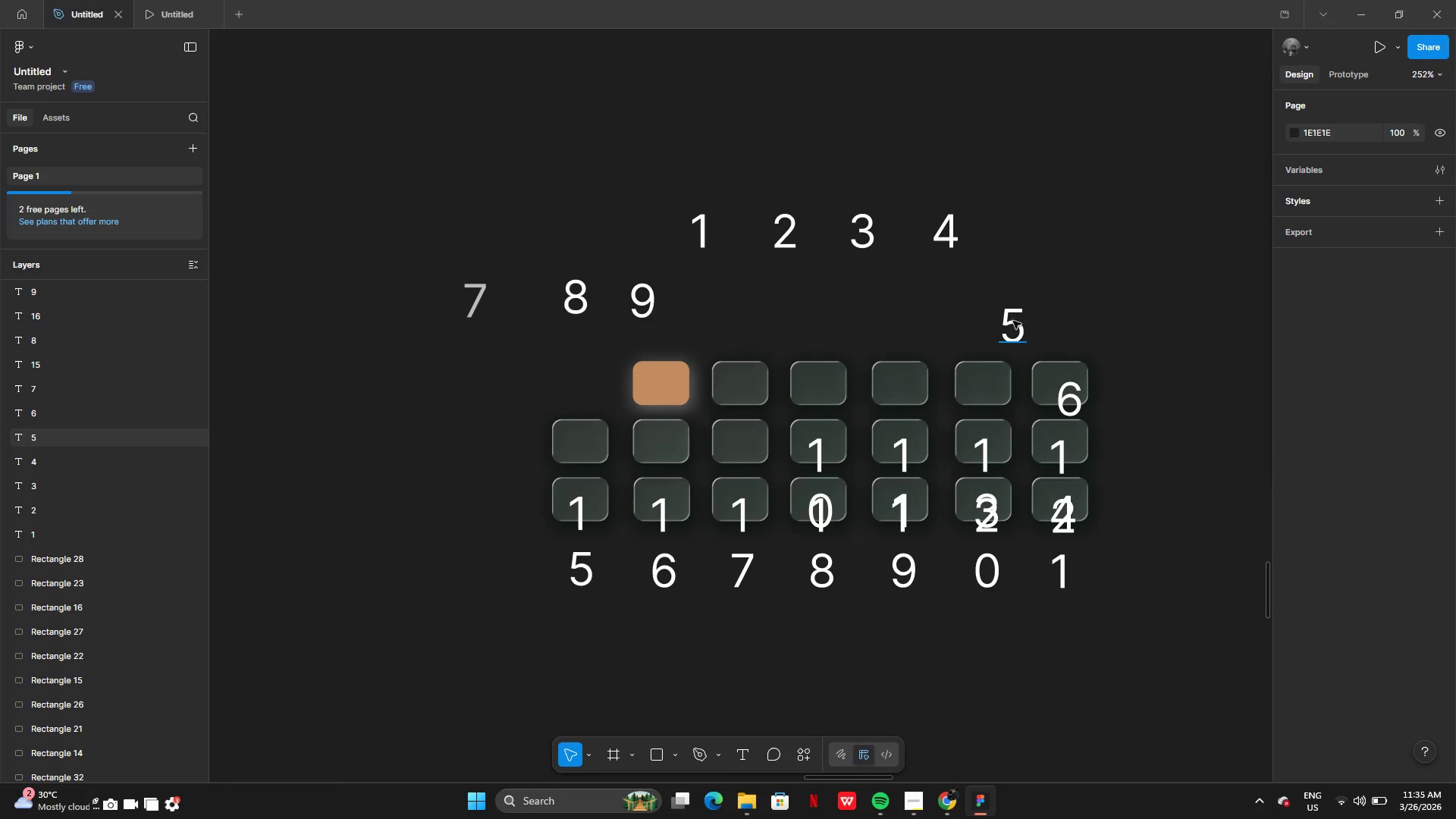 
left_click([1015, 328])
 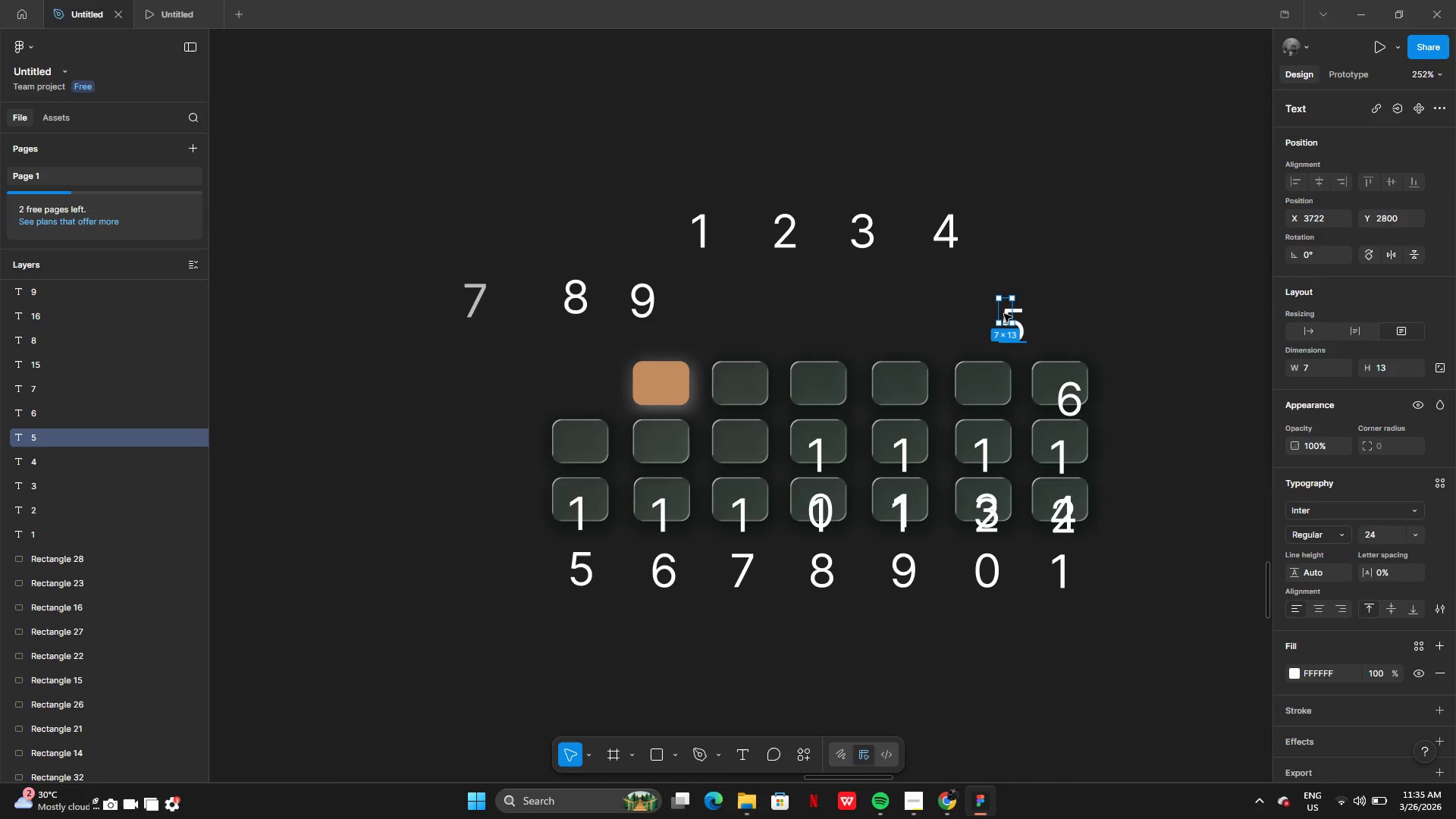 
left_click_drag(start_coordinate=[1005, 315], to_coordinate=[1004, 221])
 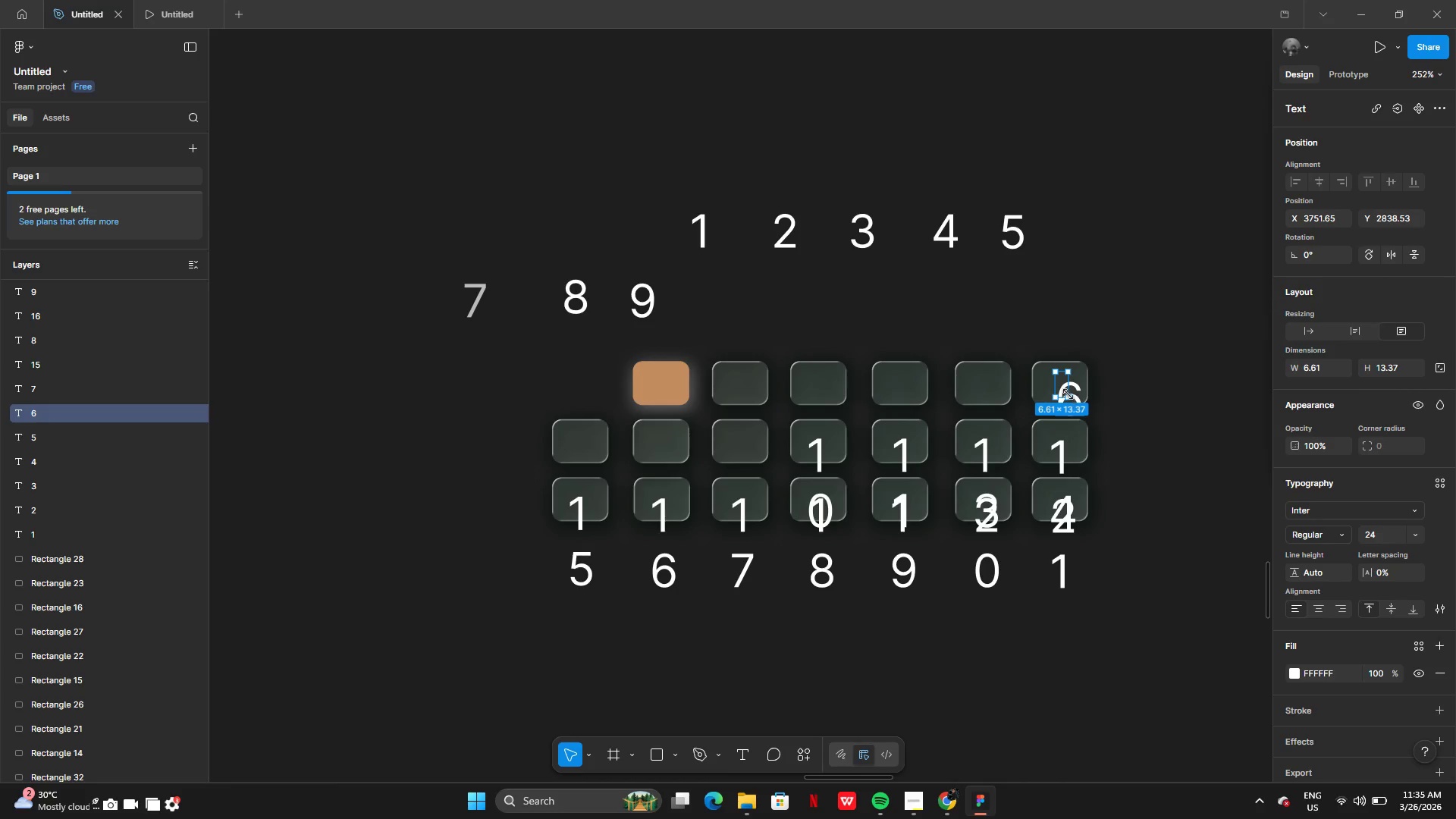 
left_click_drag(start_coordinate=[1067, 391], to_coordinate=[1072, 228])
 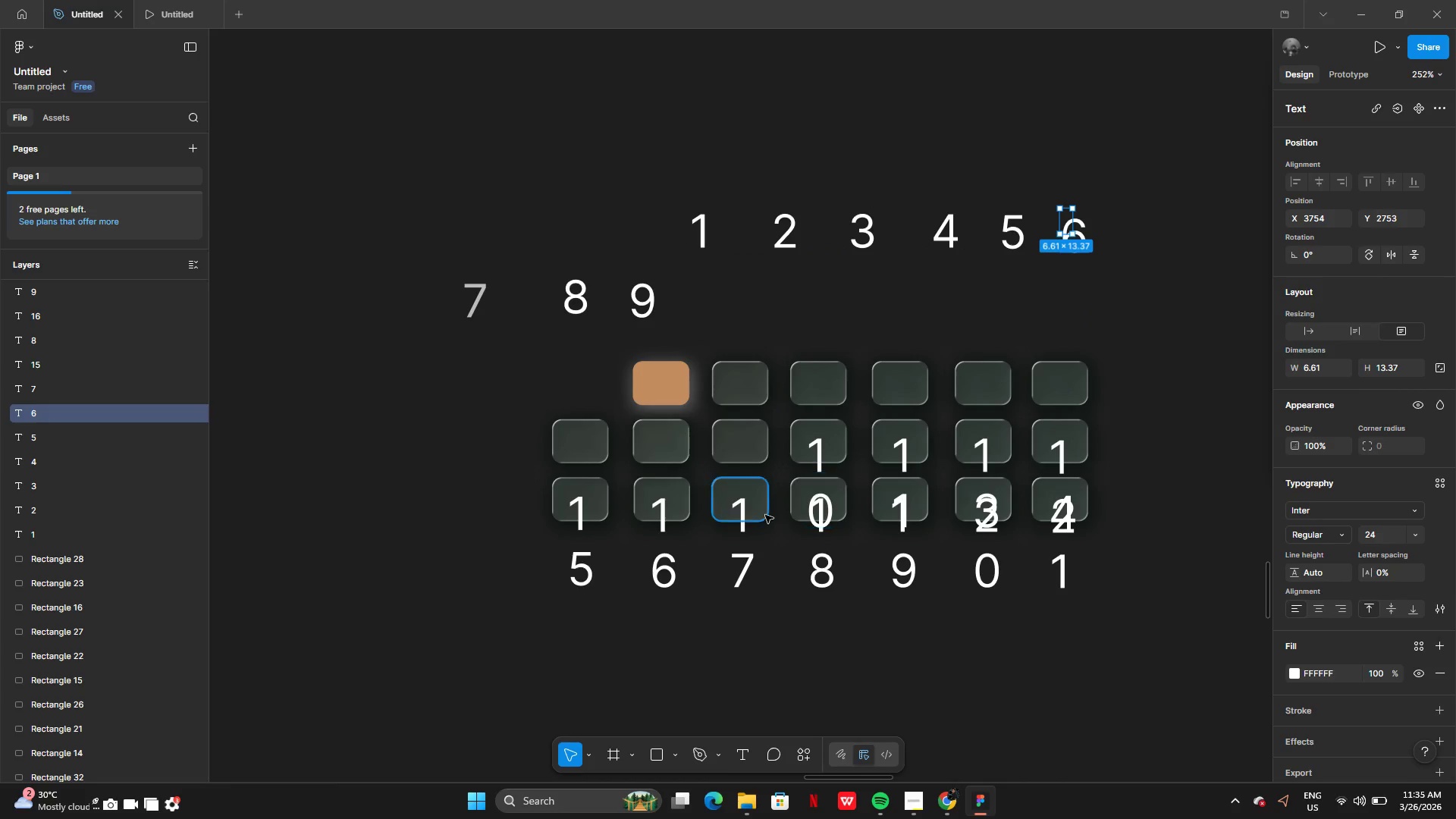 
left_click([824, 441])
 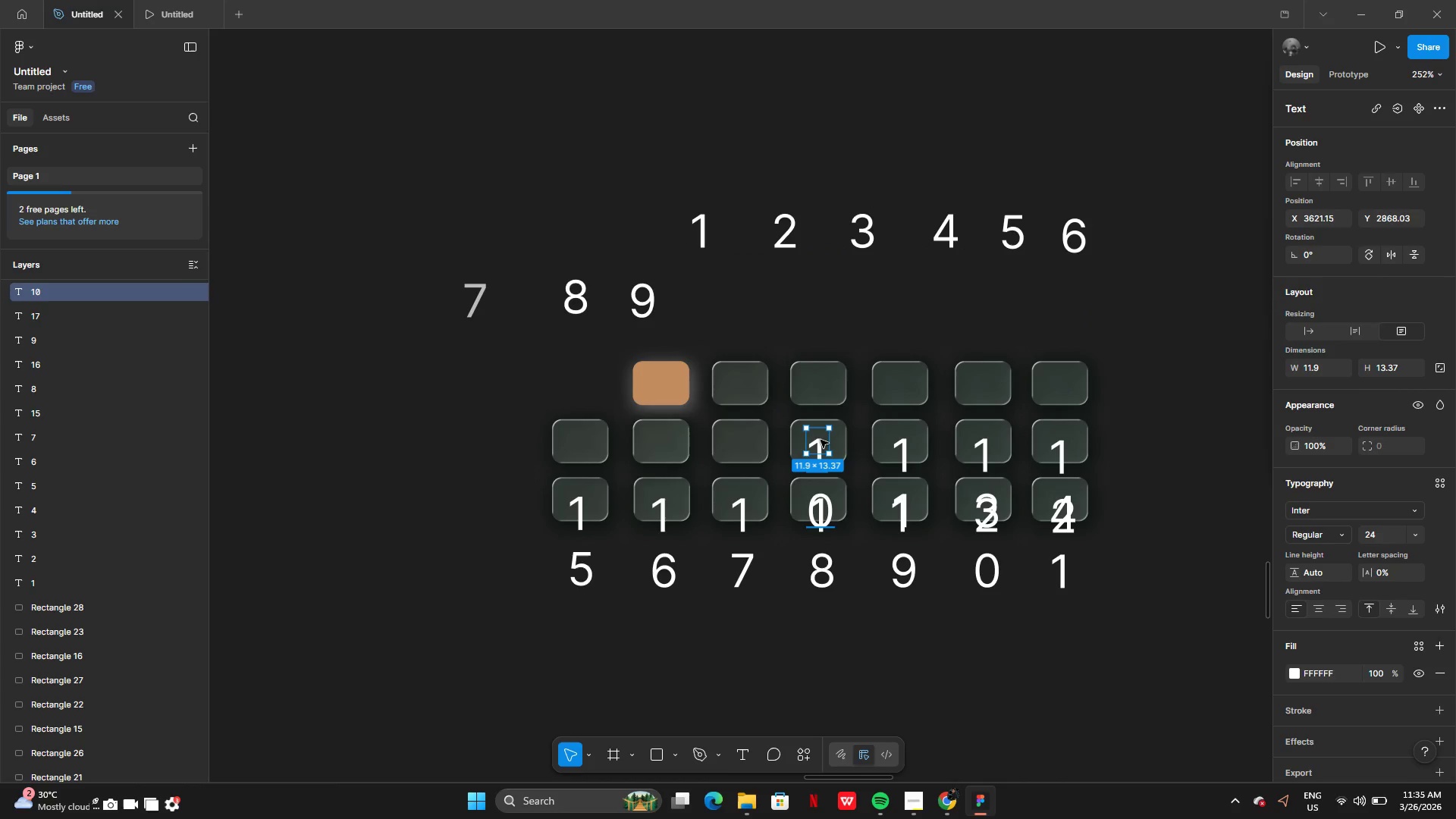 
left_click_drag(start_coordinate=[821, 440], to_coordinate=[732, 269])
 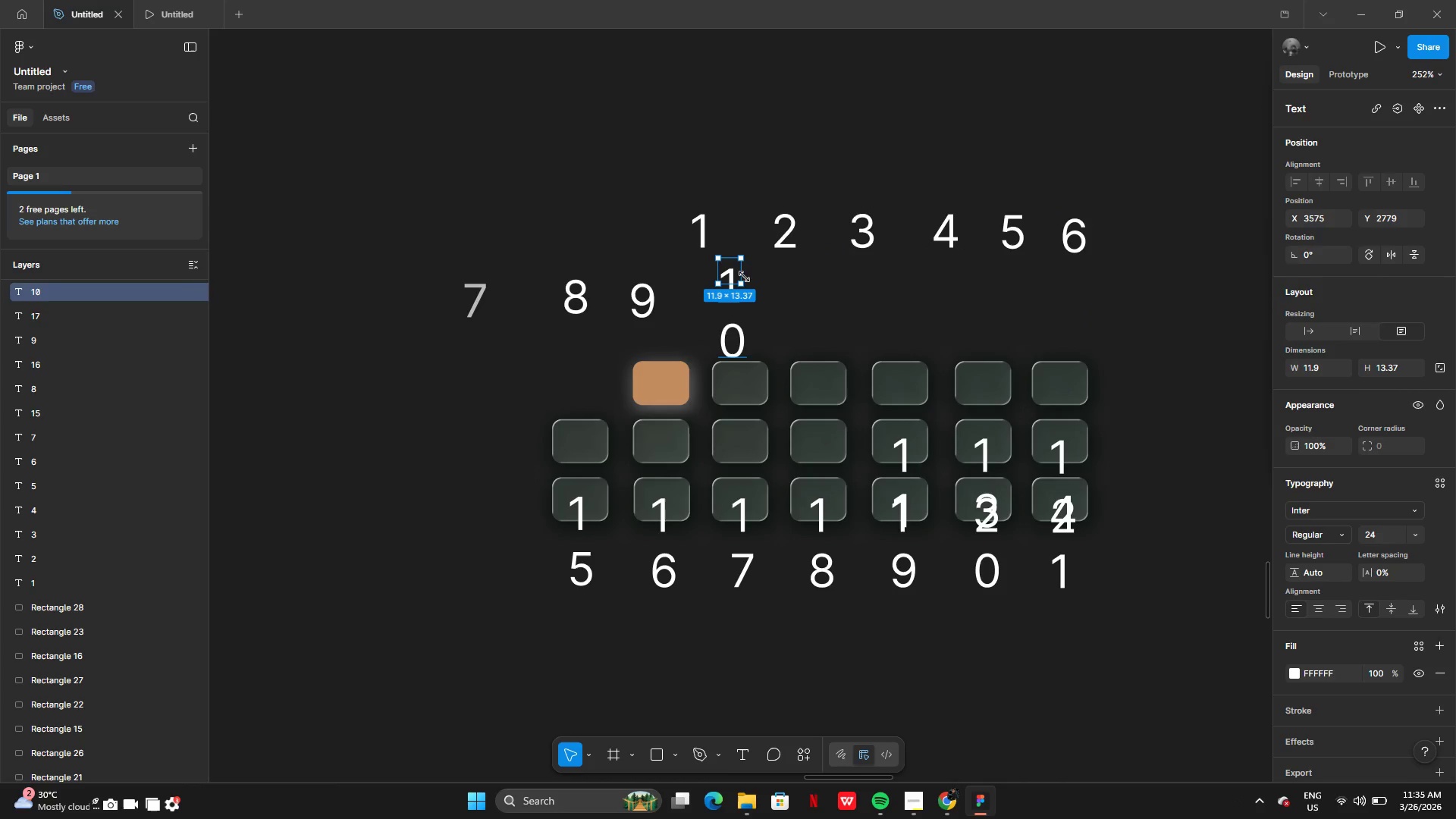 
left_click_drag(start_coordinate=[742, 275], to_coordinate=[802, 281])
 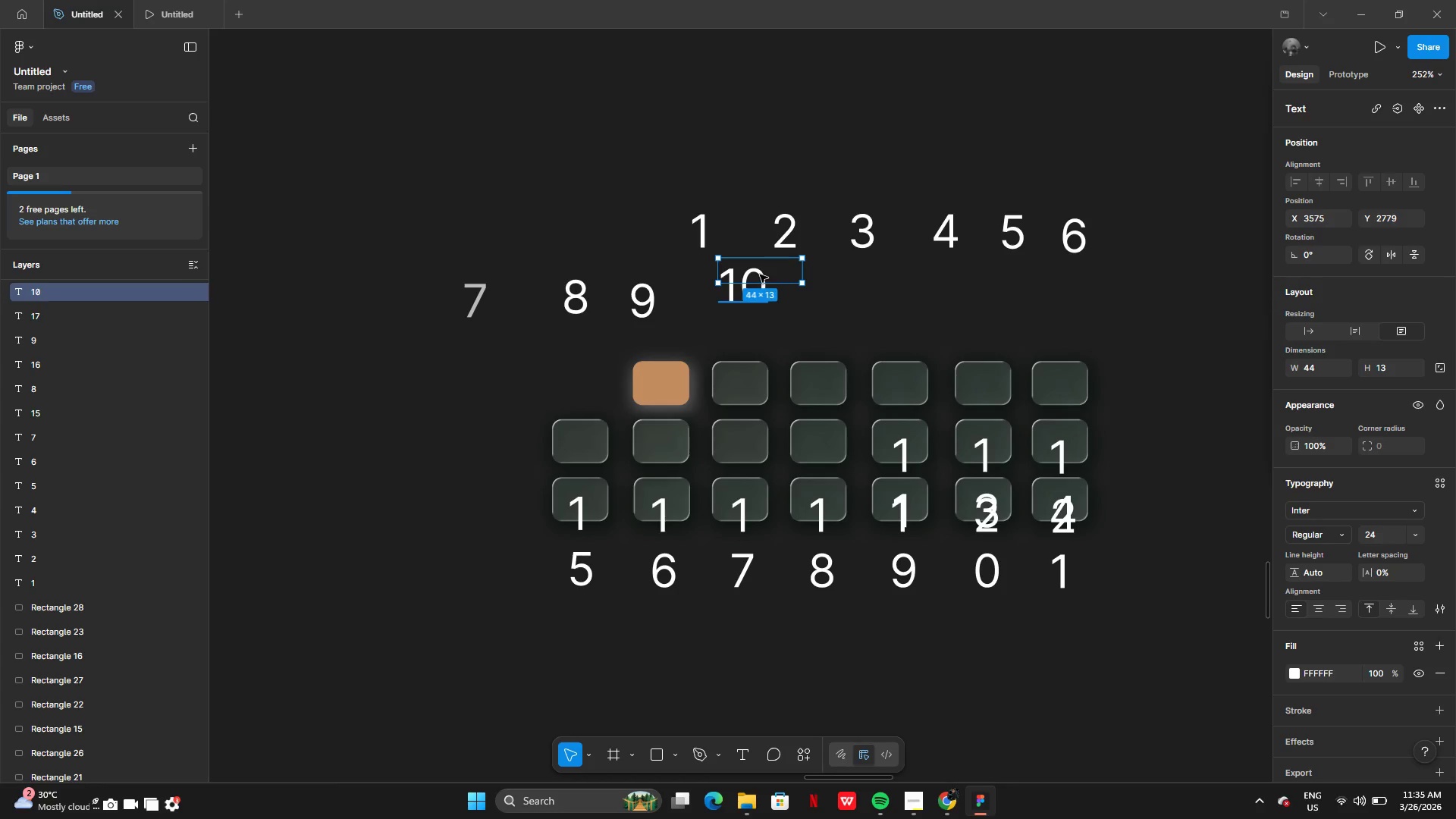 
left_click_drag(start_coordinate=[760, 274], to_coordinate=[752, 289])
 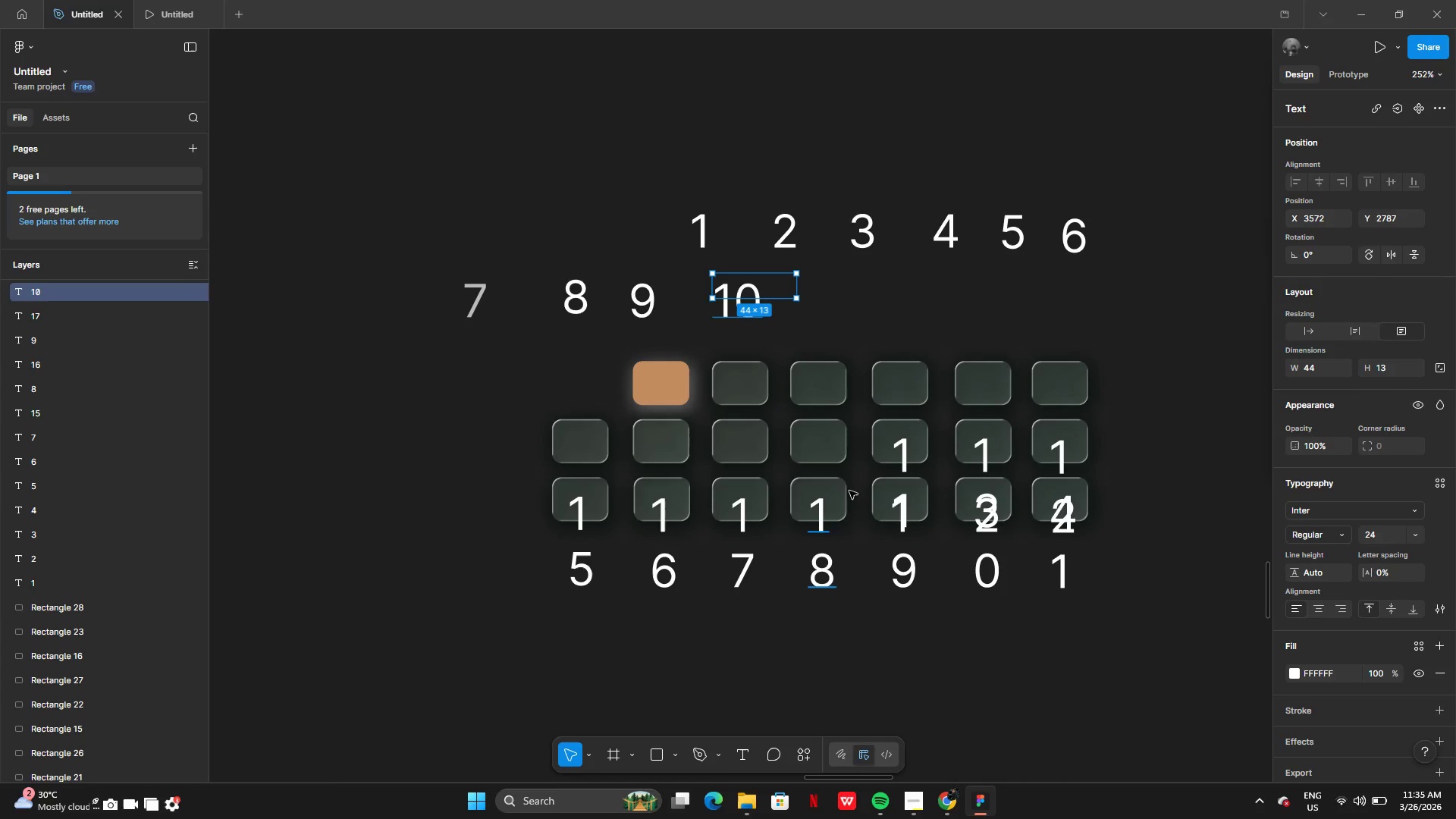 
left_click([907, 438])
 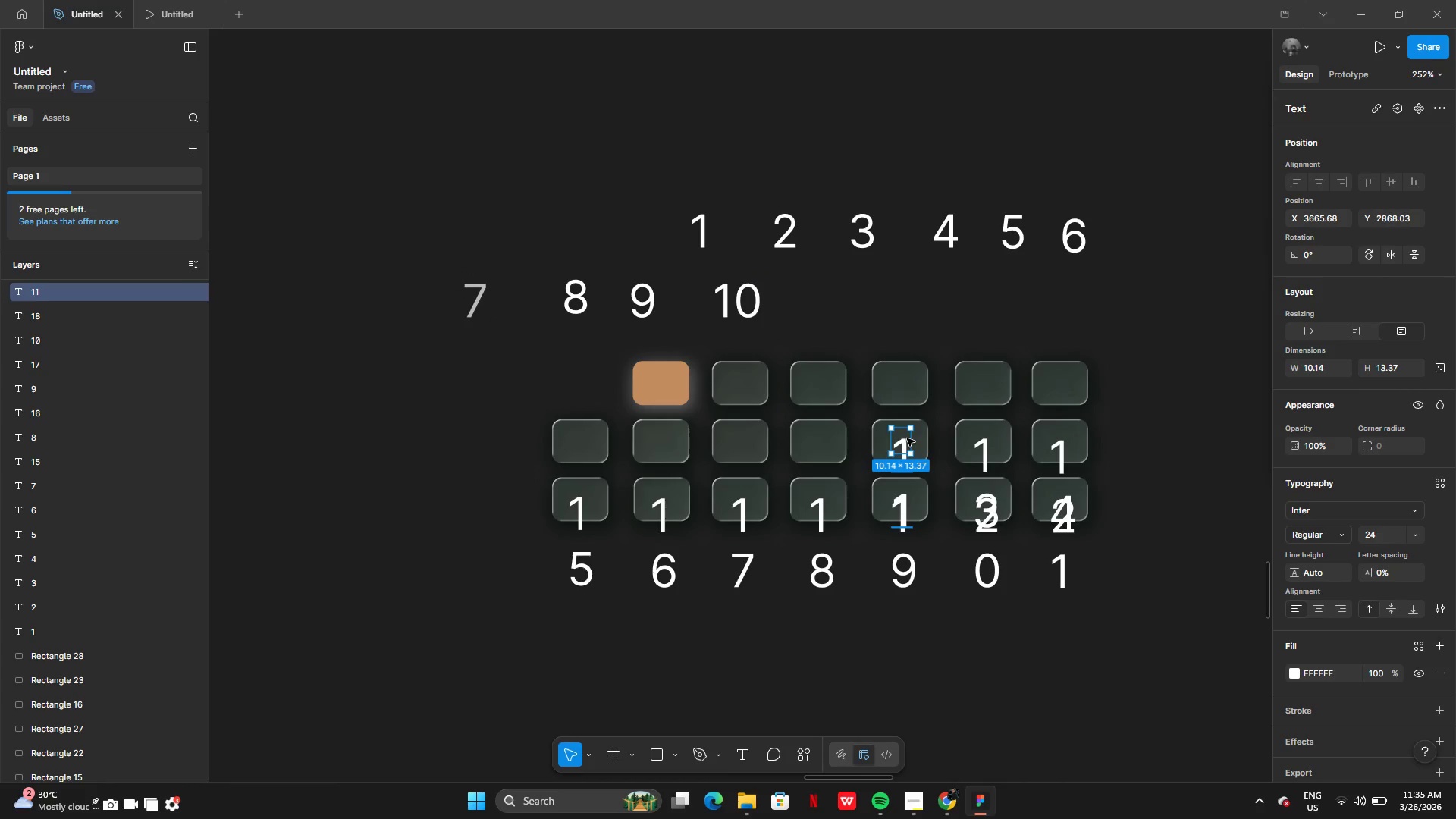 
left_click_drag(start_coordinate=[907, 438], to_coordinate=[808, 258])
 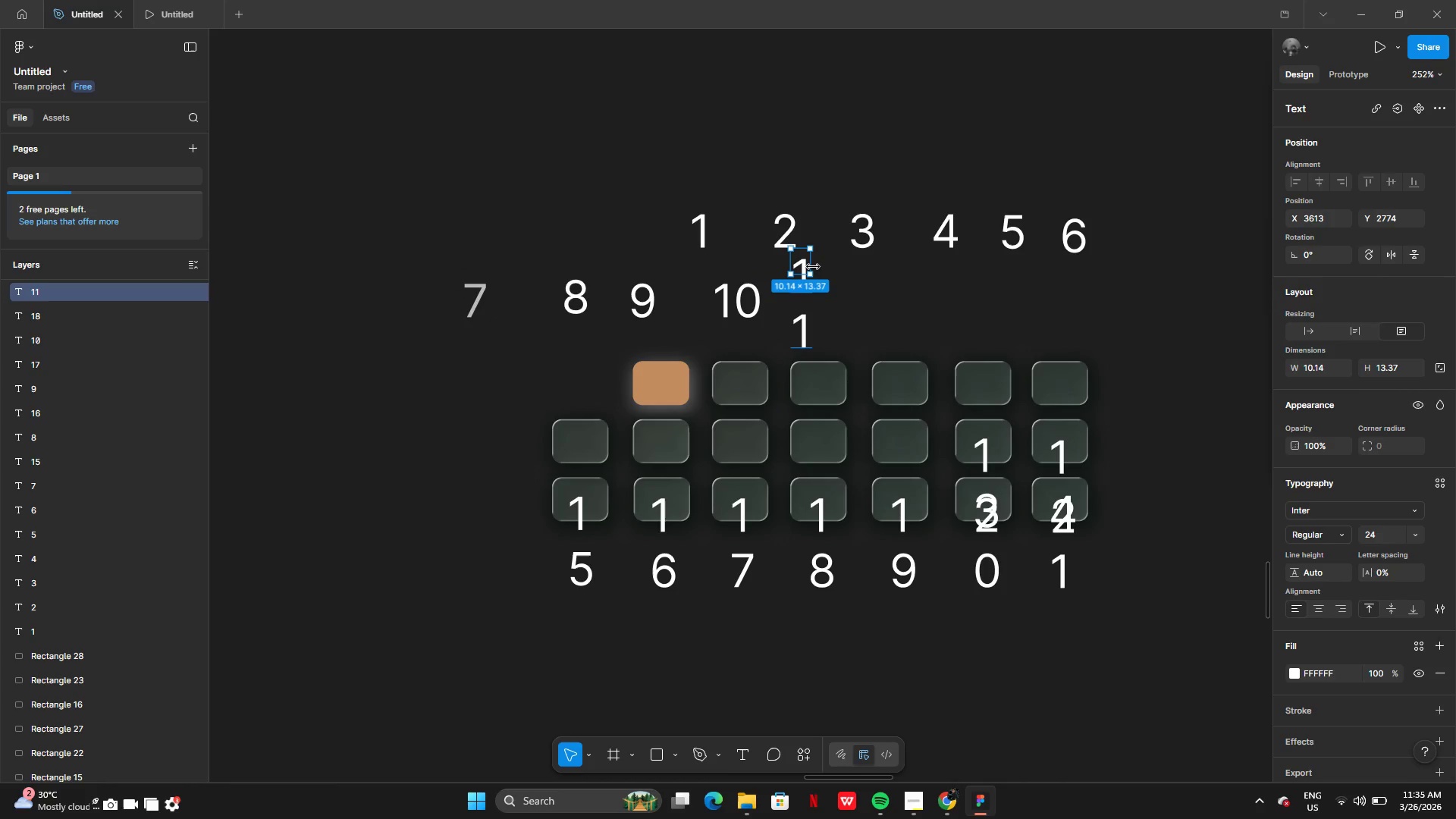 
left_click_drag(start_coordinate=[812, 266], to_coordinate=[843, 270])
 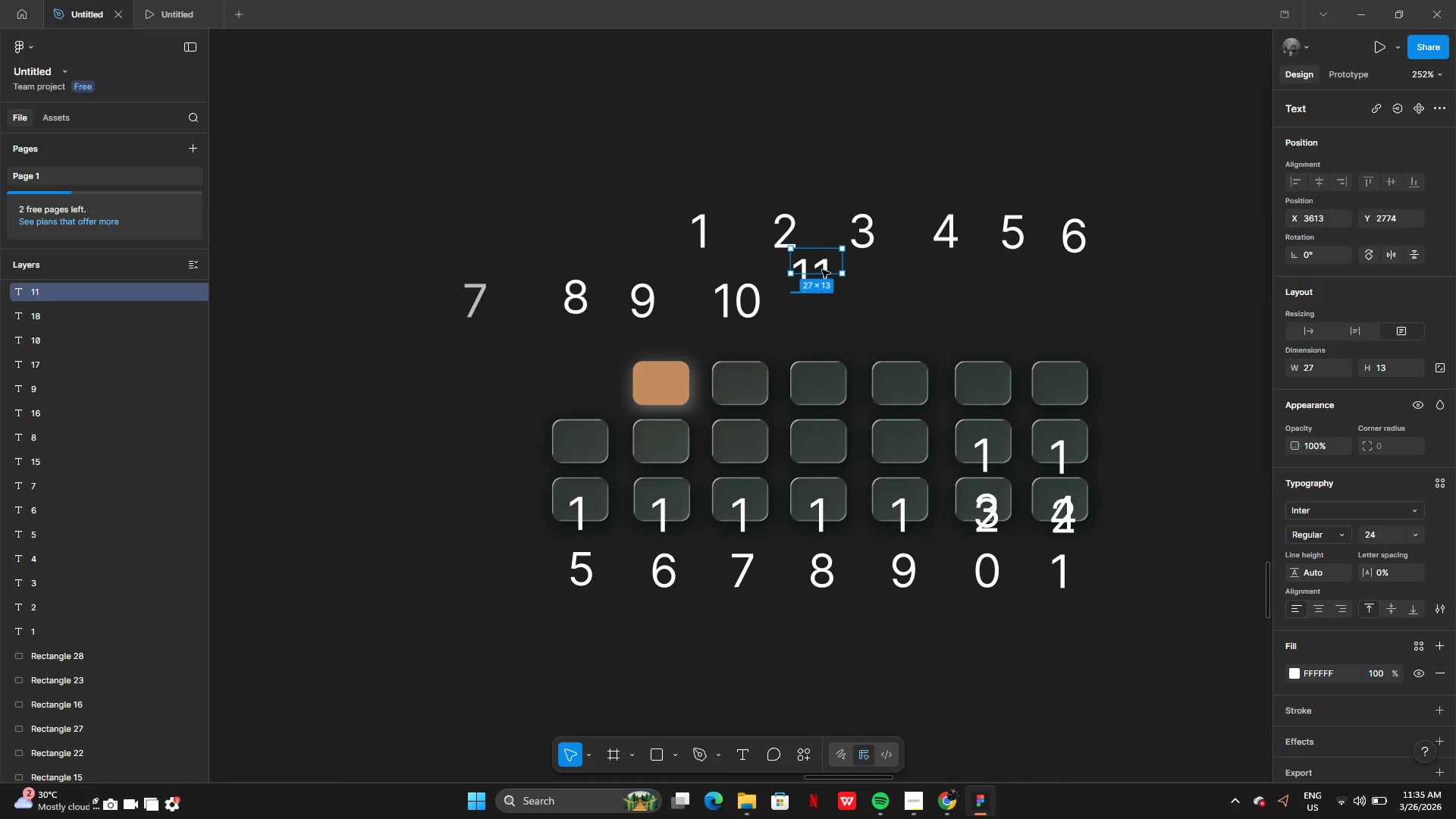 
left_click_drag(start_coordinate=[824, 265], to_coordinate=[826, 291])
 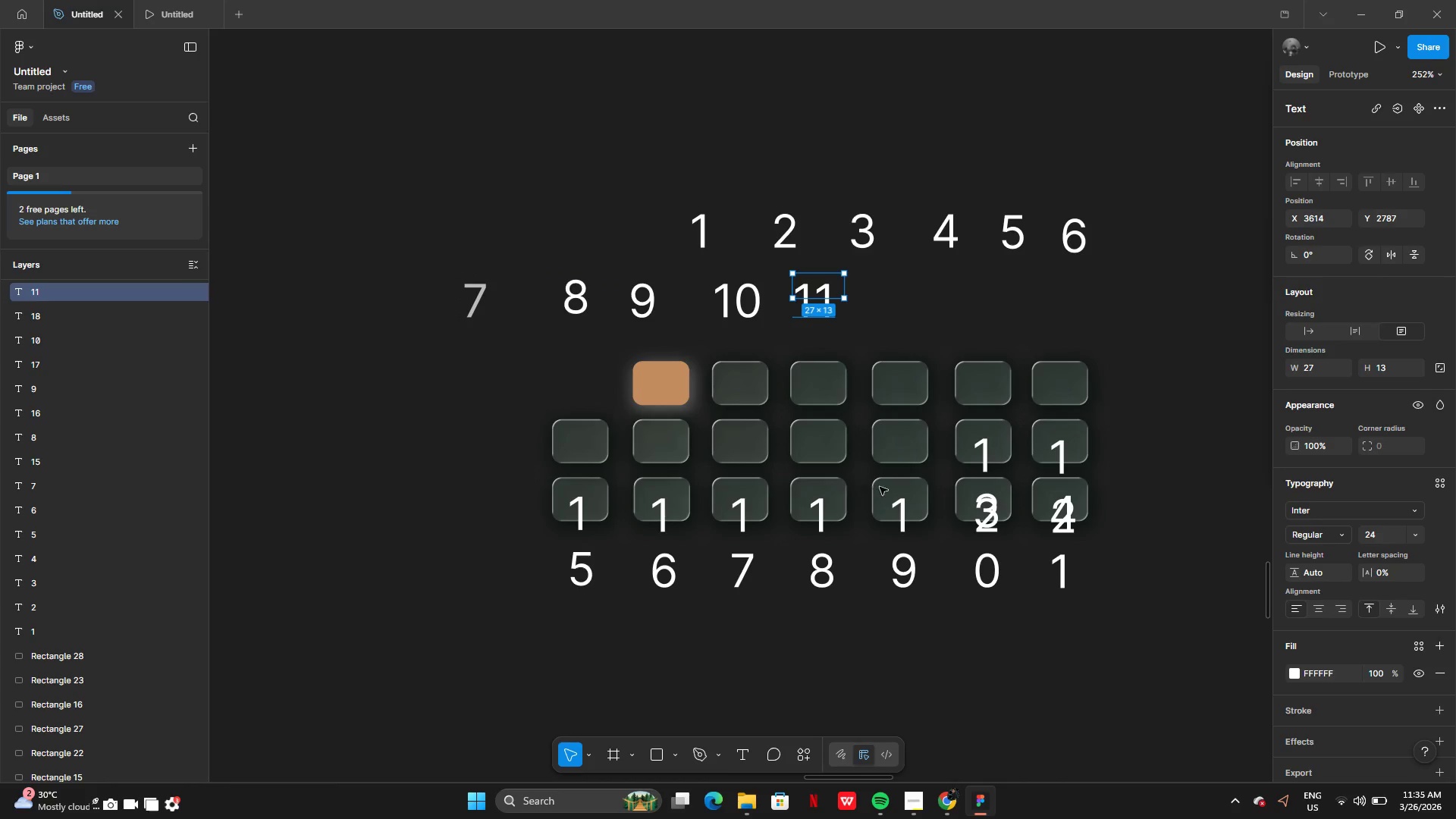 
hold_key(key=ShiftLeft, duration=1.52)
left_click([995, 452])
 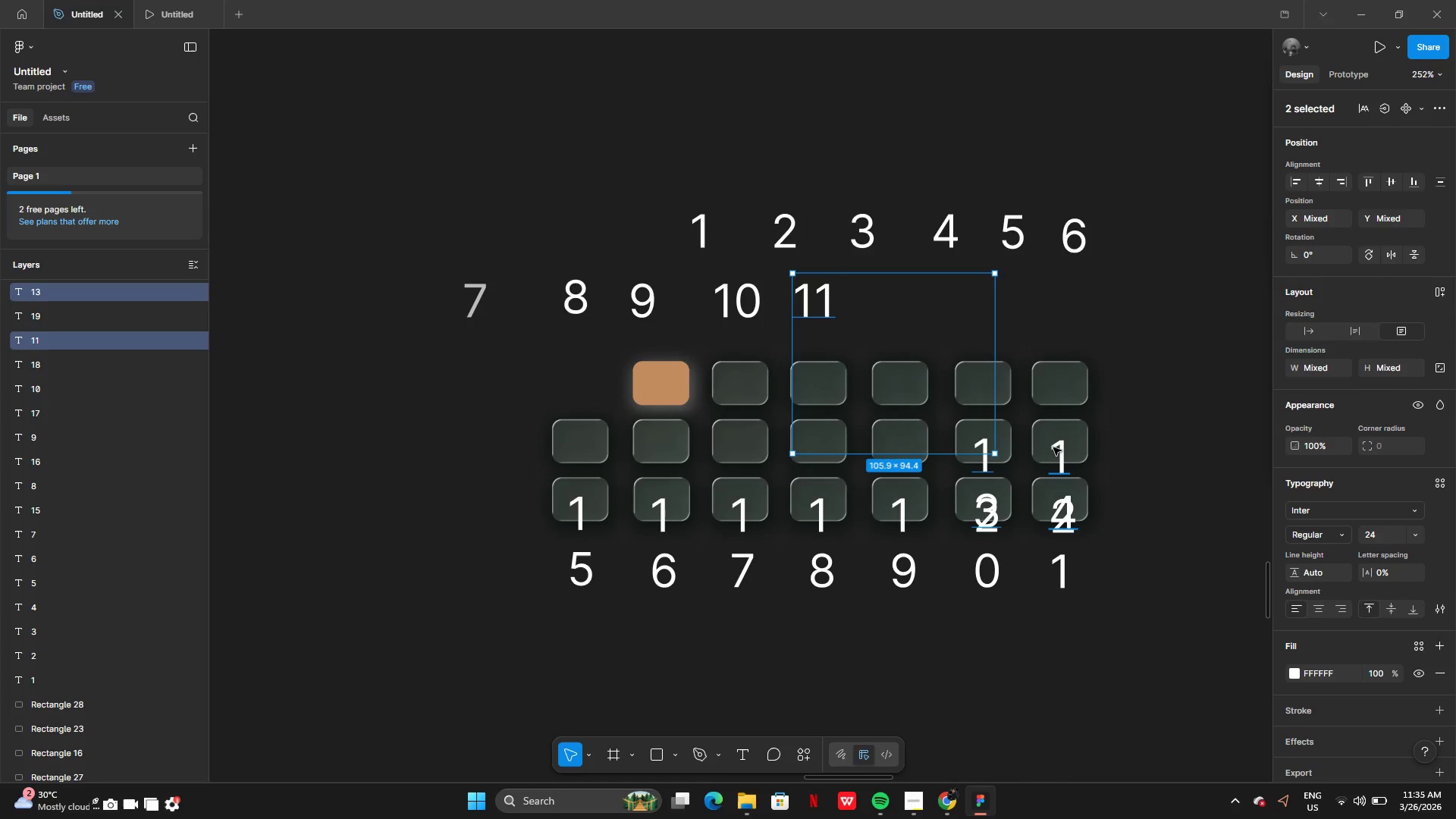 
key(Shift+ShiftLeft)
 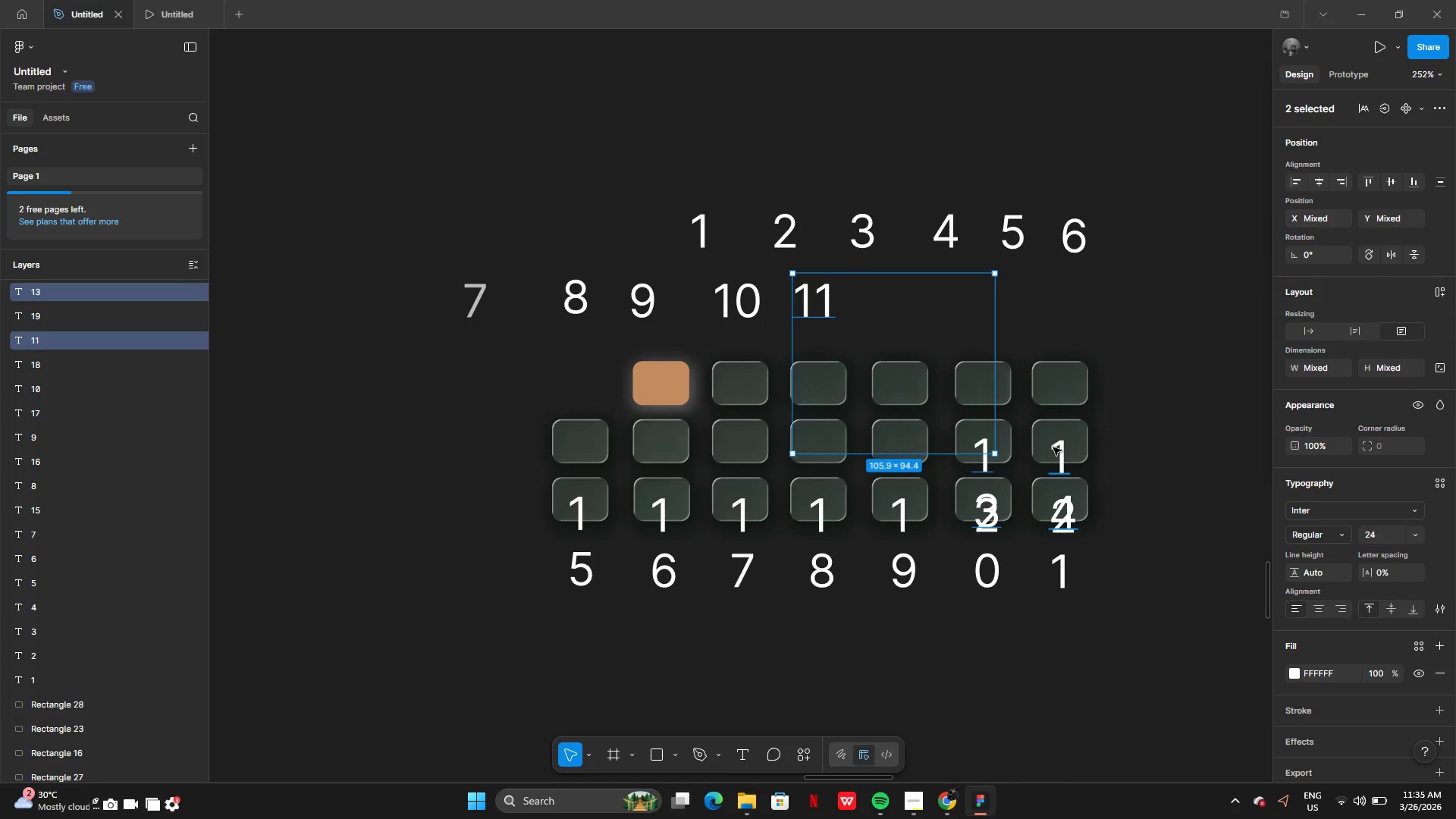 
key(Shift+ShiftLeft)
 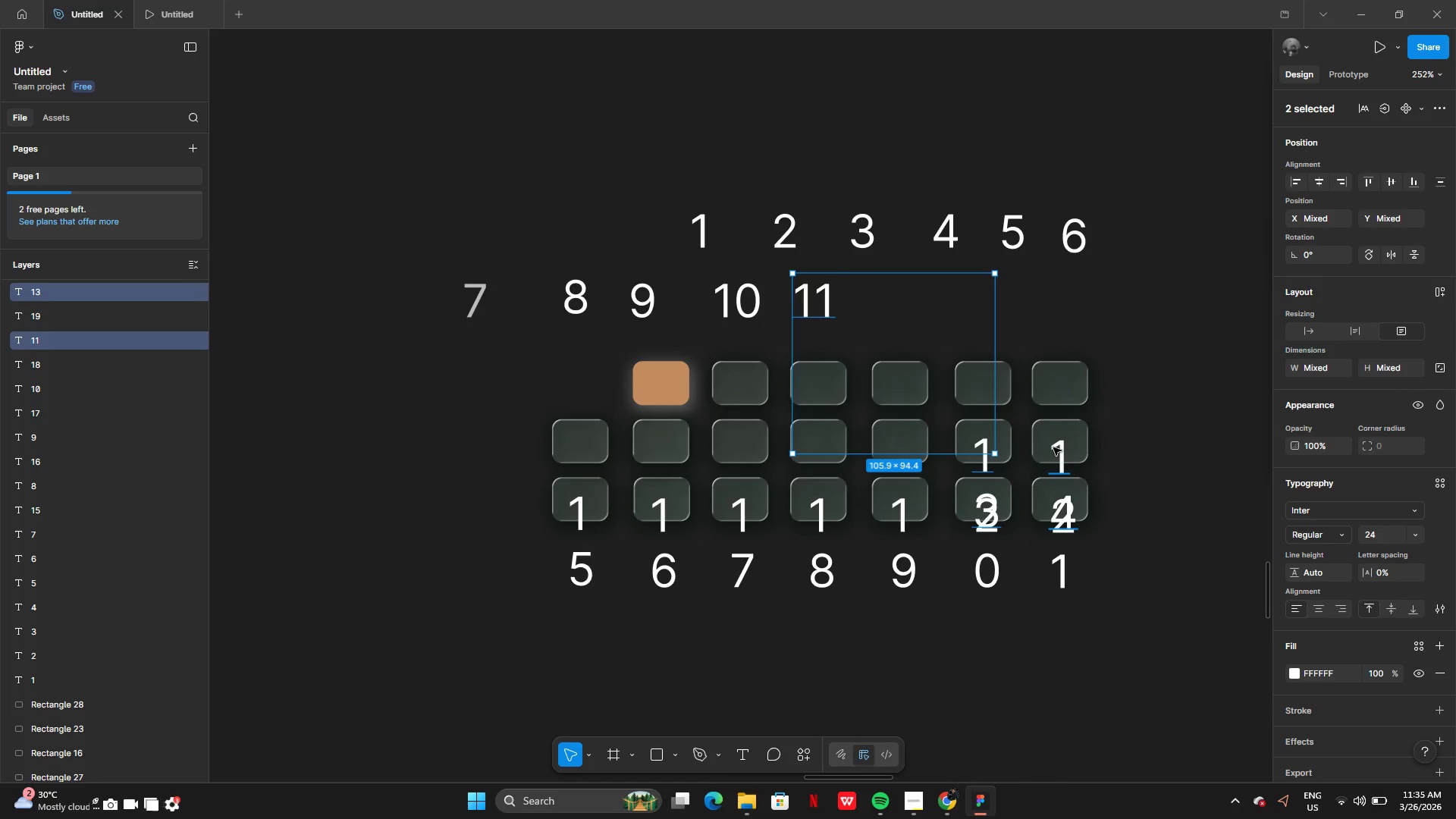 
key(Shift+ShiftLeft)
 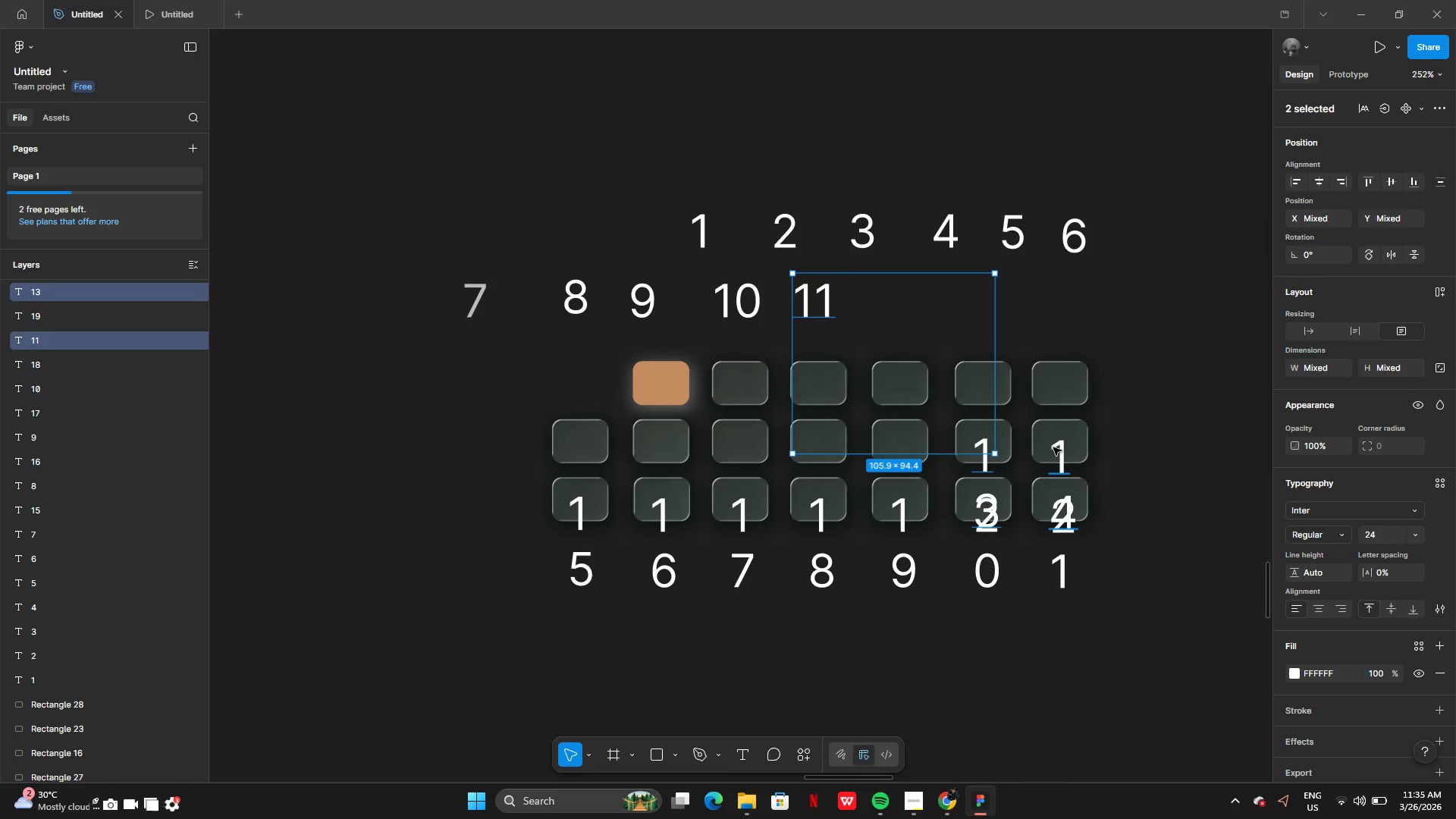 
key(Shift+ShiftLeft)
 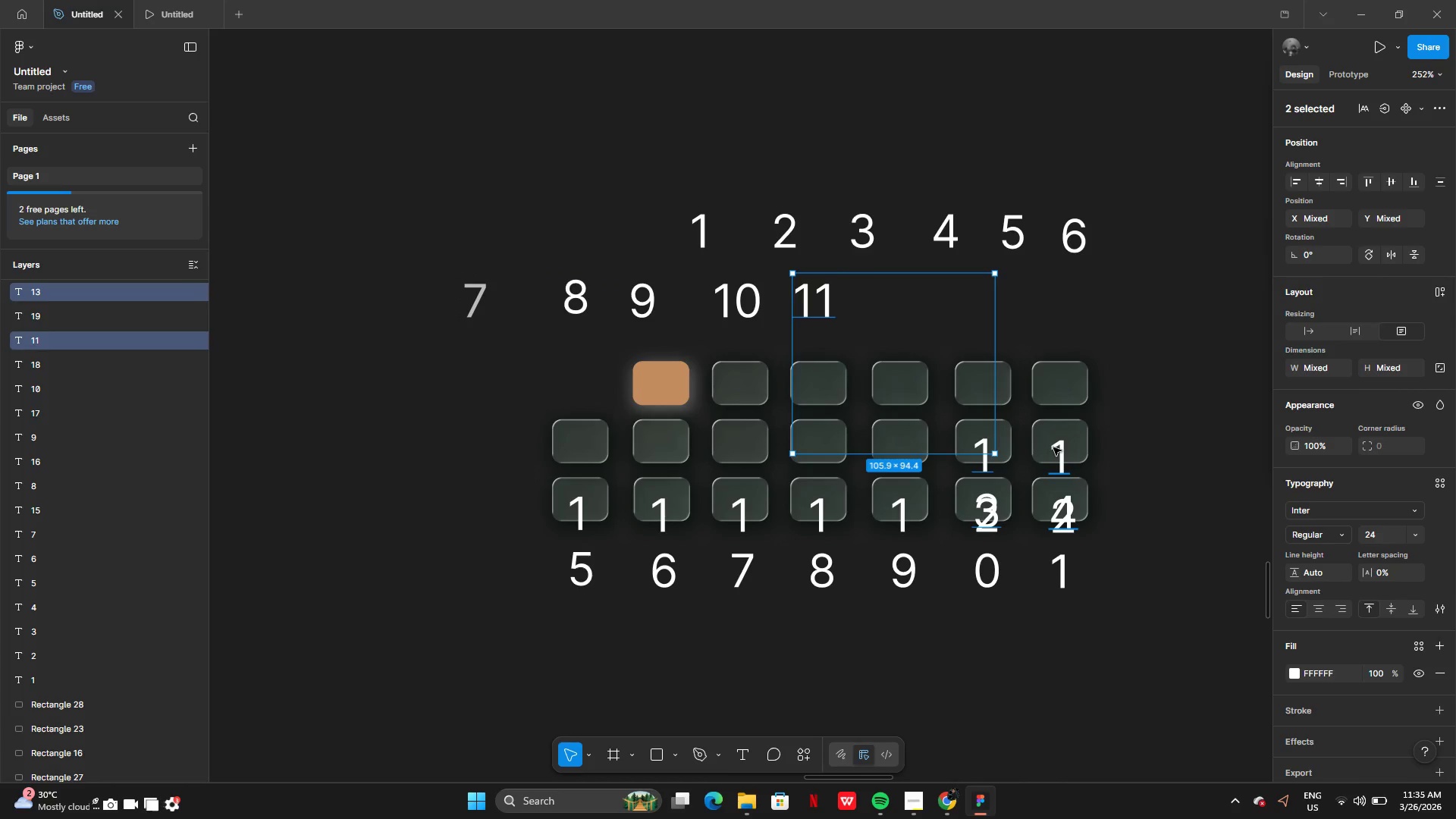 
key(Shift+ShiftLeft)
 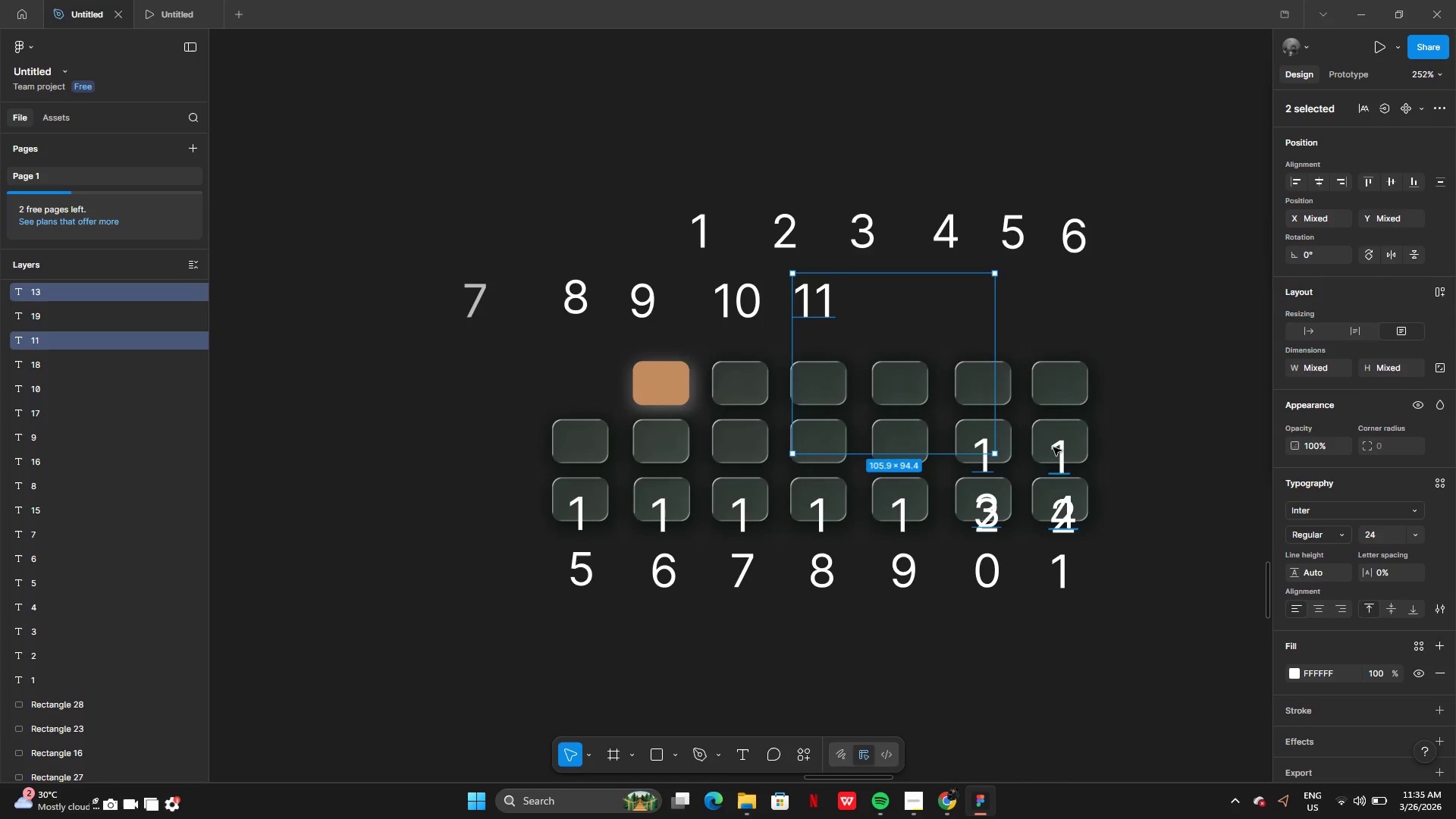 
key(Shift+ShiftLeft)
 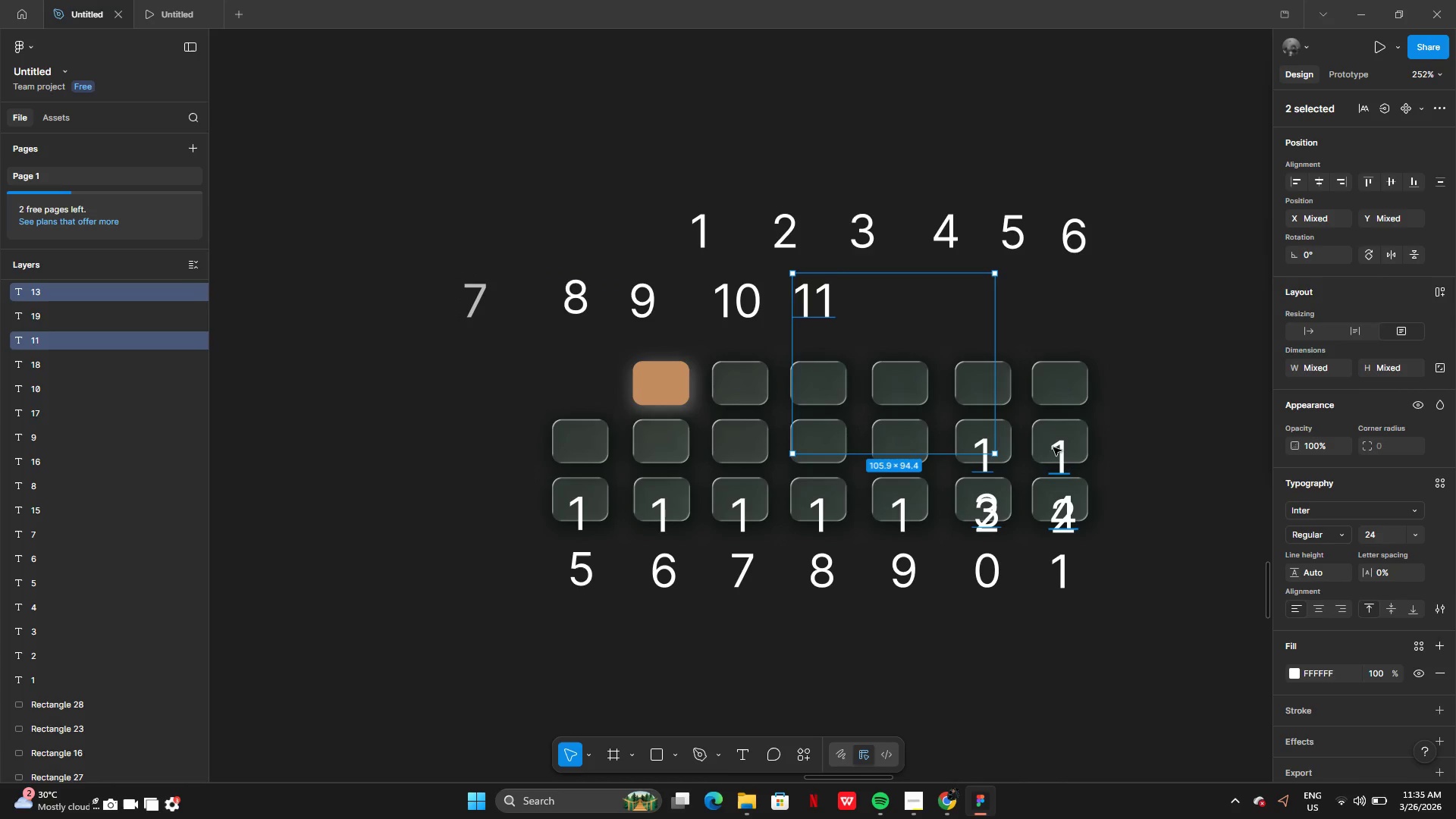 
key(Shift+ShiftLeft)
 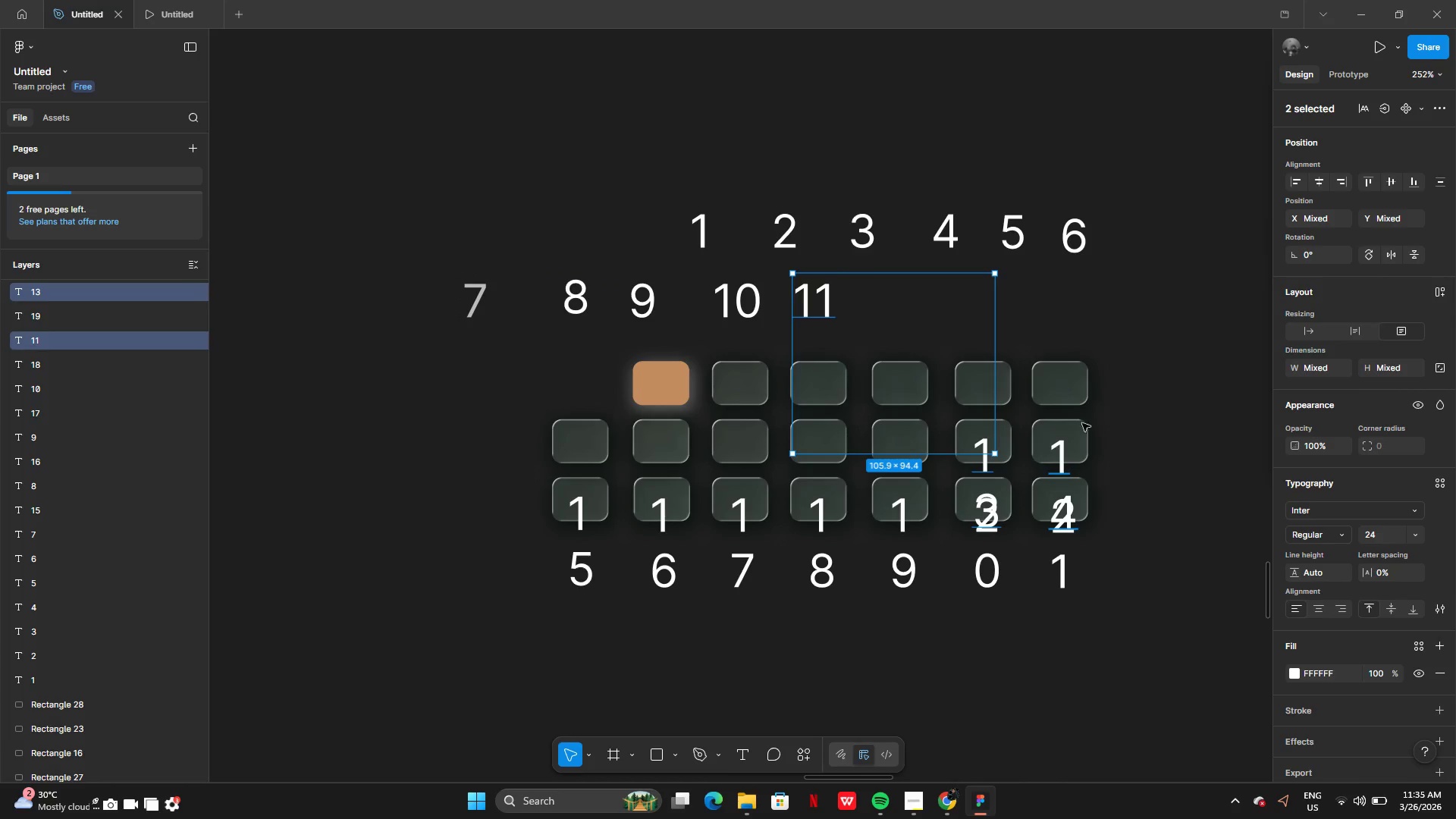 
key(Shift+ShiftLeft)
 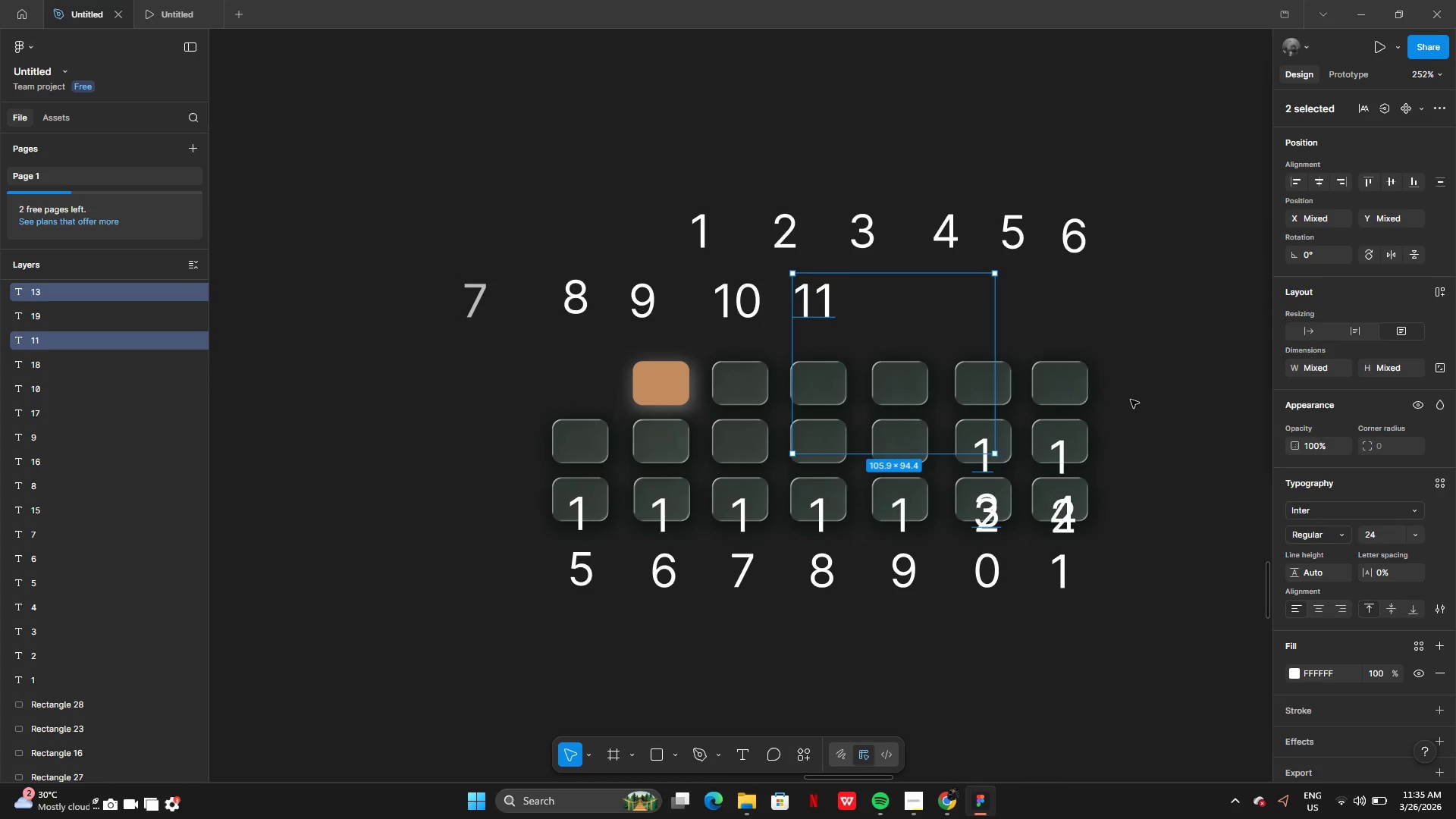 
left_click([1131, 400])
 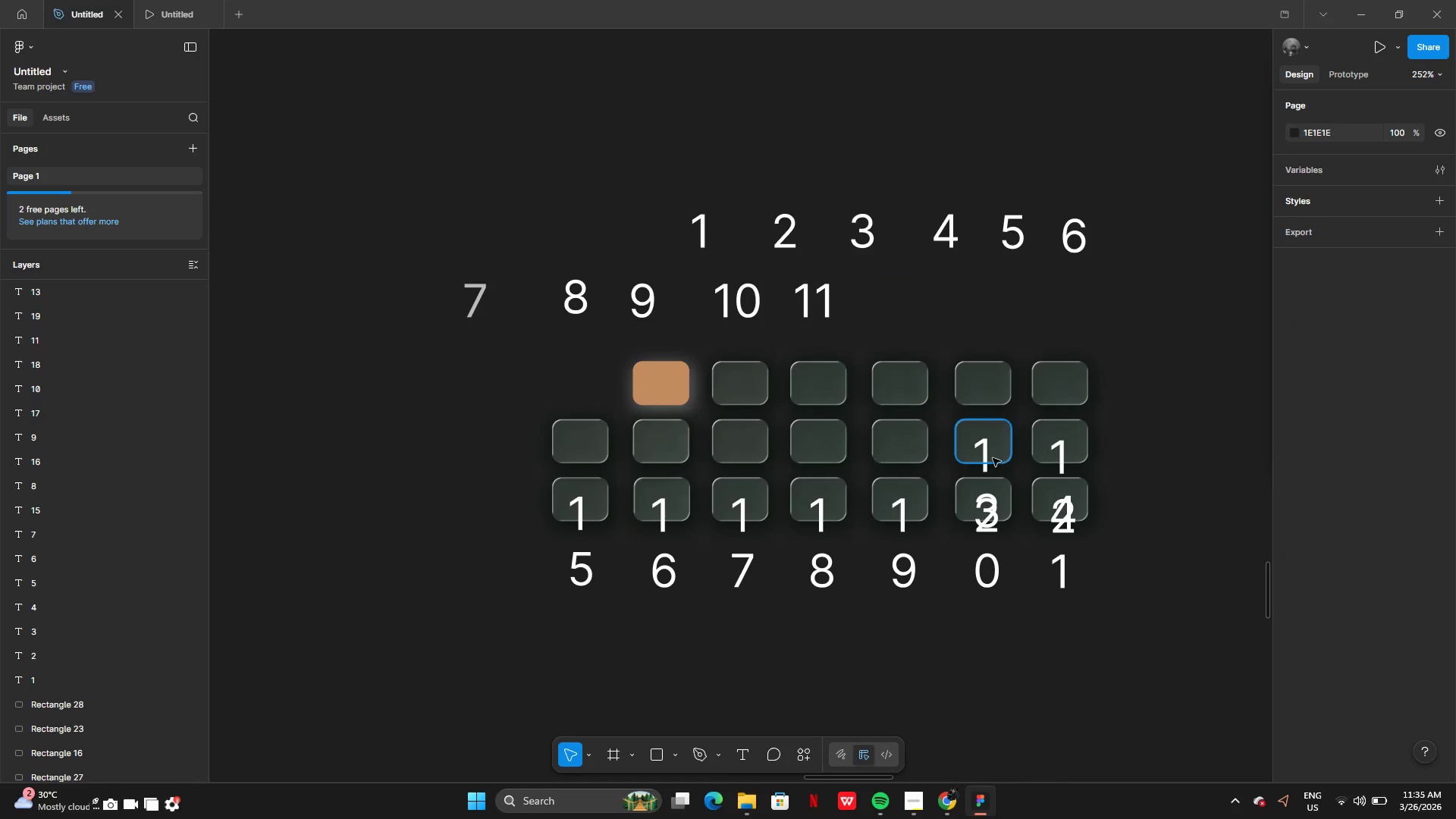 
left_click([986, 458])
 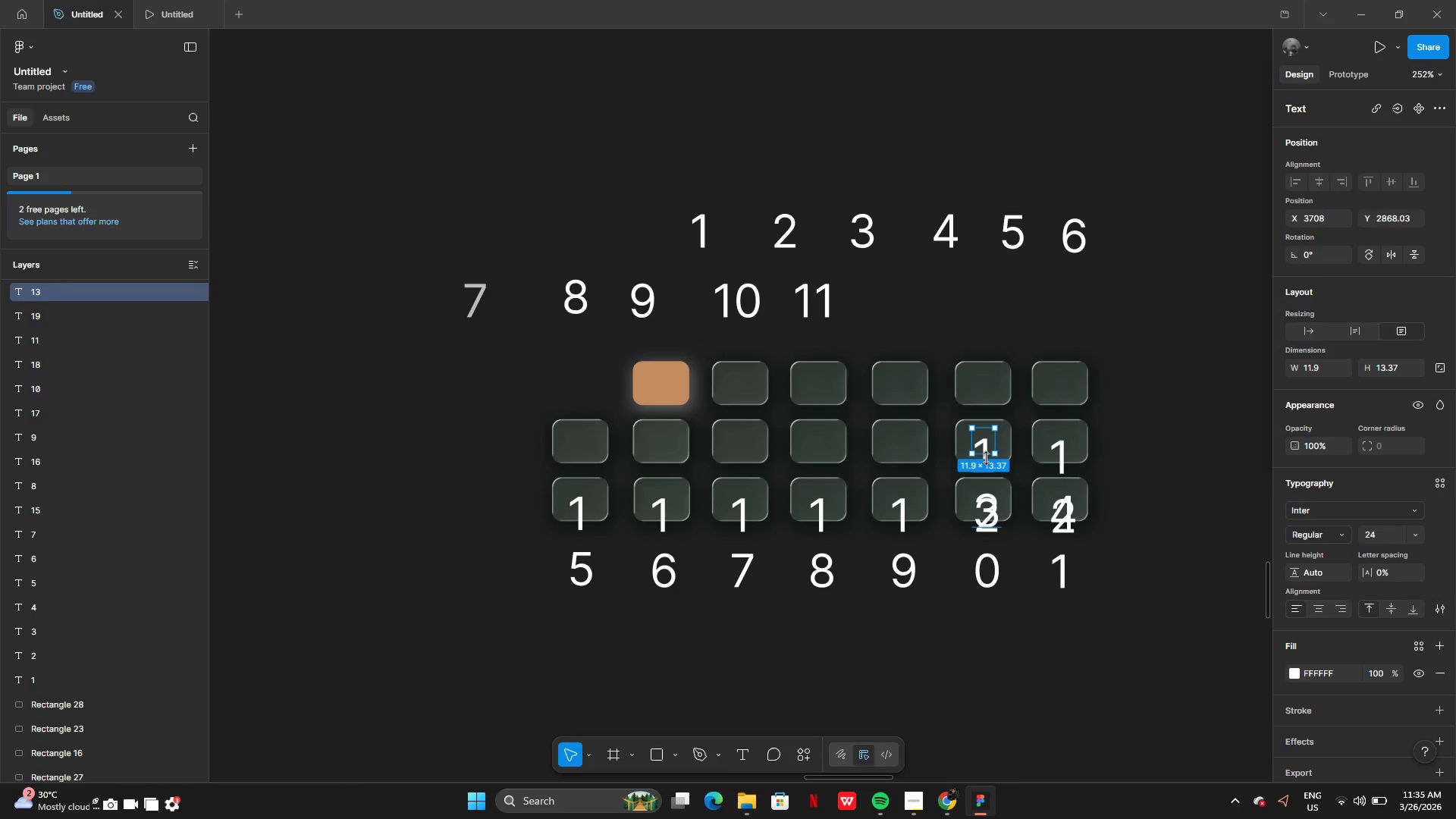 
hold_key(key=ShiftLeft, duration=1.5)
left_click([1059, 447])
 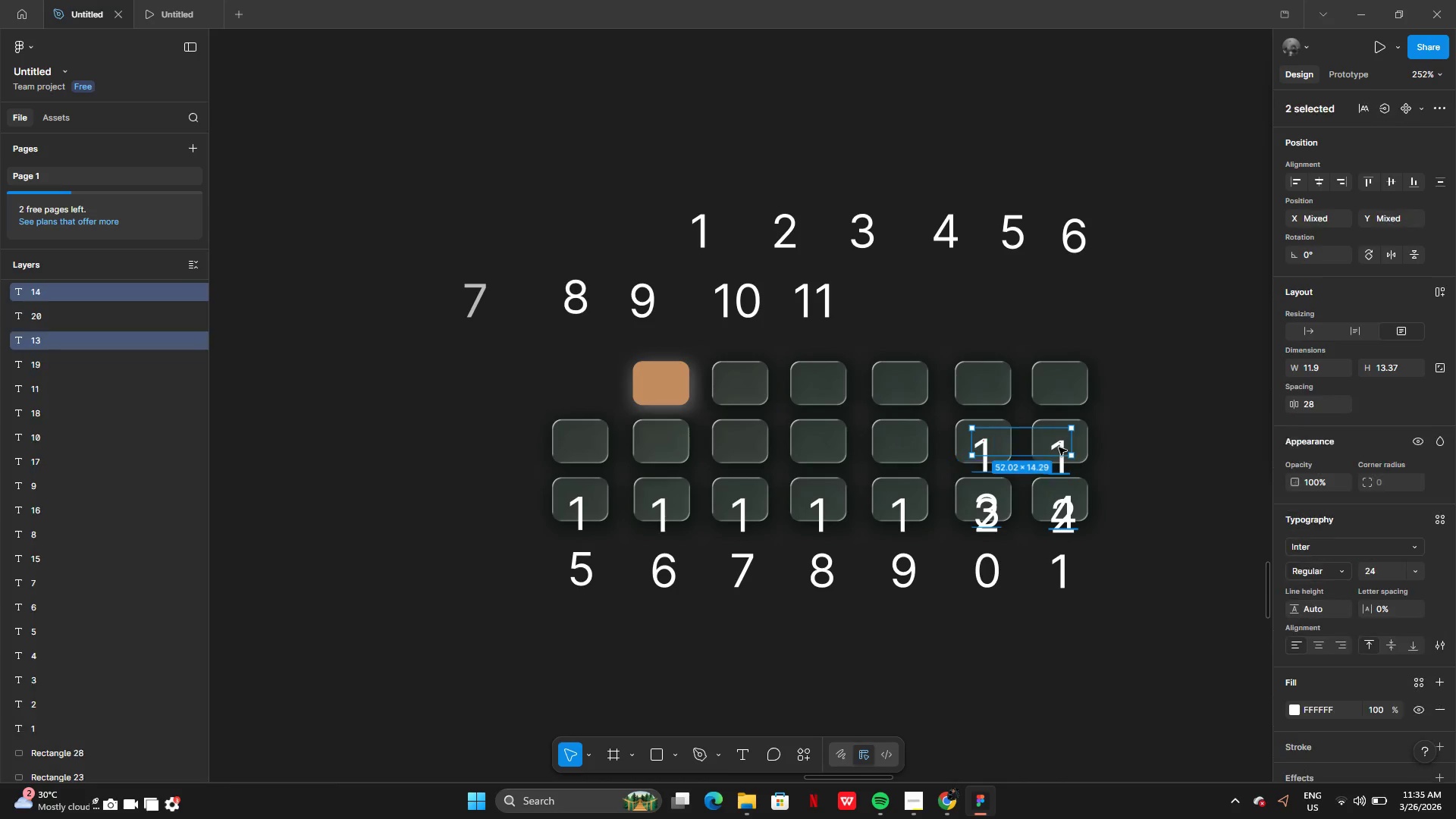 
hold_key(key=ShiftLeft, duration=1.5)
left_click([582, 516])
 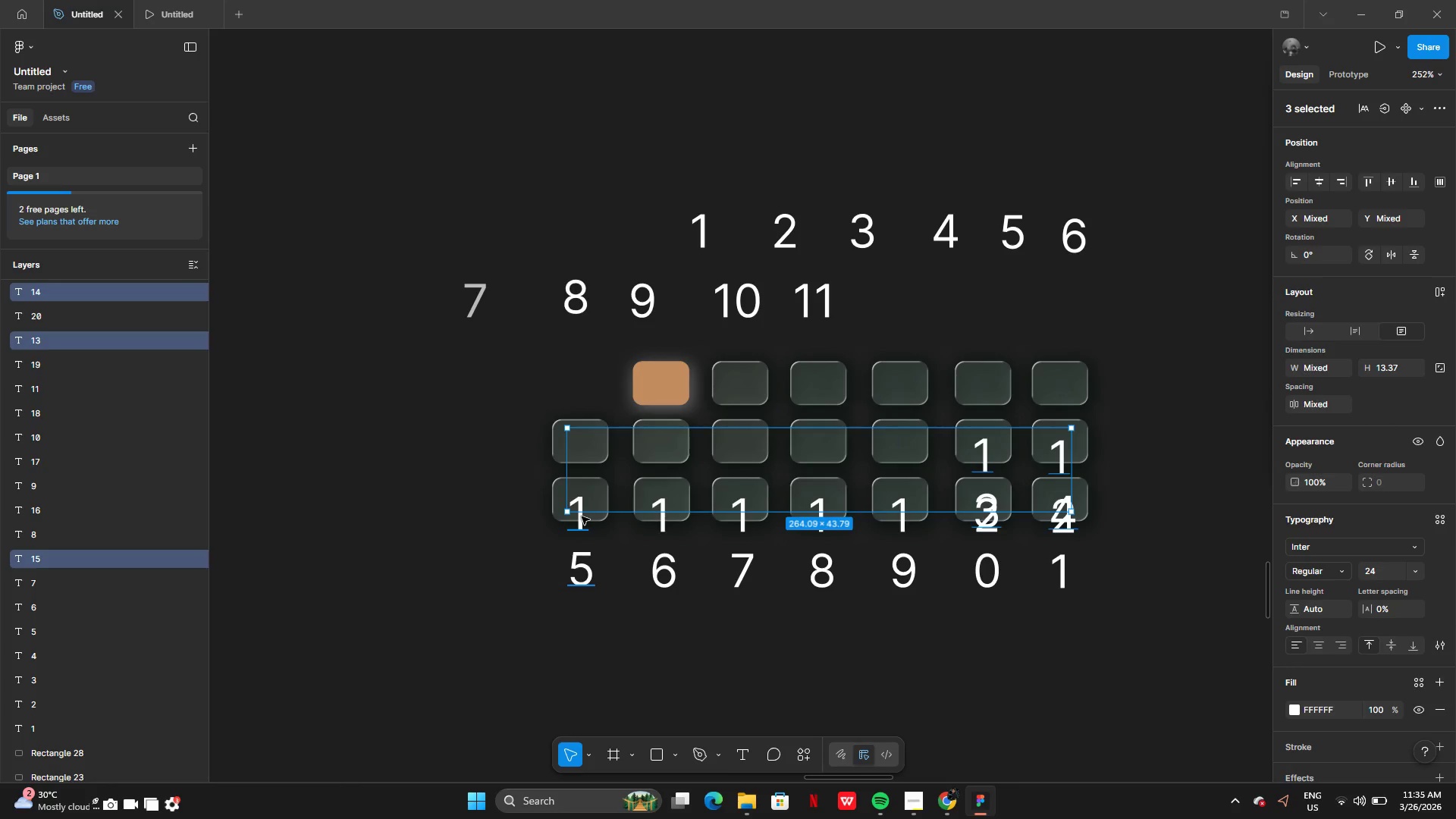 
hold_key(key=ShiftLeft, duration=1.5)
left_click([662, 519])
 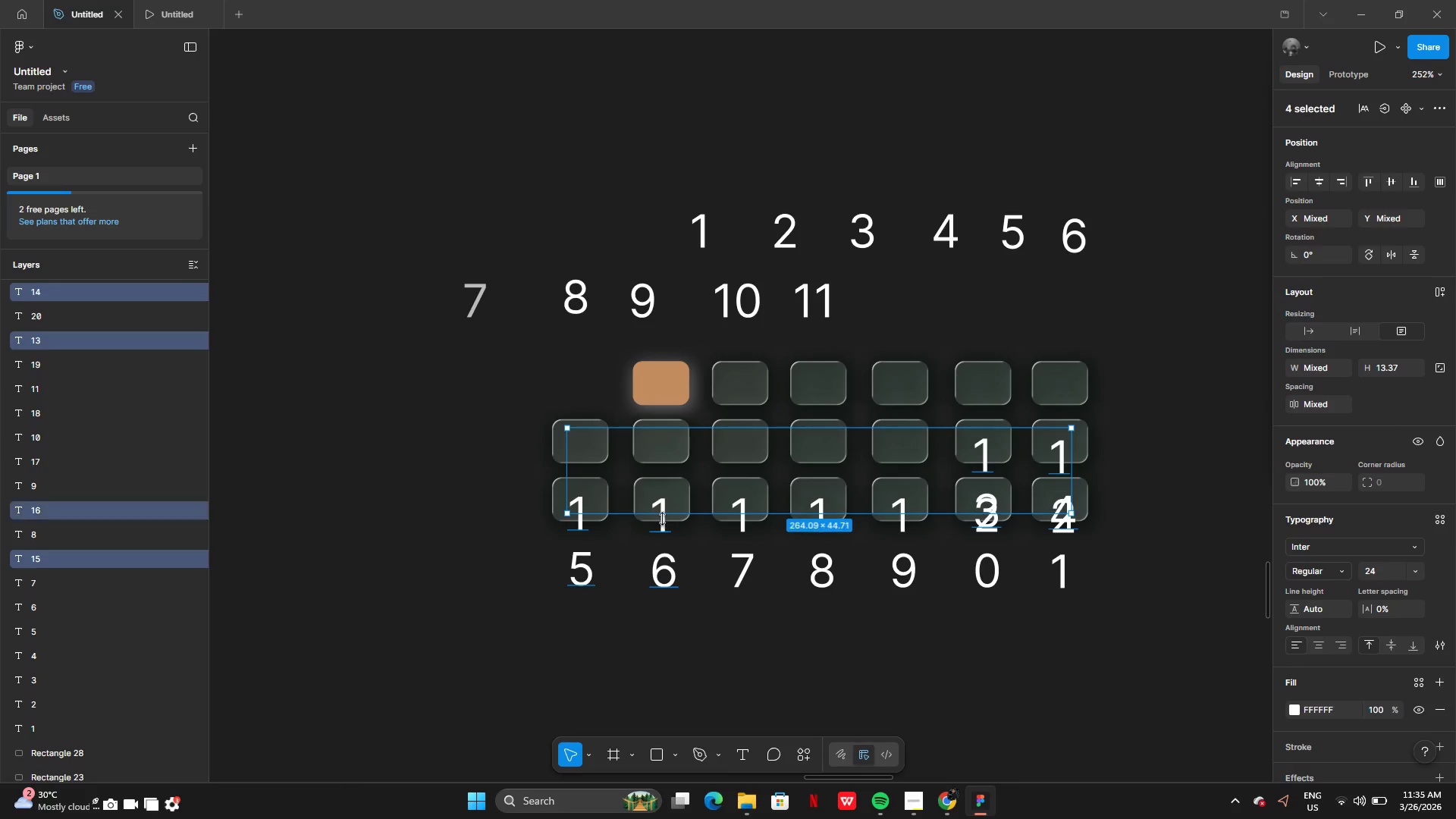 
hold_key(key=ShiftLeft, duration=1.5)
left_click([737, 525])
 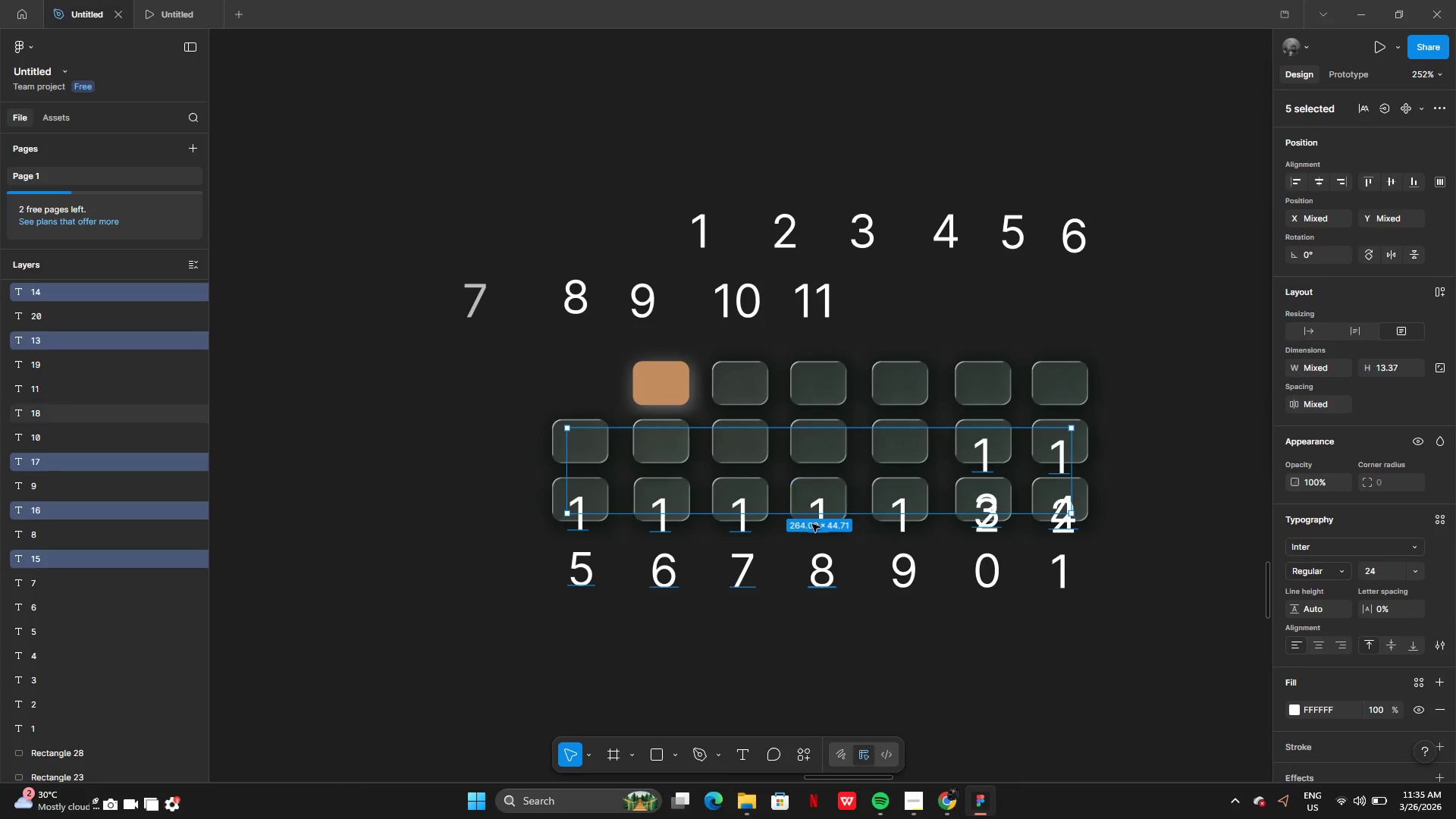 
hold_key(key=ShiftLeft, duration=1.52)
left_click([817, 529])
 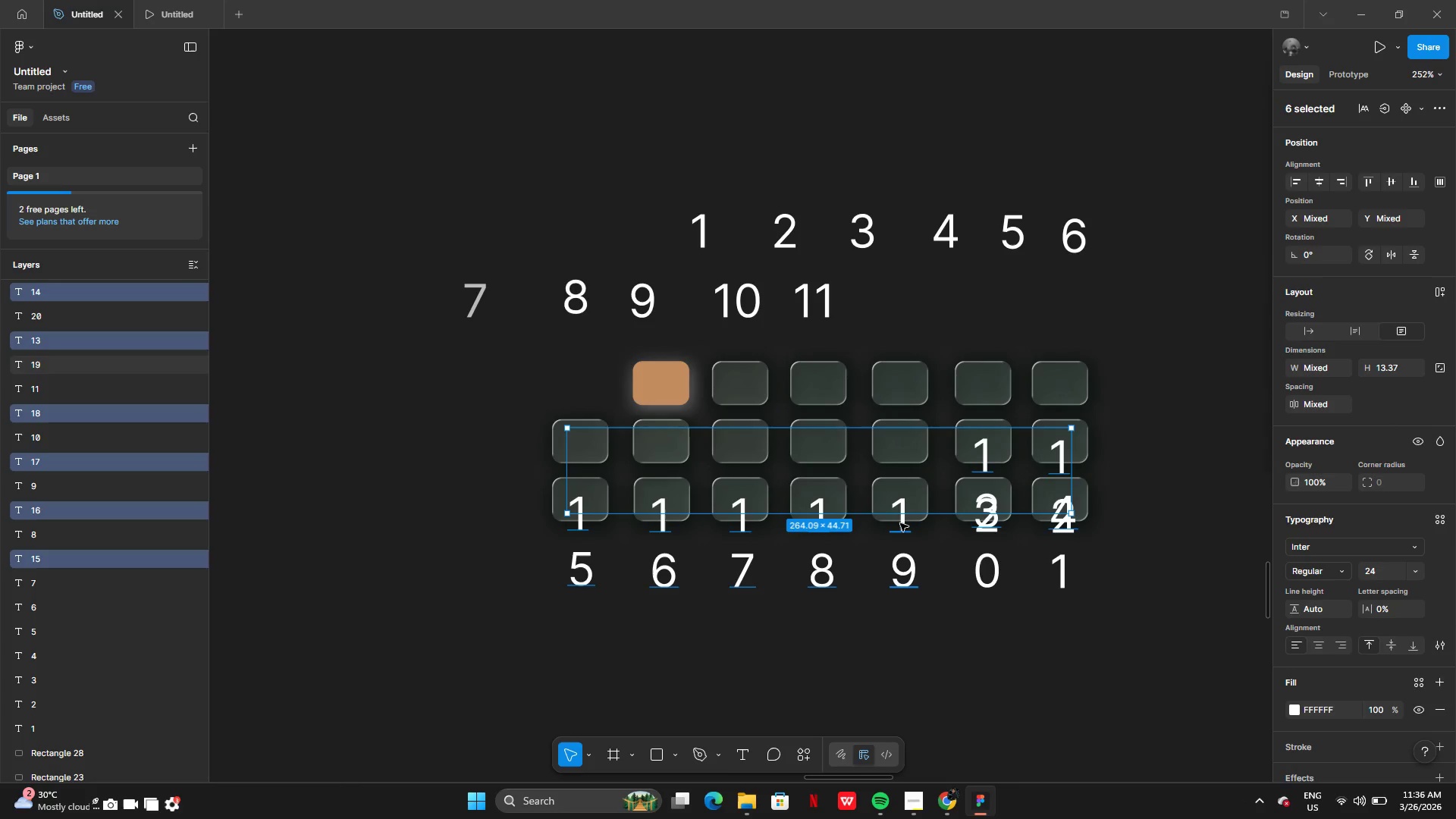 
left_click([903, 522])
 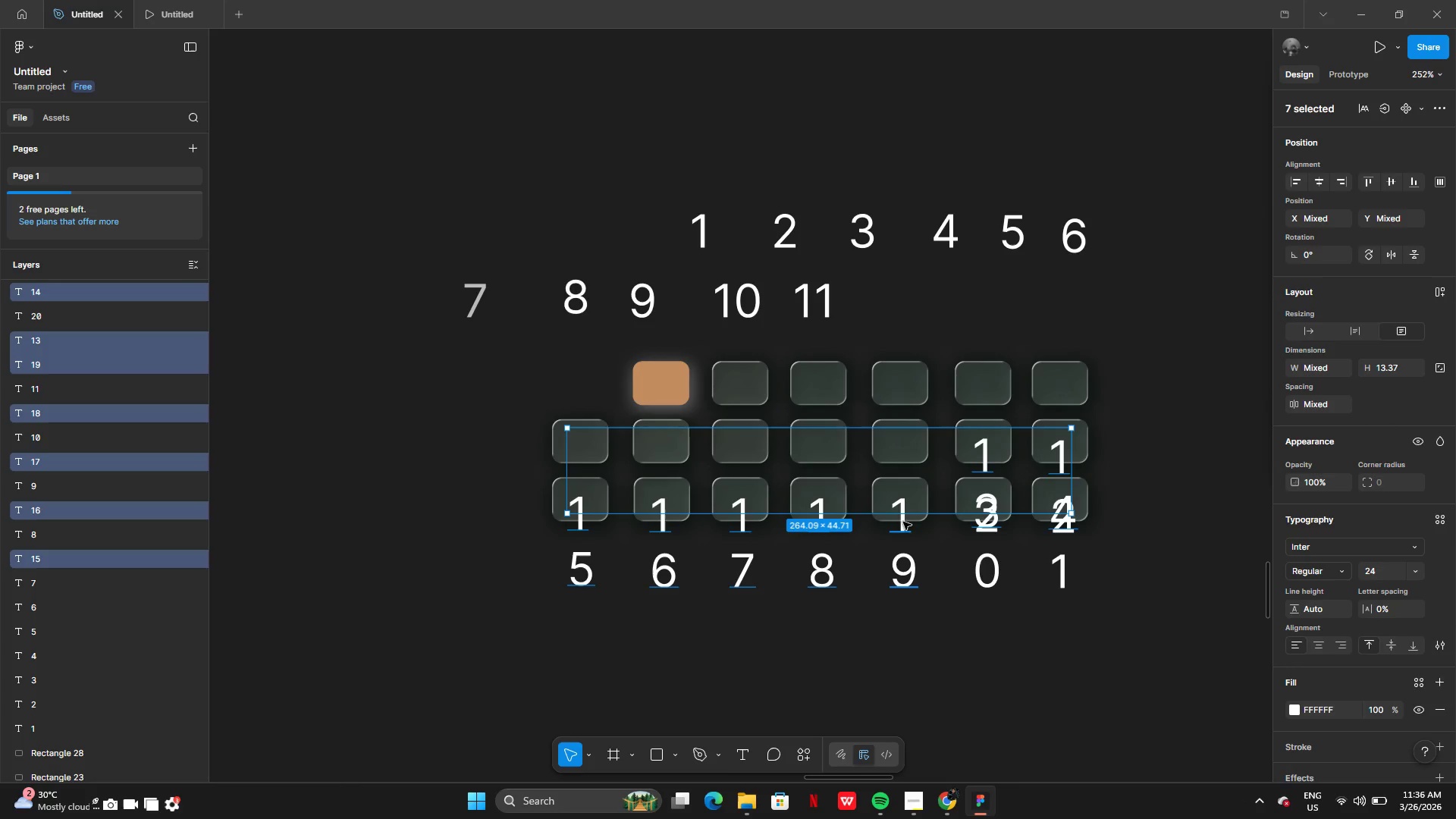 
hold_key(key=ShiftLeft, duration=1.5)
 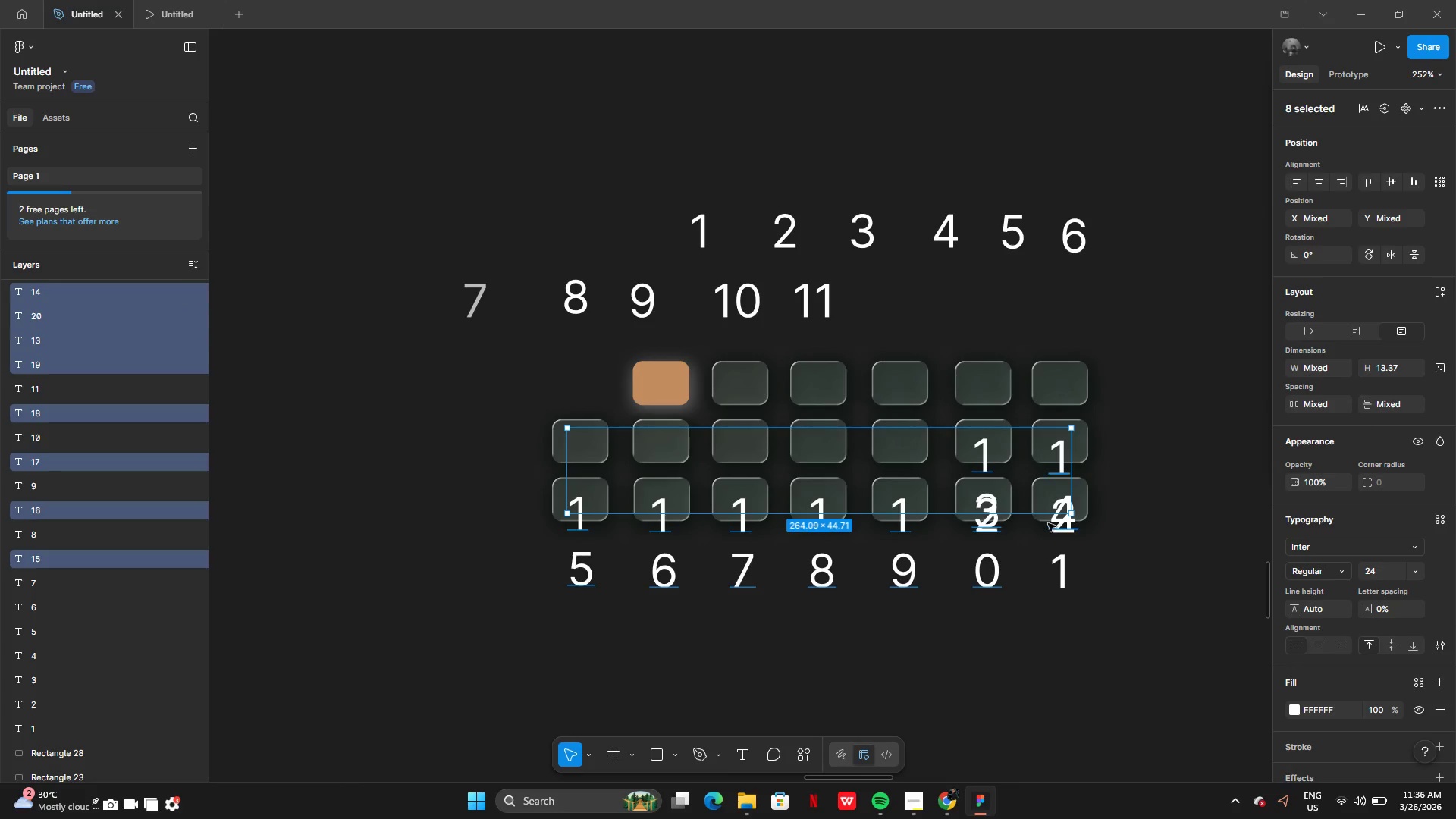 
hold_key(key=ShiftLeft, duration=1.34)
left_click([1053, 526])
 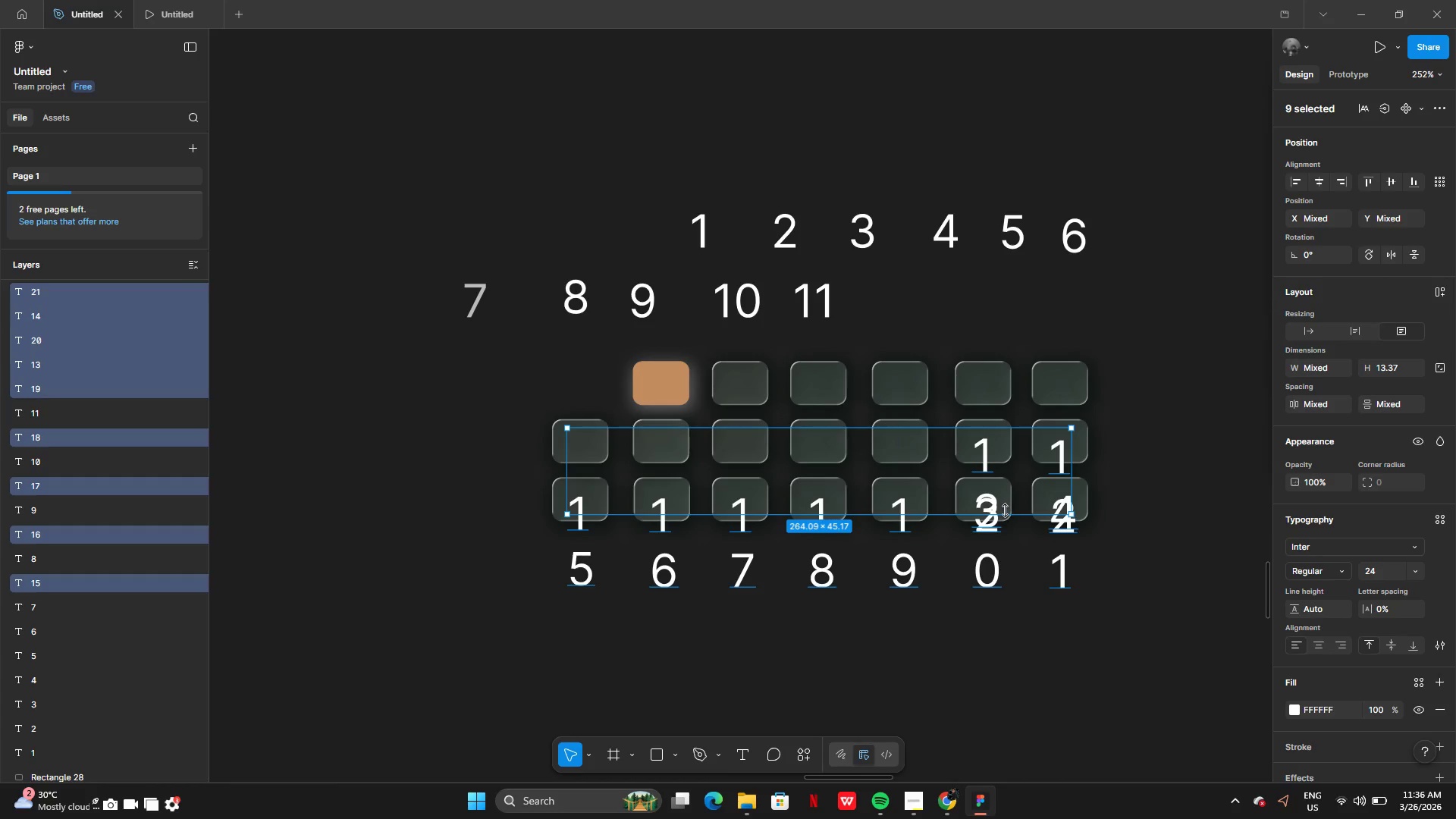 
left_click_drag(start_coordinate=[1005, 510], to_coordinate=[999, 564])
 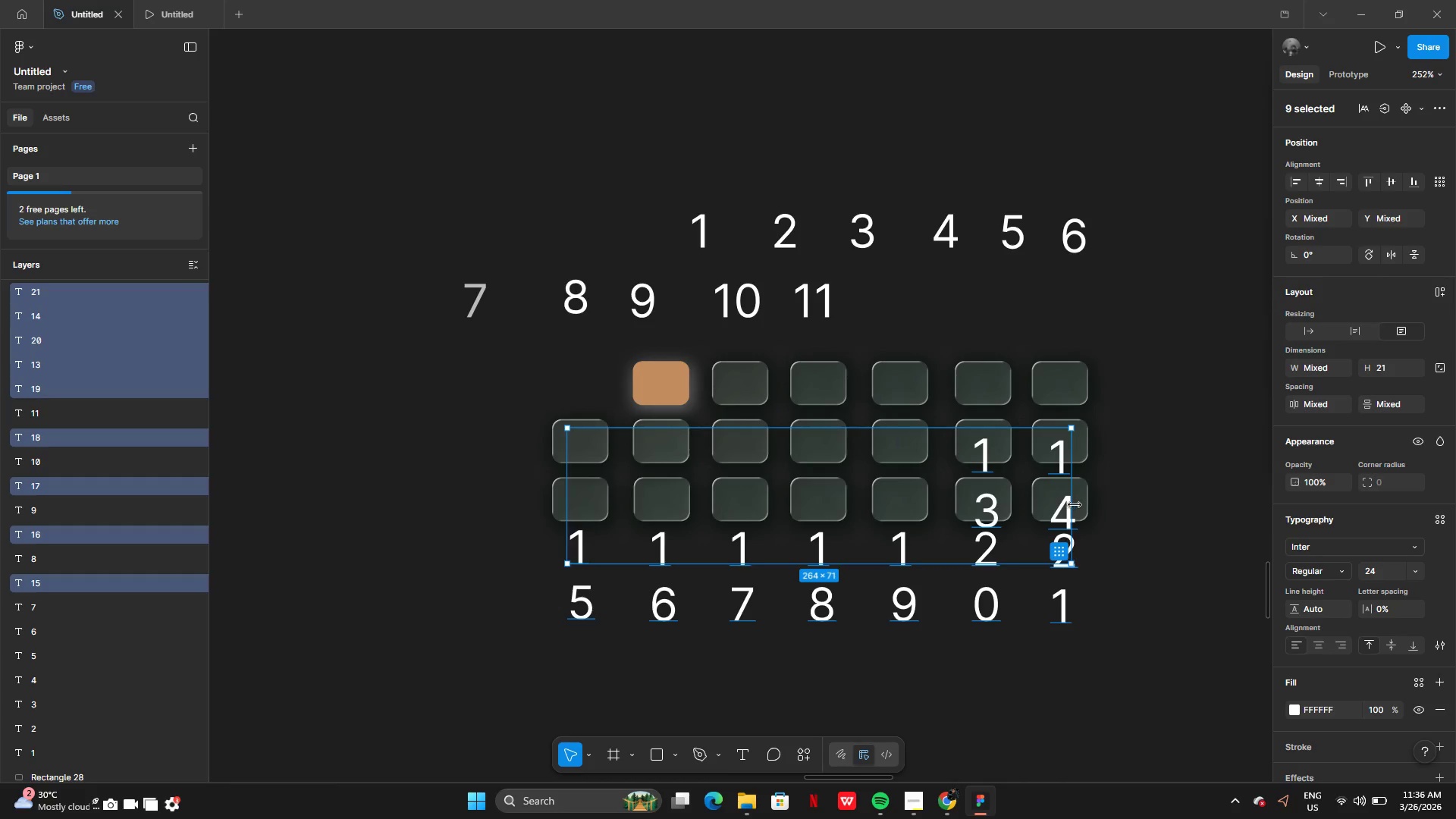 
left_click_drag(start_coordinate=[1075, 505], to_coordinate=[840, 570])
 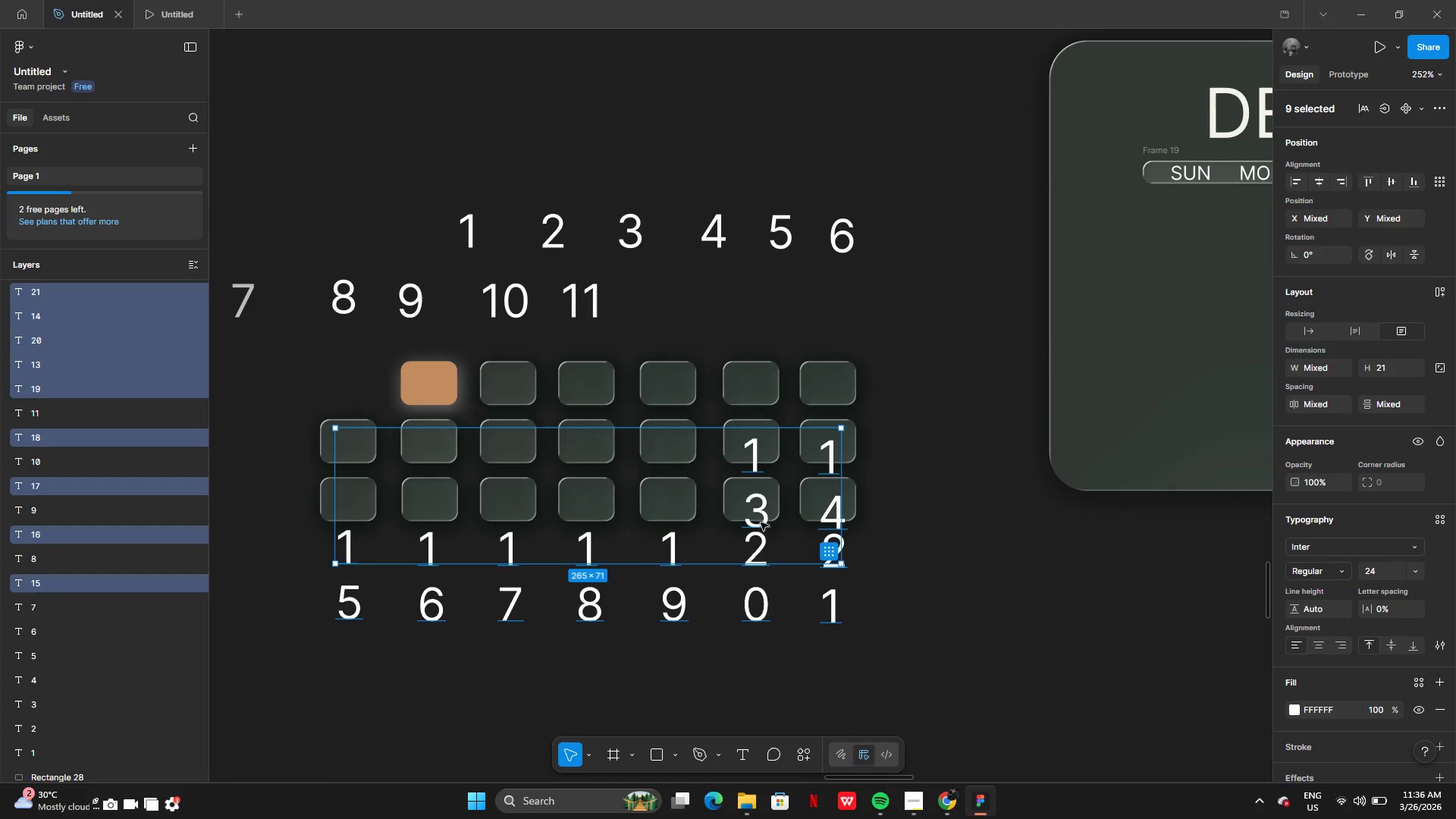 
left_click_drag(start_coordinate=[761, 522], to_coordinate=[776, 640])
 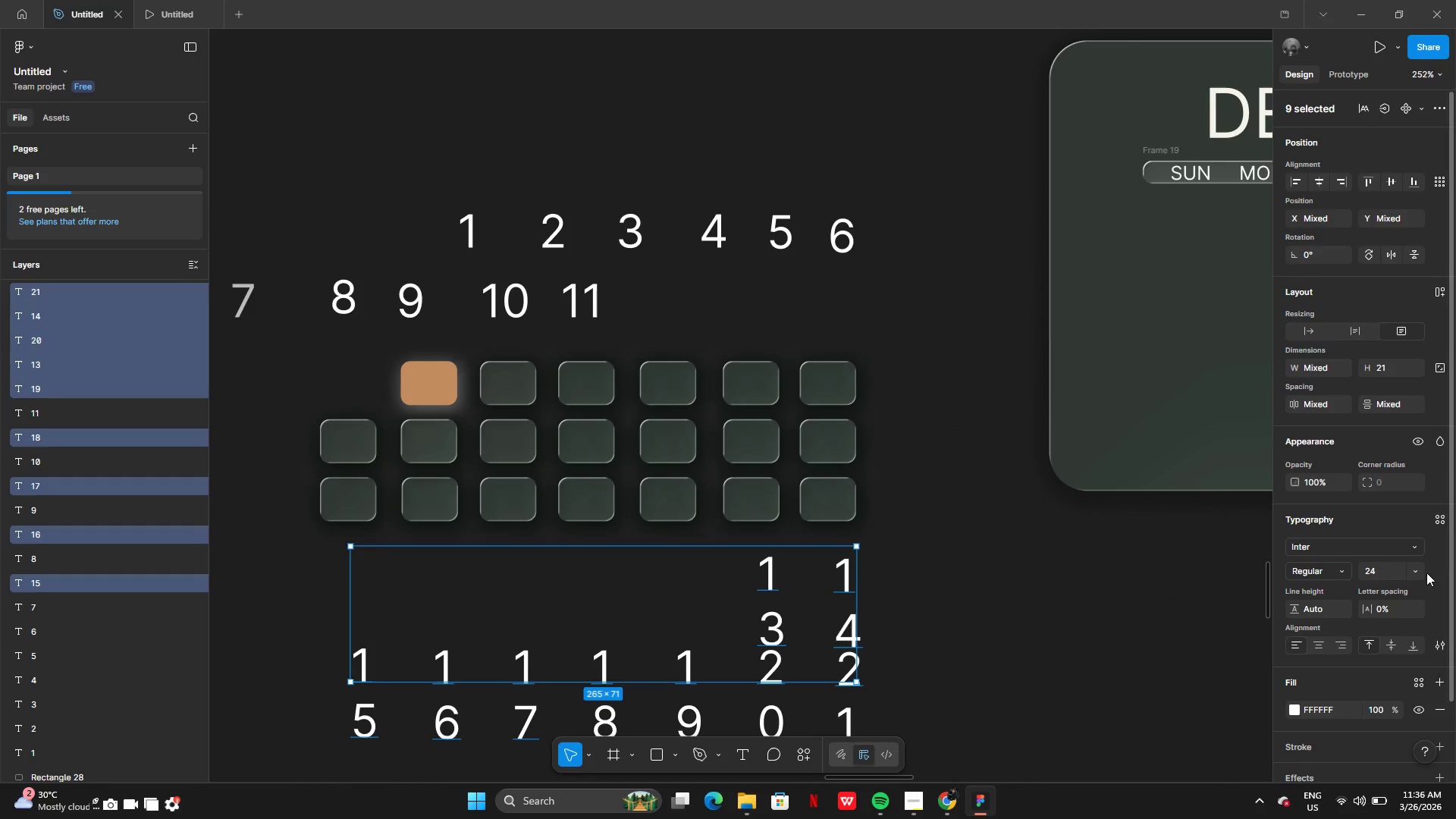 
left_click([1417, 574])
 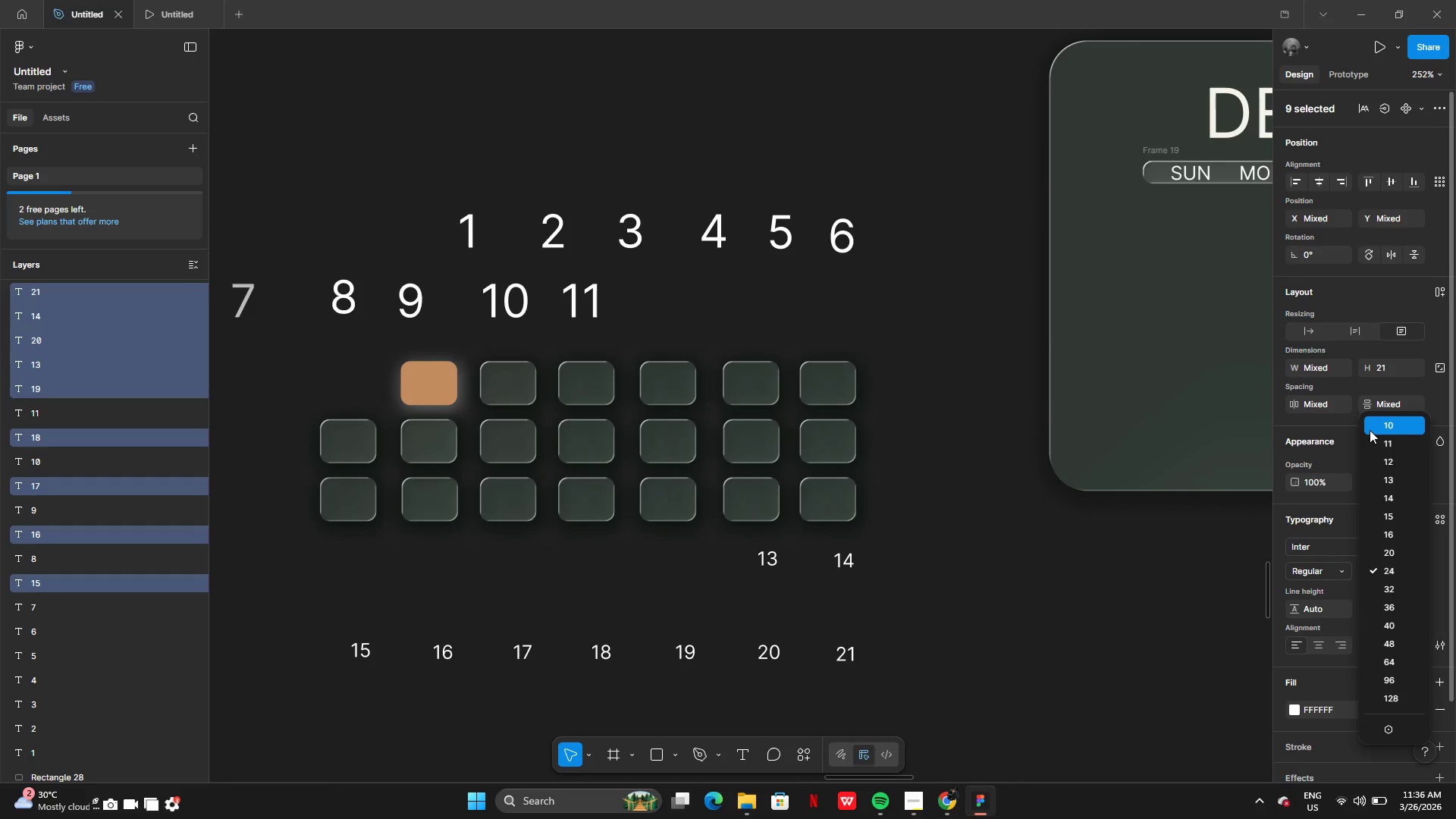 
left_click([1370, 430])
 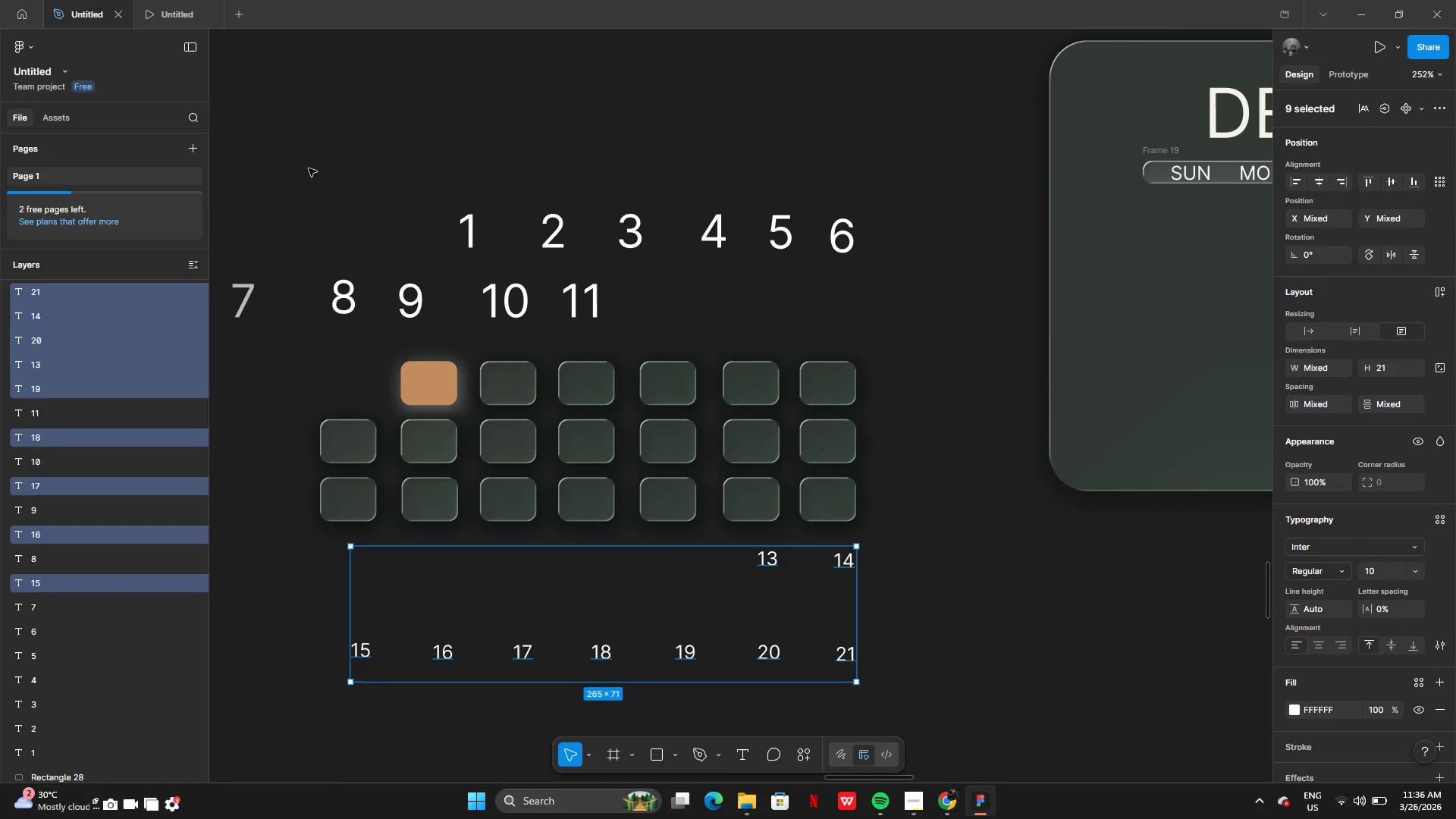 
left_click_drag(start_coordinate=[282, 164], to_coordinate=[877, 363])
 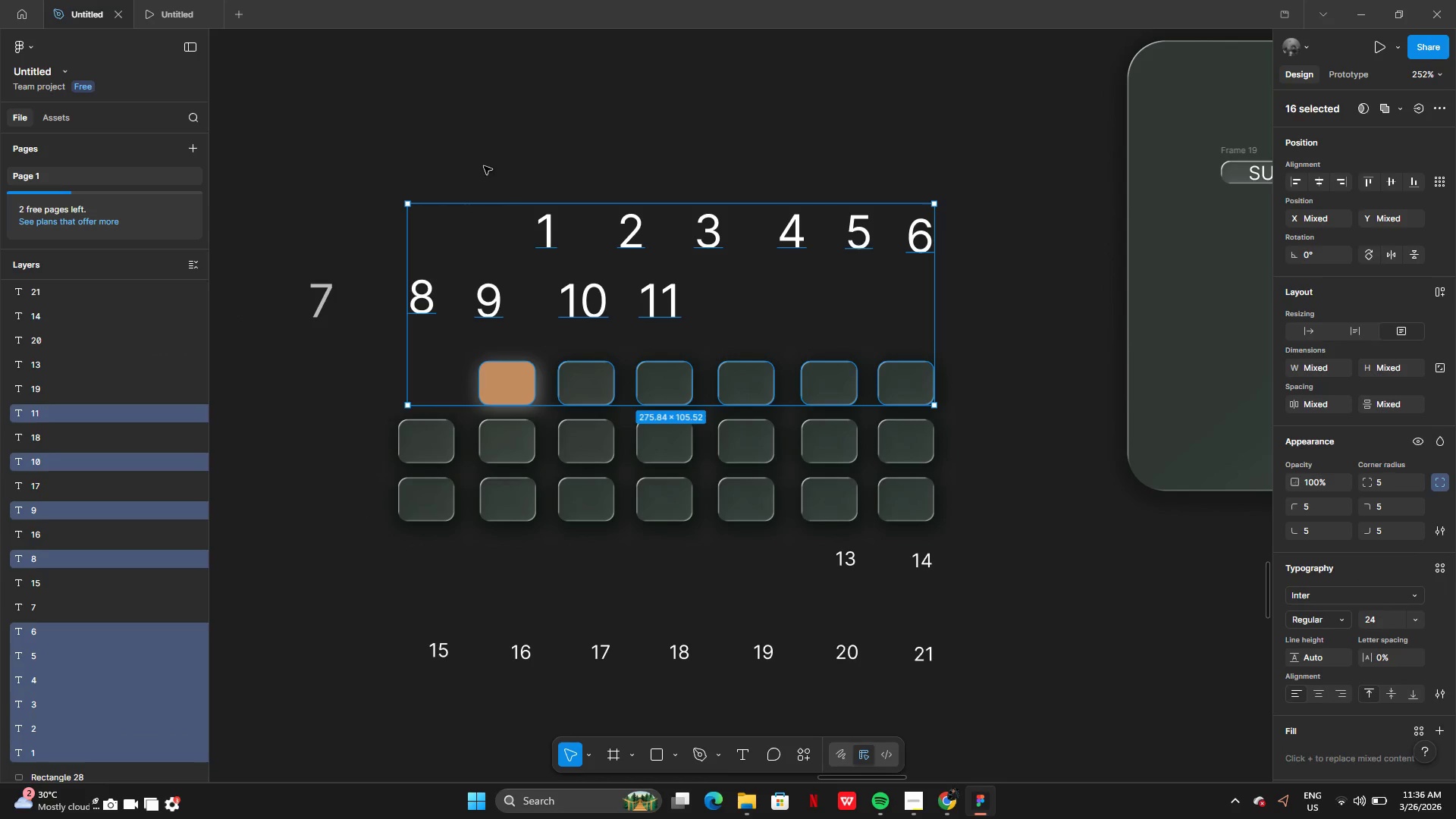 
left_click([482, 159])
 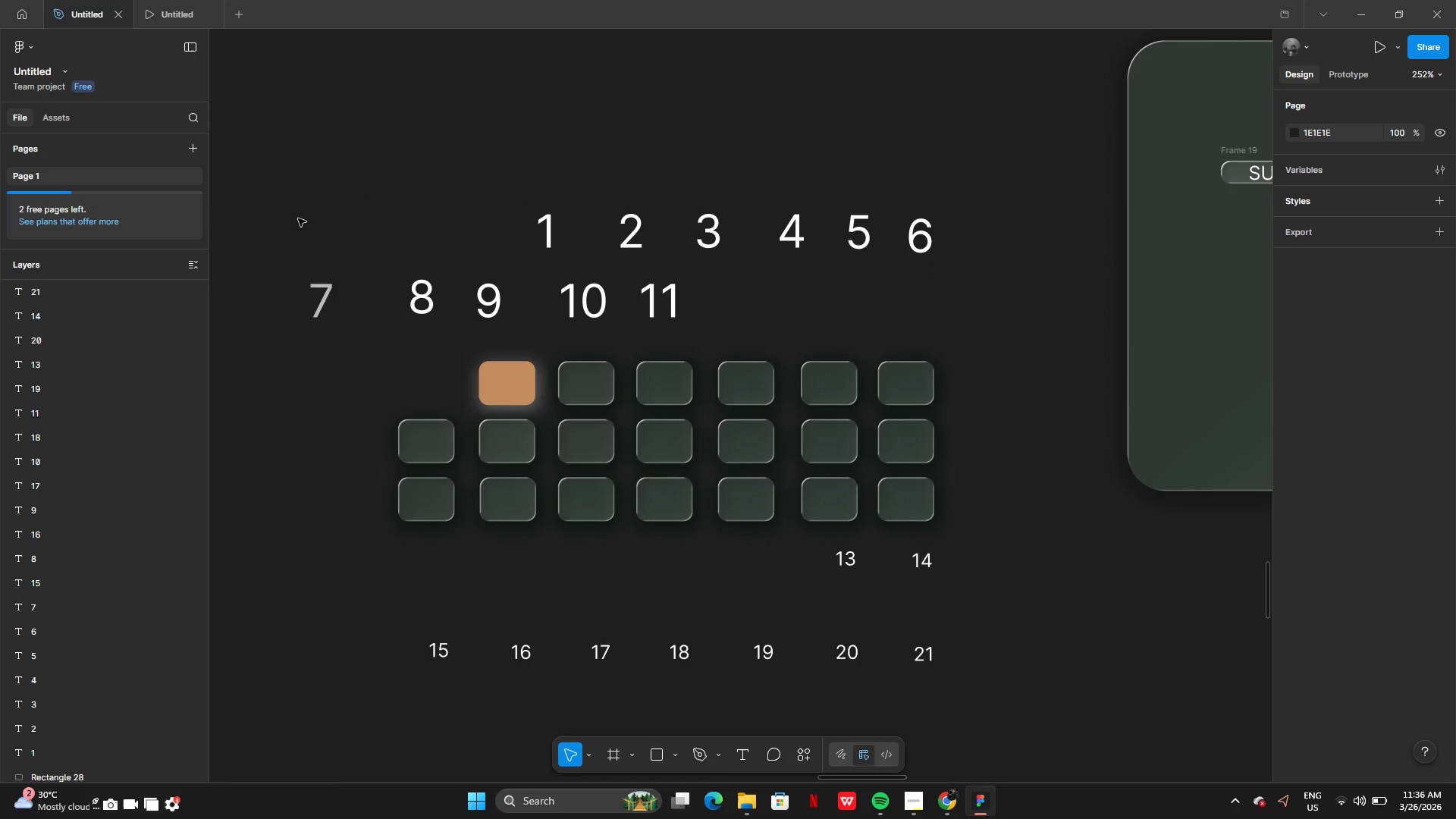 
left_click_drag(start_coordinate=[293, 218], to_coordinate=[974, 328])
 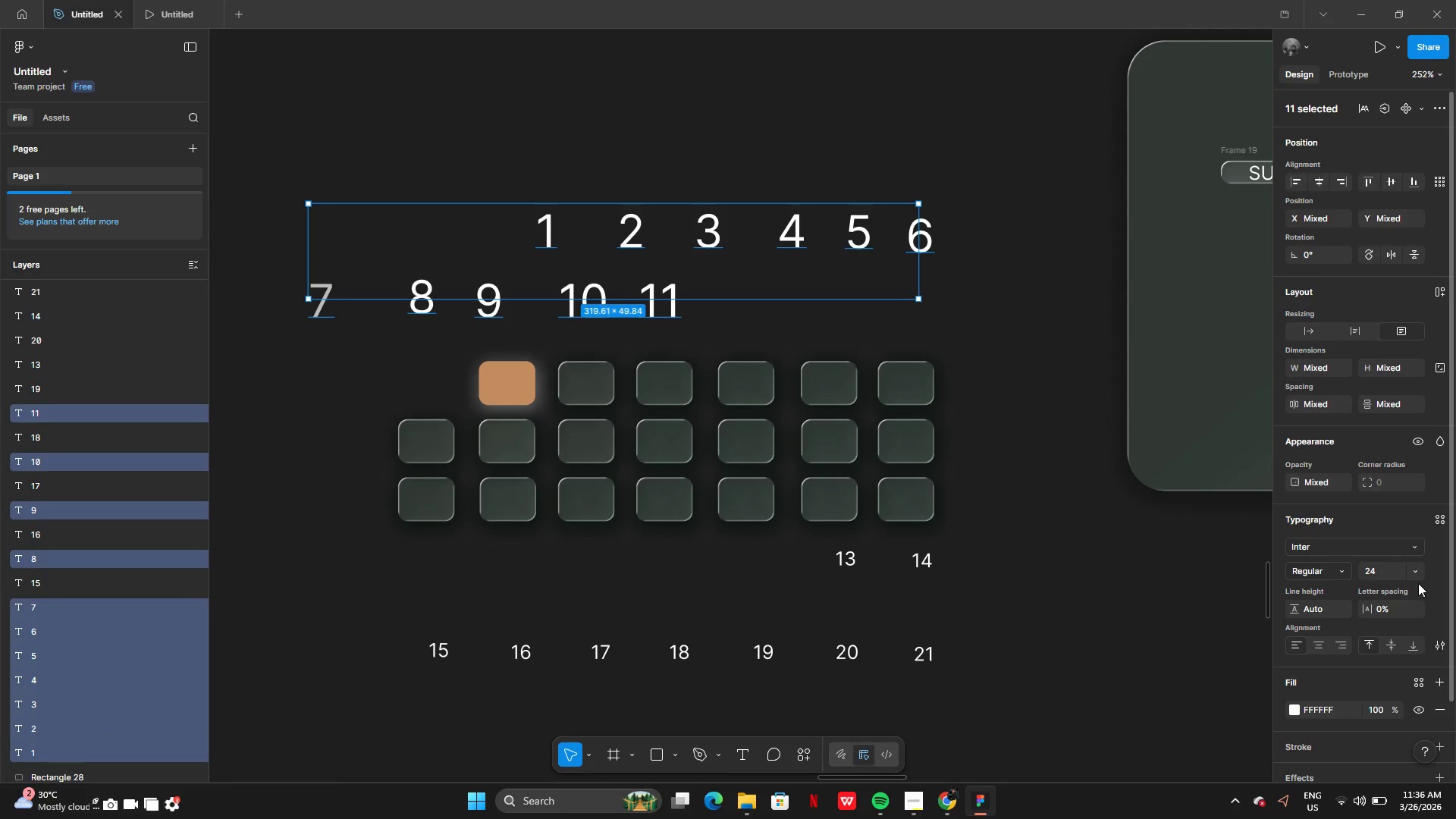 
left_click([1414, 576])
 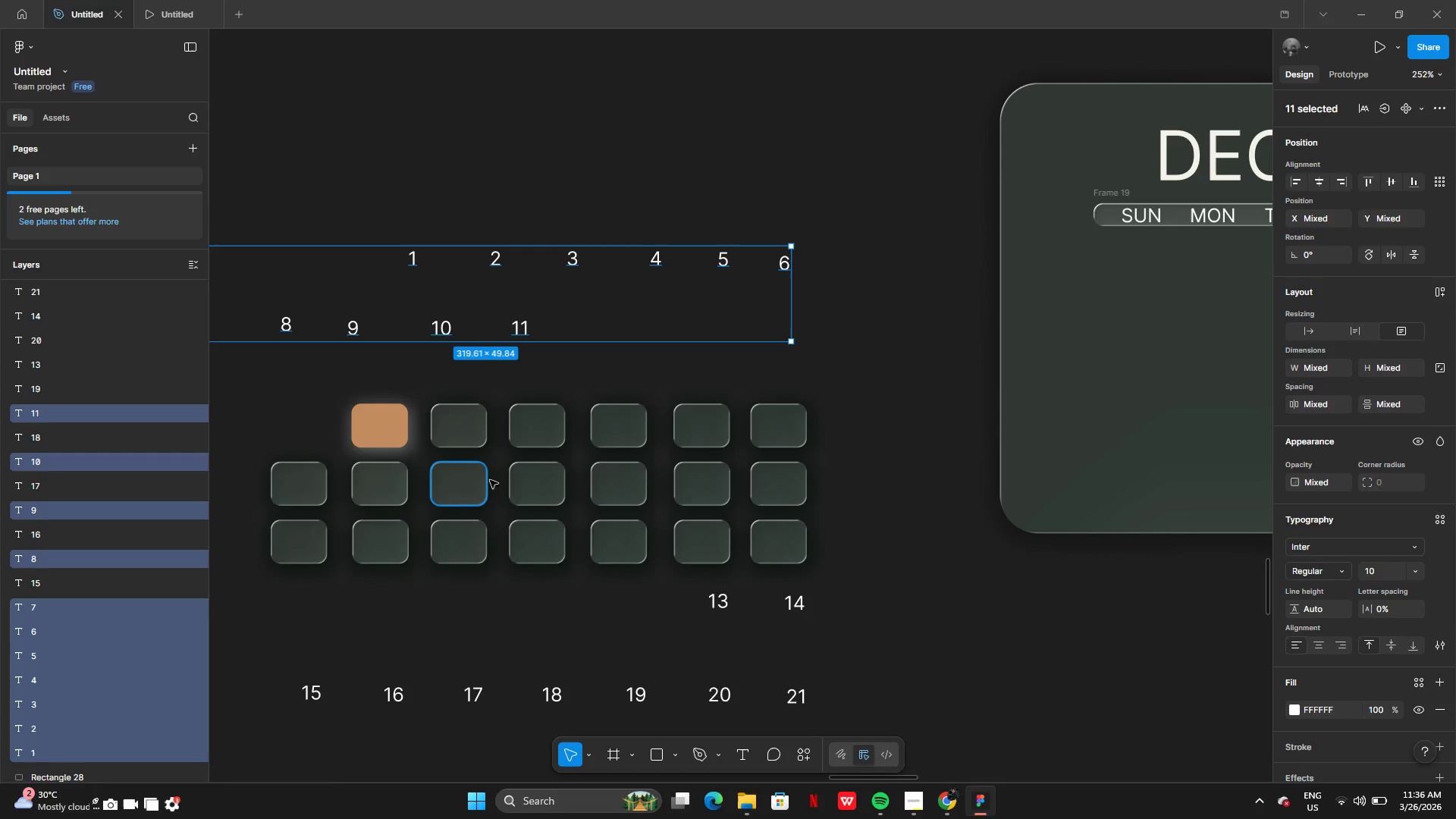 
left_click_drag(start_coordinate=[387, 431], to_coordinate=[1019, 305])
 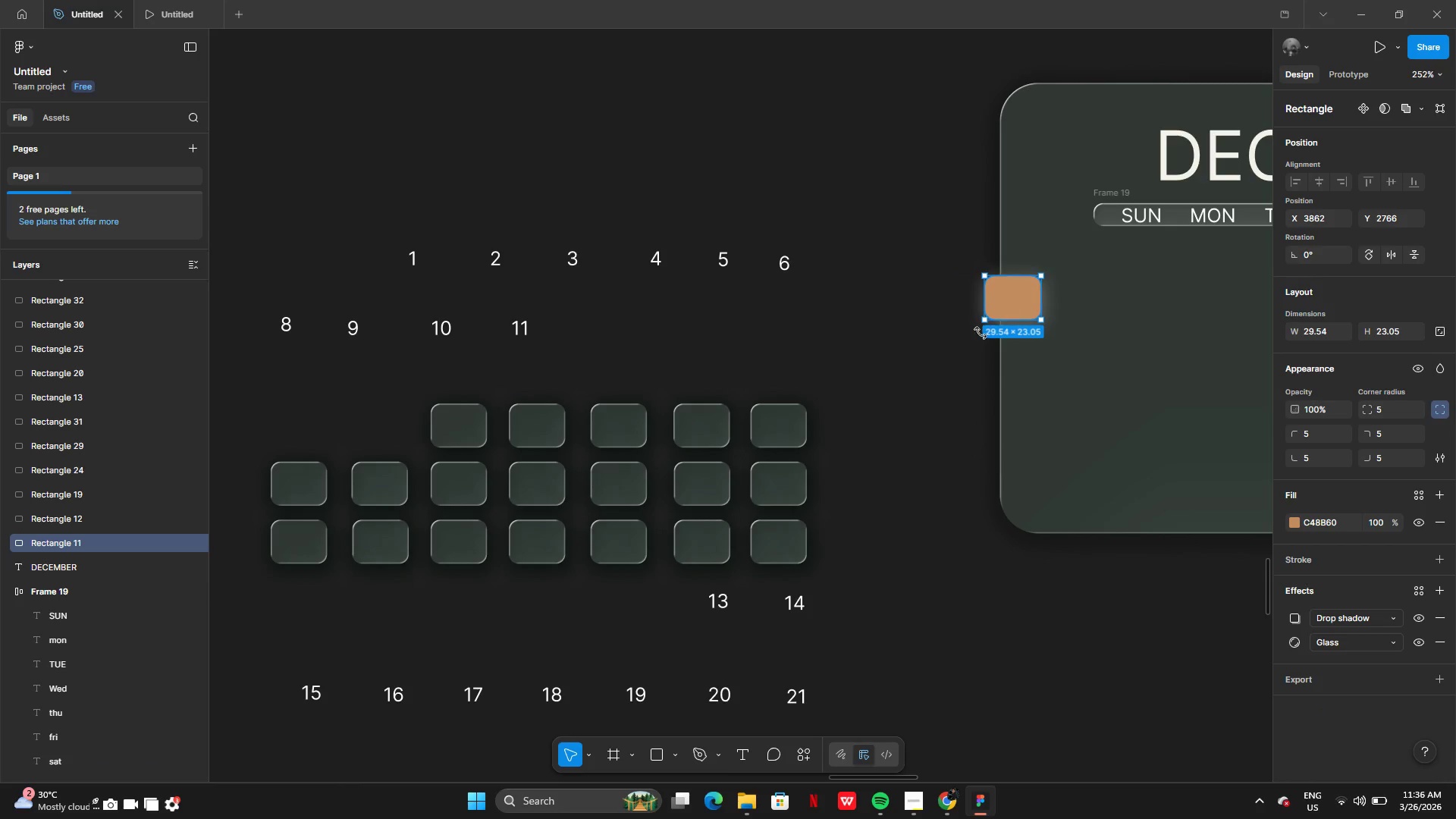 
key(Control+Z)
 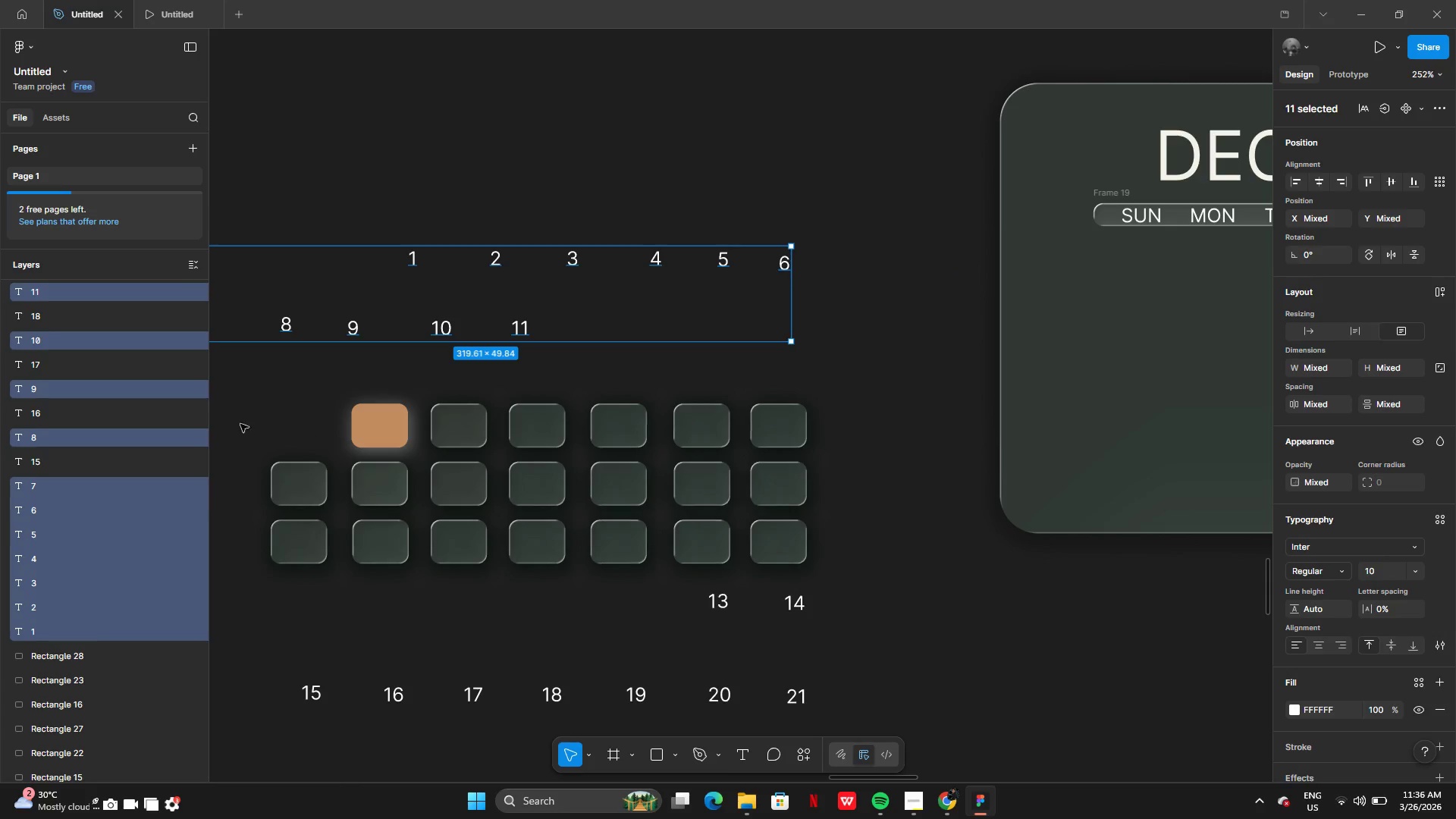 
left_click_drag(start_coordinate=[237, 422], to_coordinate=[858, 561])
 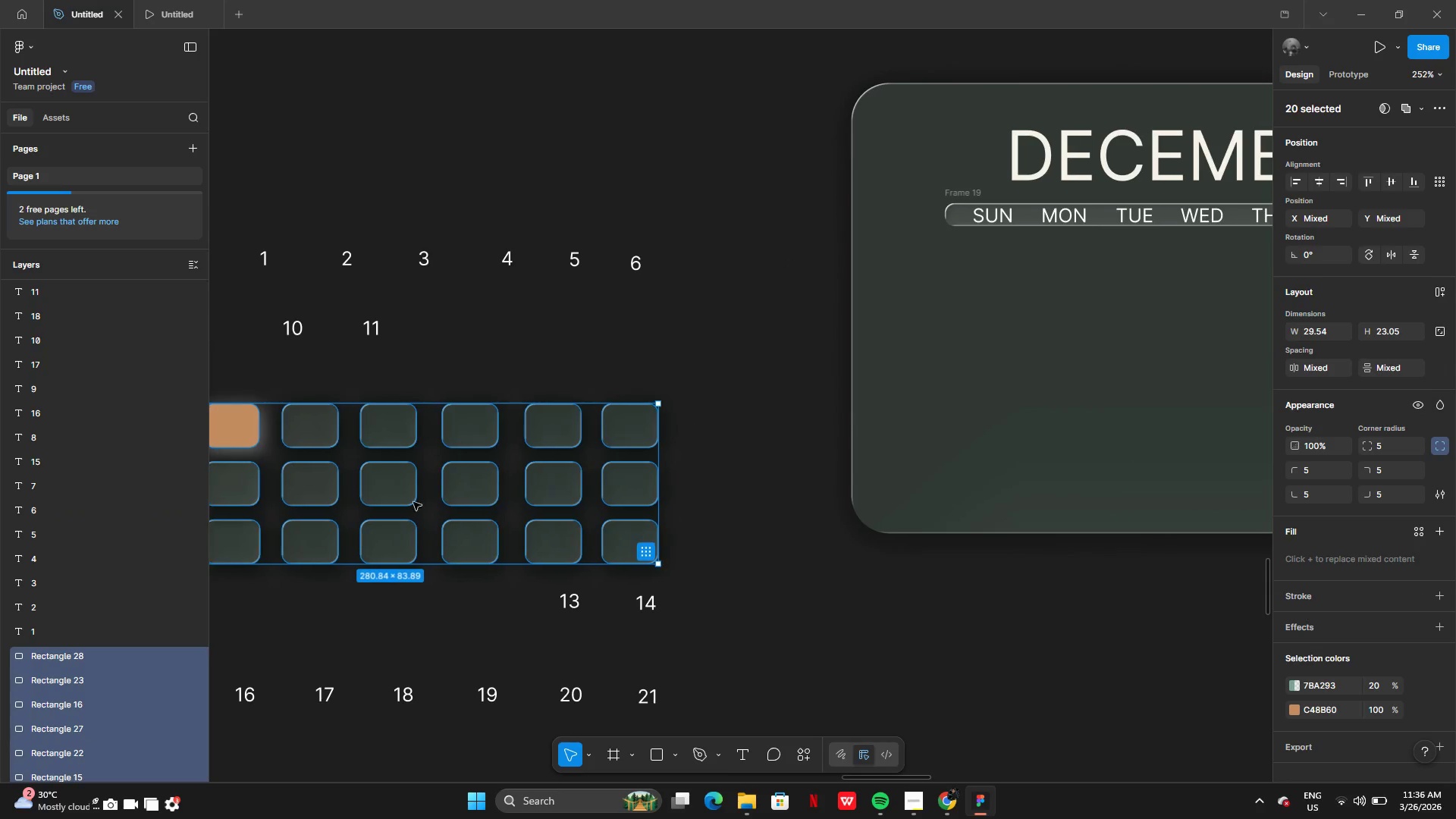 
left_click_drag(start_coordinate=[406, 492], to_coordinate=[1003, 350])
 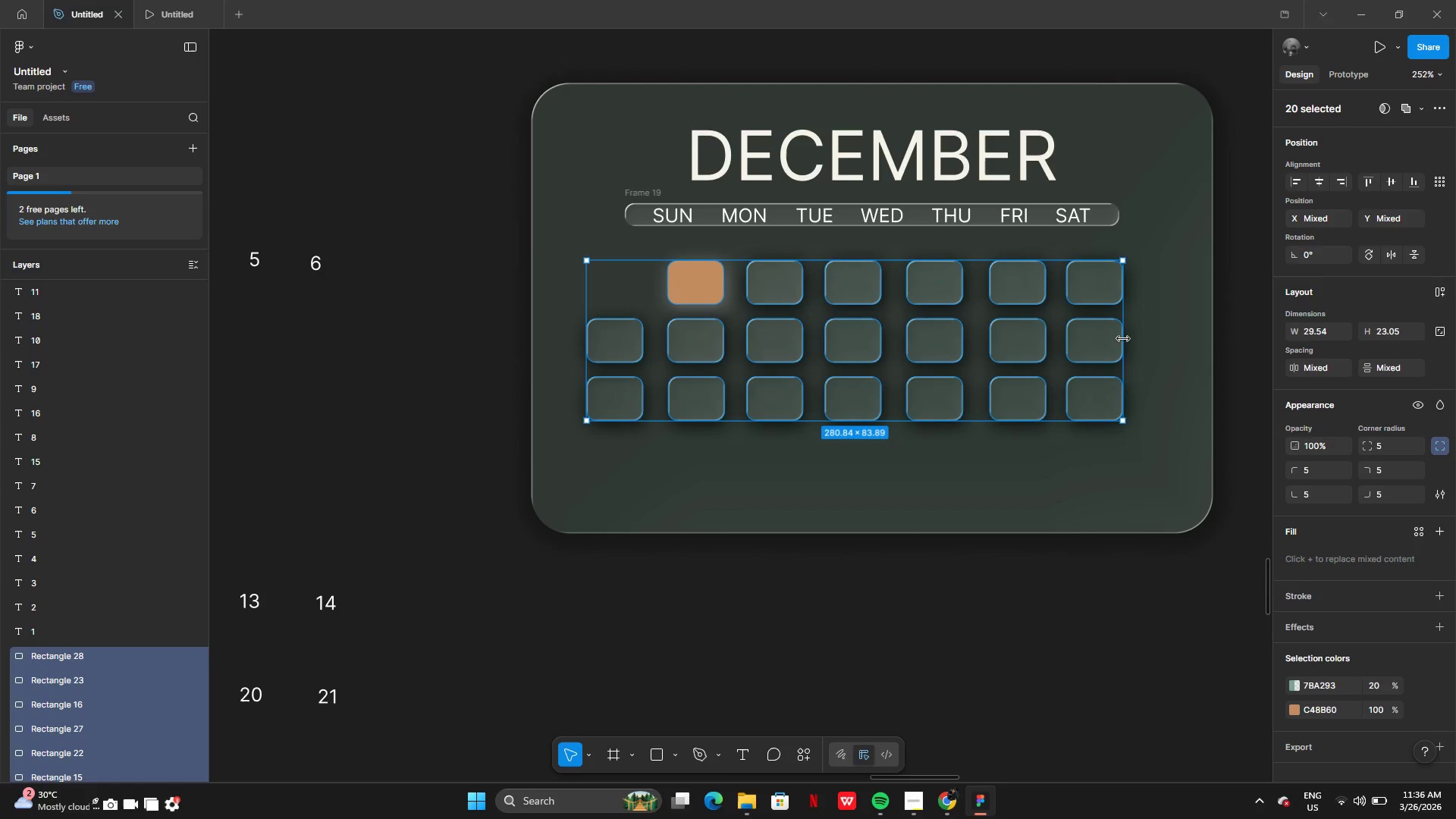 
left_click_drag(start_coordinate=[1123, 338], to_coordinate=[1087, 338])
 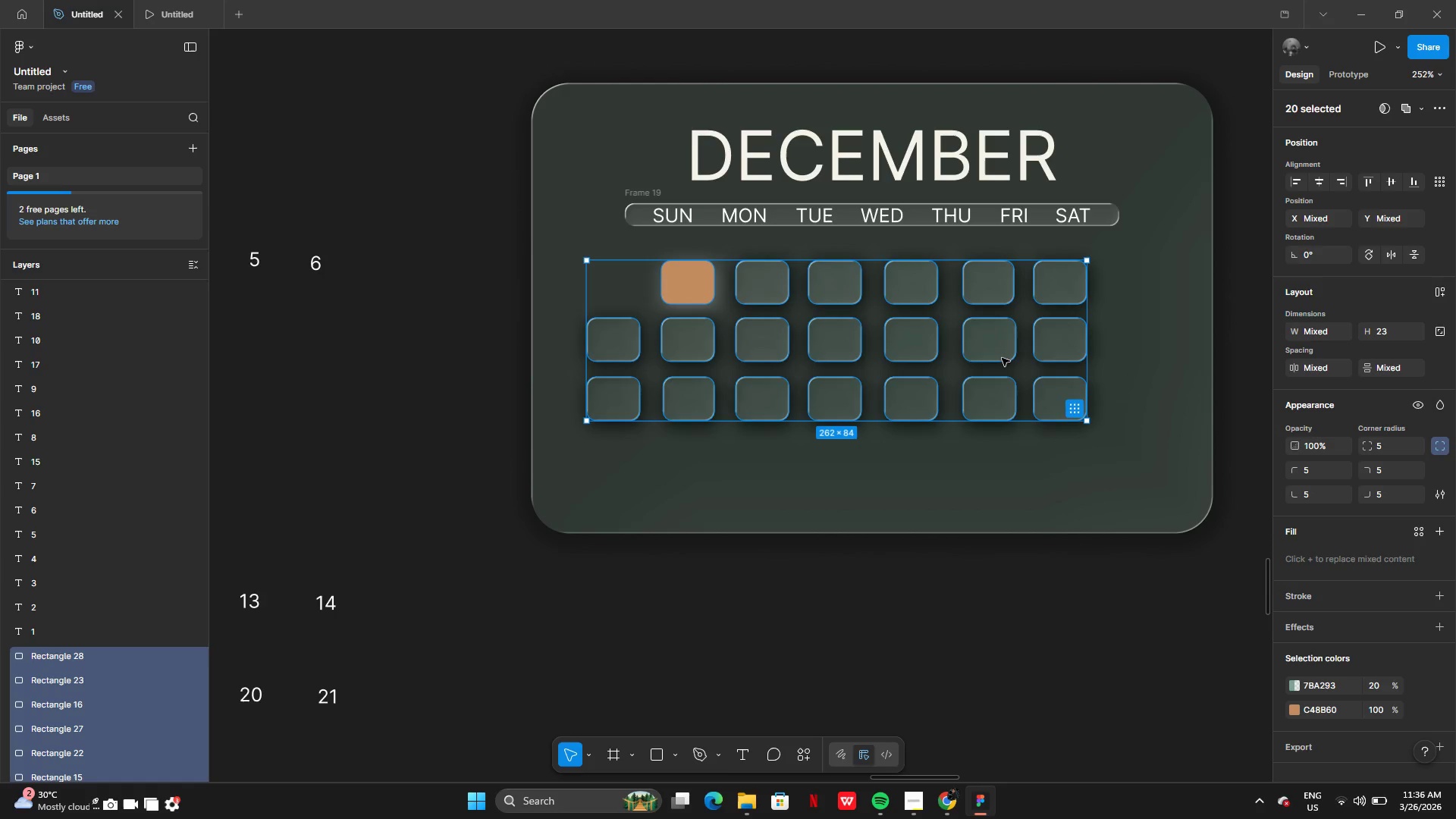 
left_click_drag(start_coordinate=[1002, 358], to_coordinate=[1031, 371])
 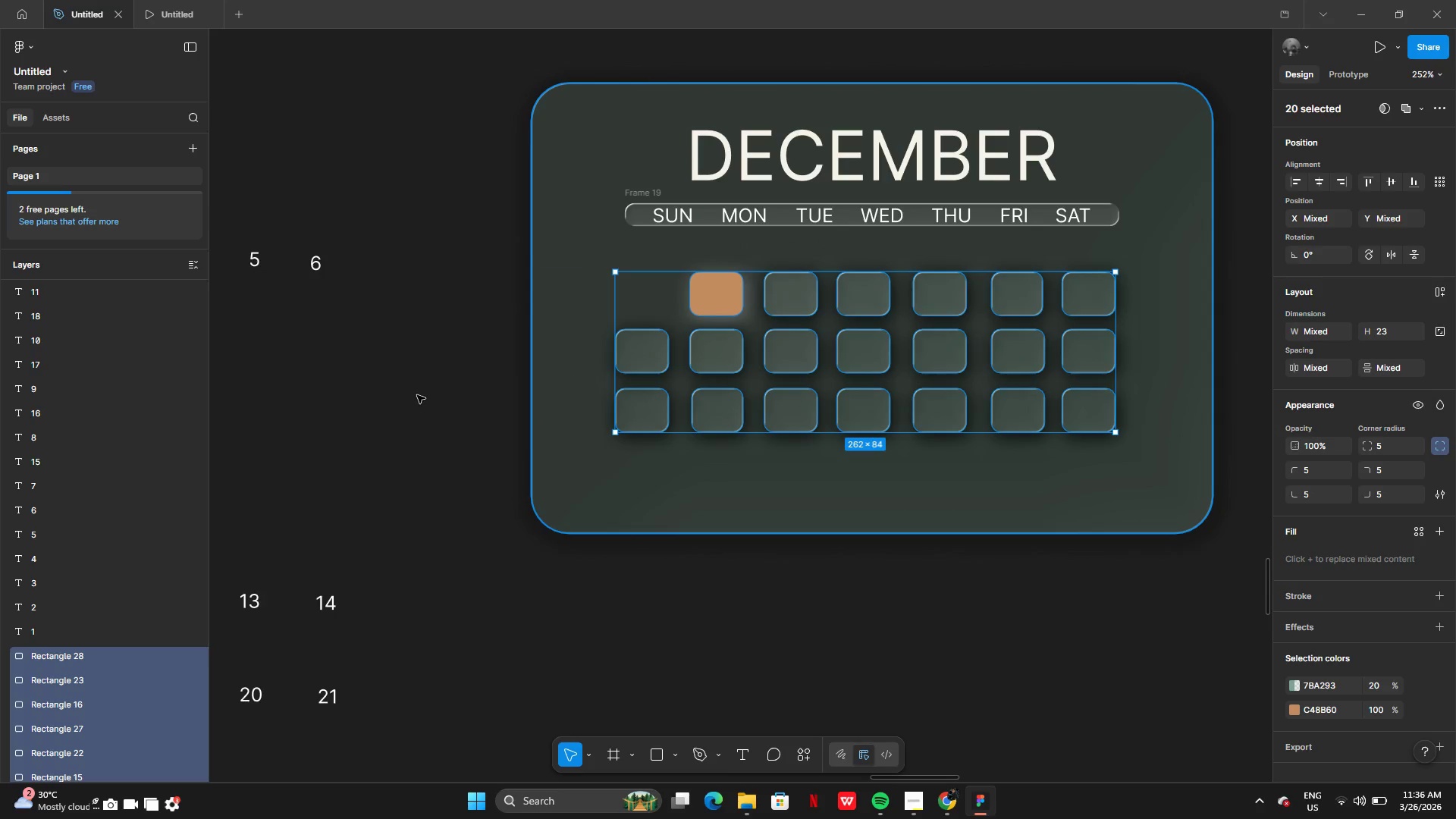 
left_click([416, 395])
 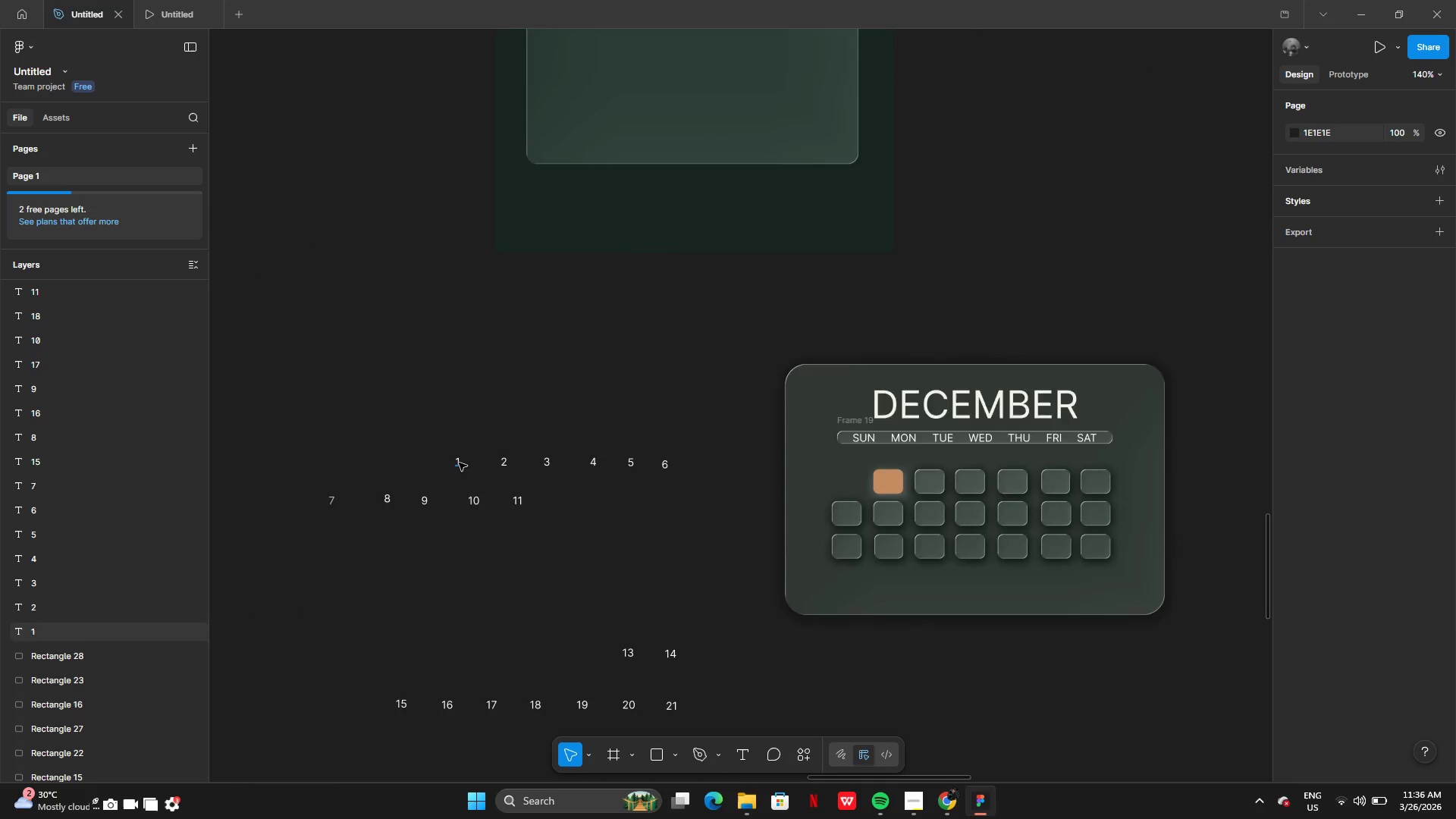 
left_click([458, 468])
 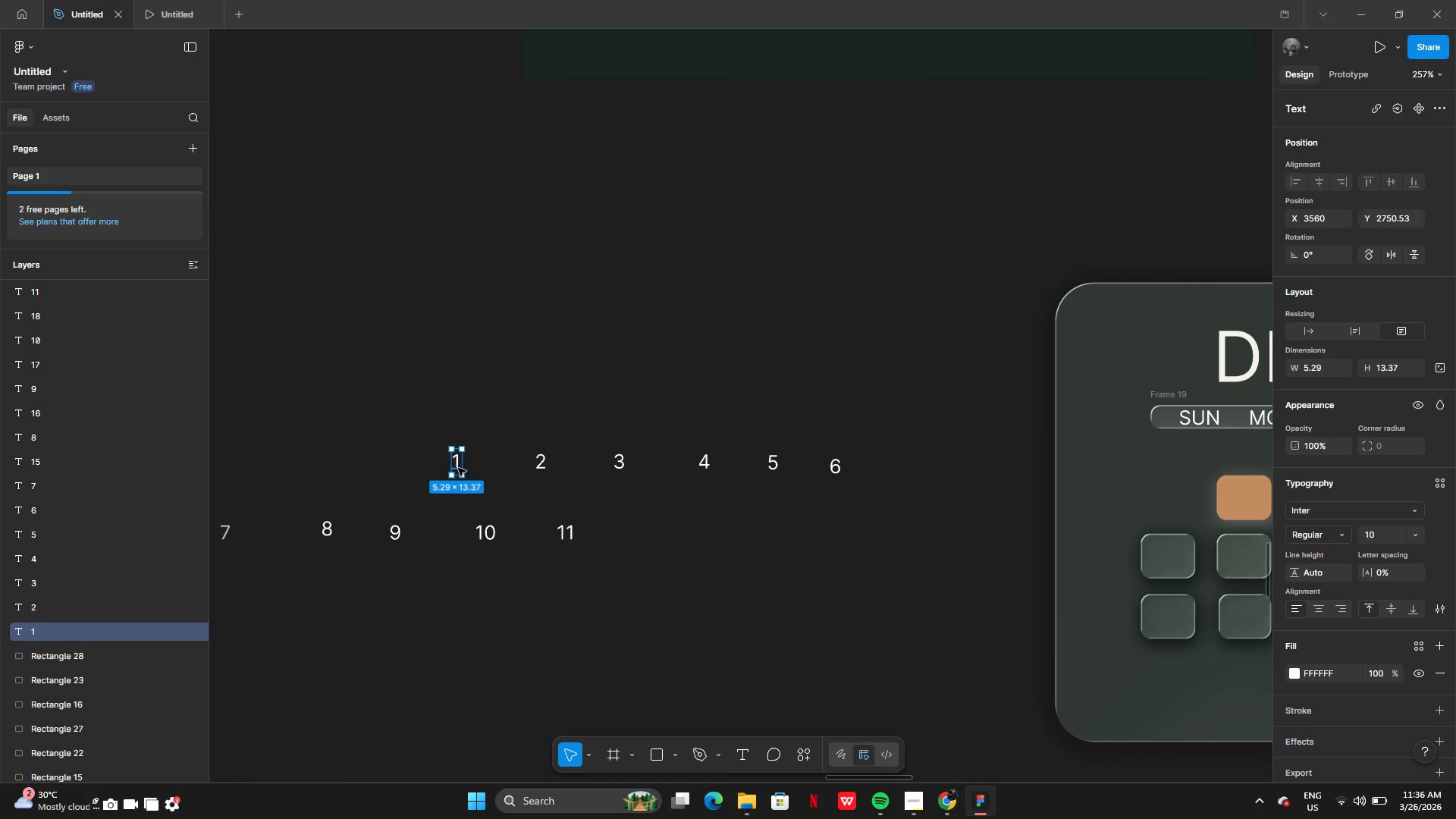 
hold_key(key=ShiftLeft, duration=1.53)
left_click([545, 460])
 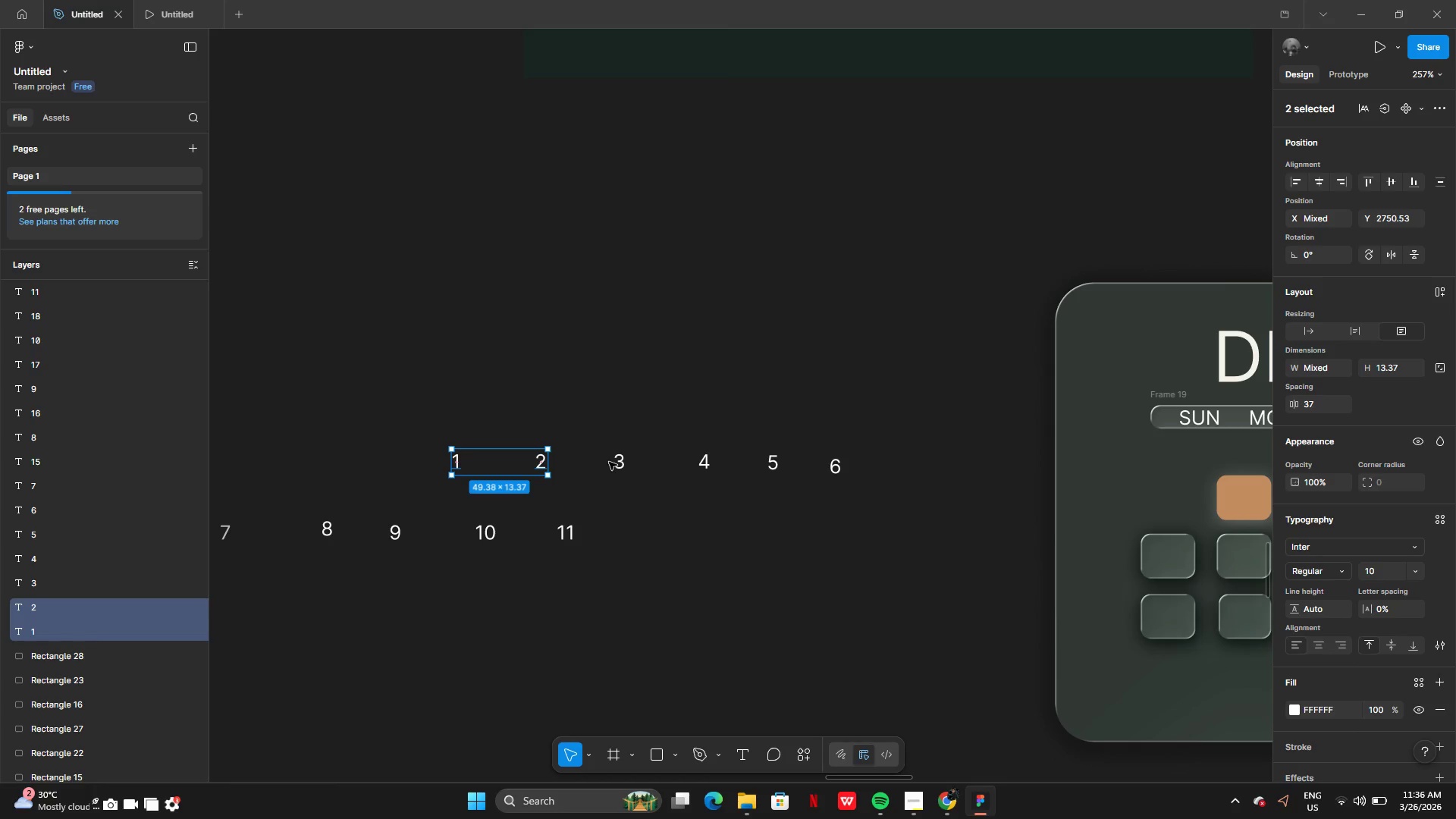 
hold_key(key=ShiftLeft, duration=0.42)
left_click([620, 462])
 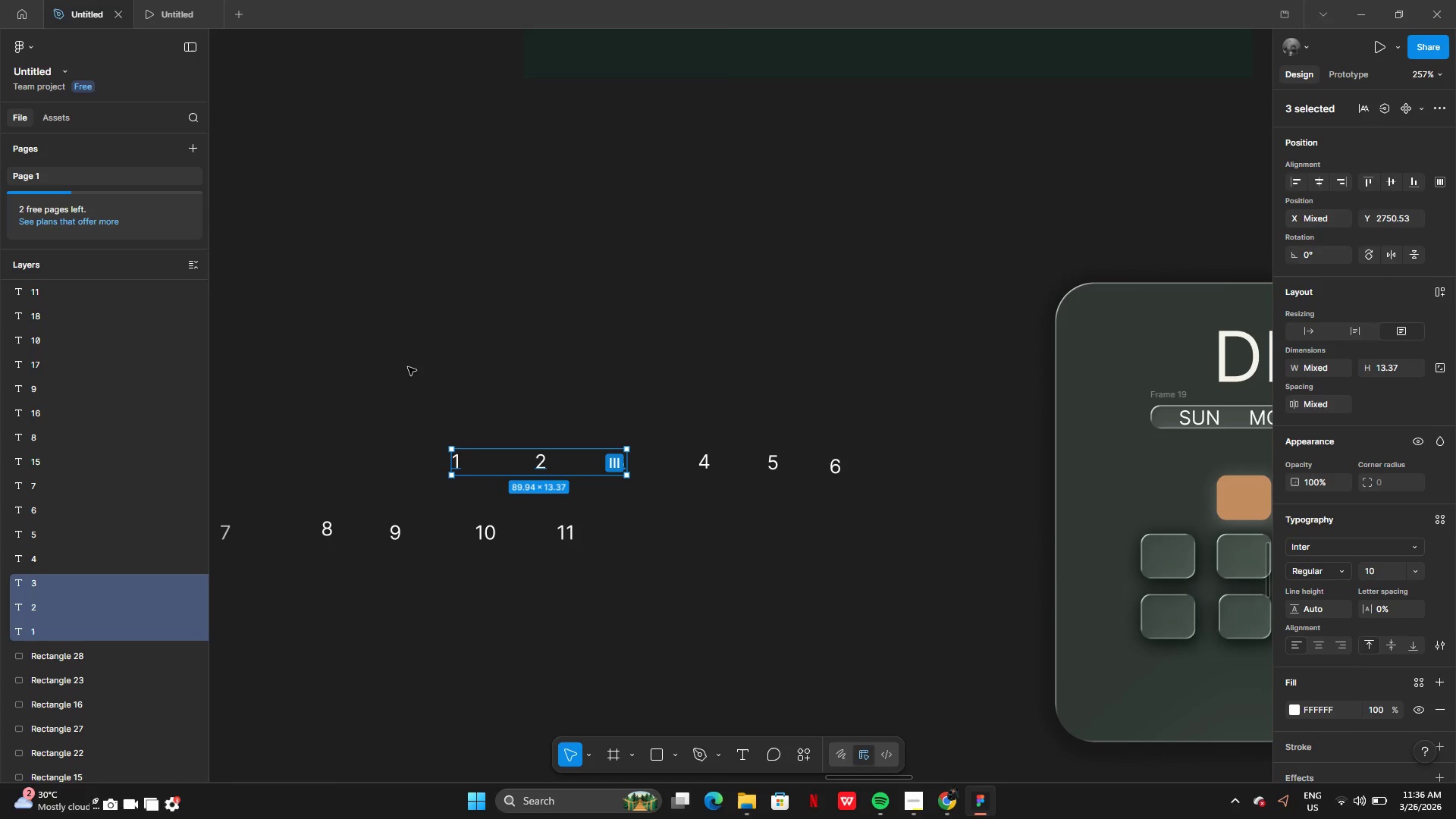 
left_click([408, 367])
 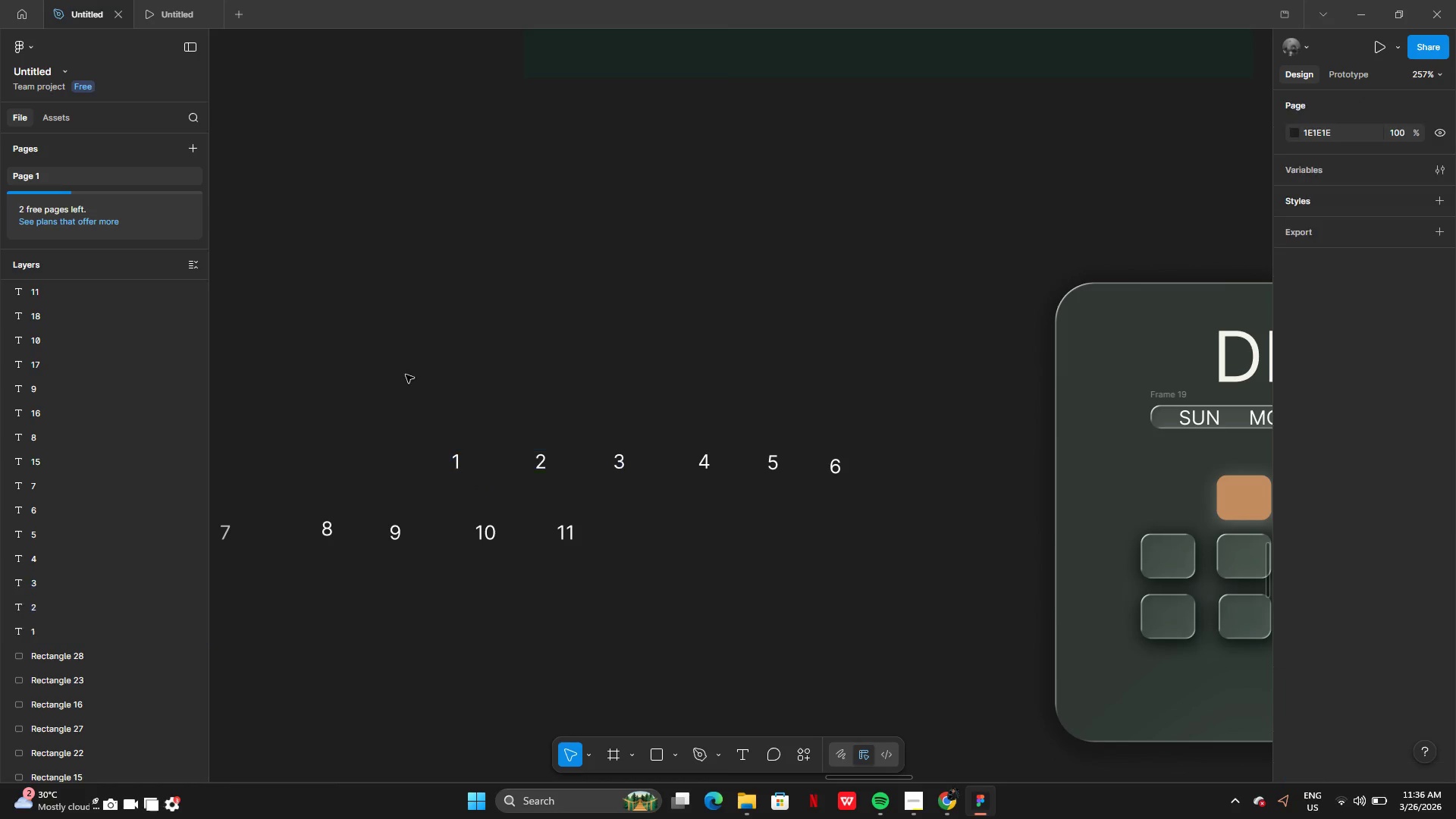 
left_click_drag(start_coordinate=[406, 373], to_coordinate=[843, 483])
 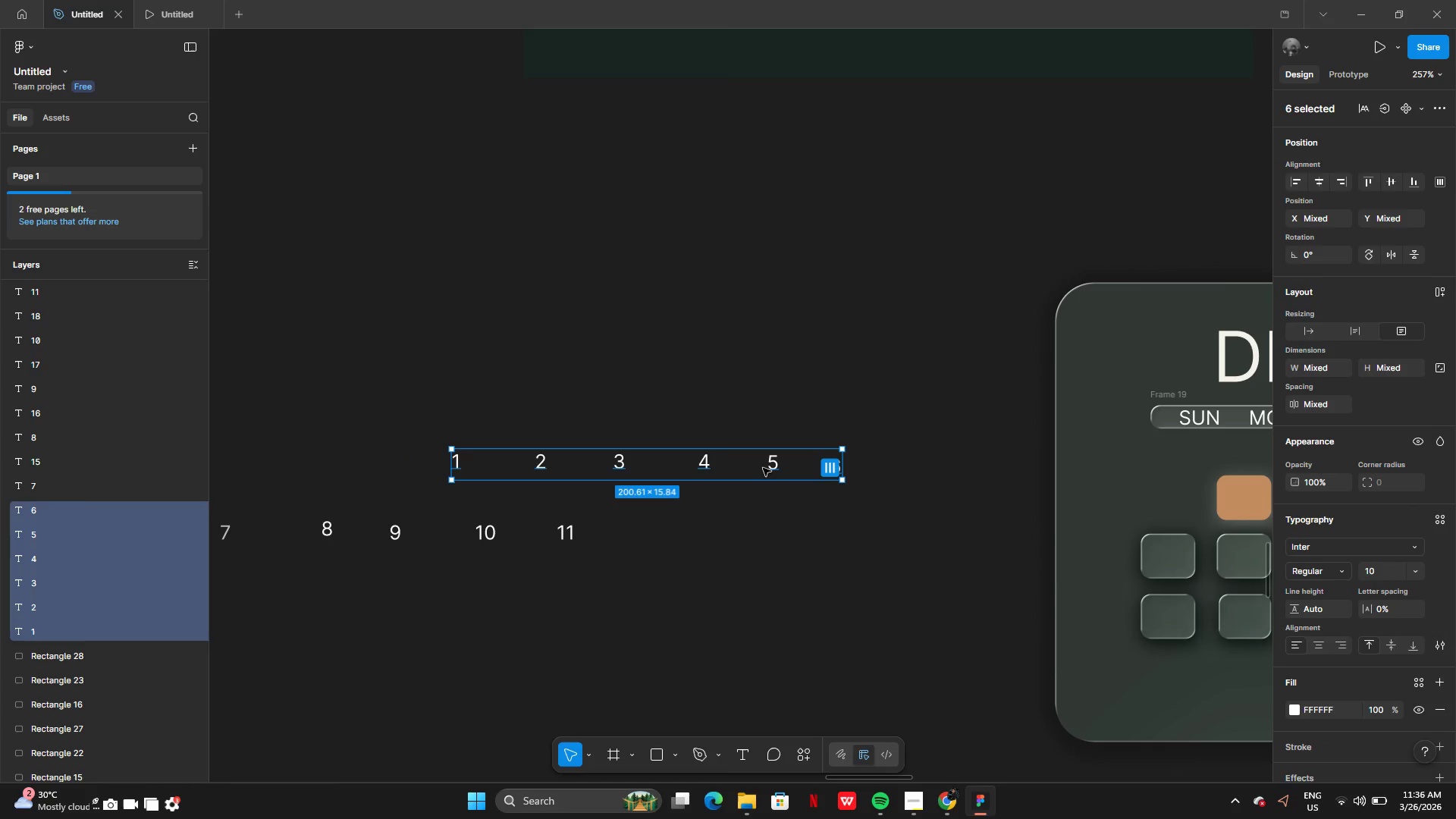 
left_click_drag(start_coordinate=[763, 469], to_coordinate=[1159, 428])
 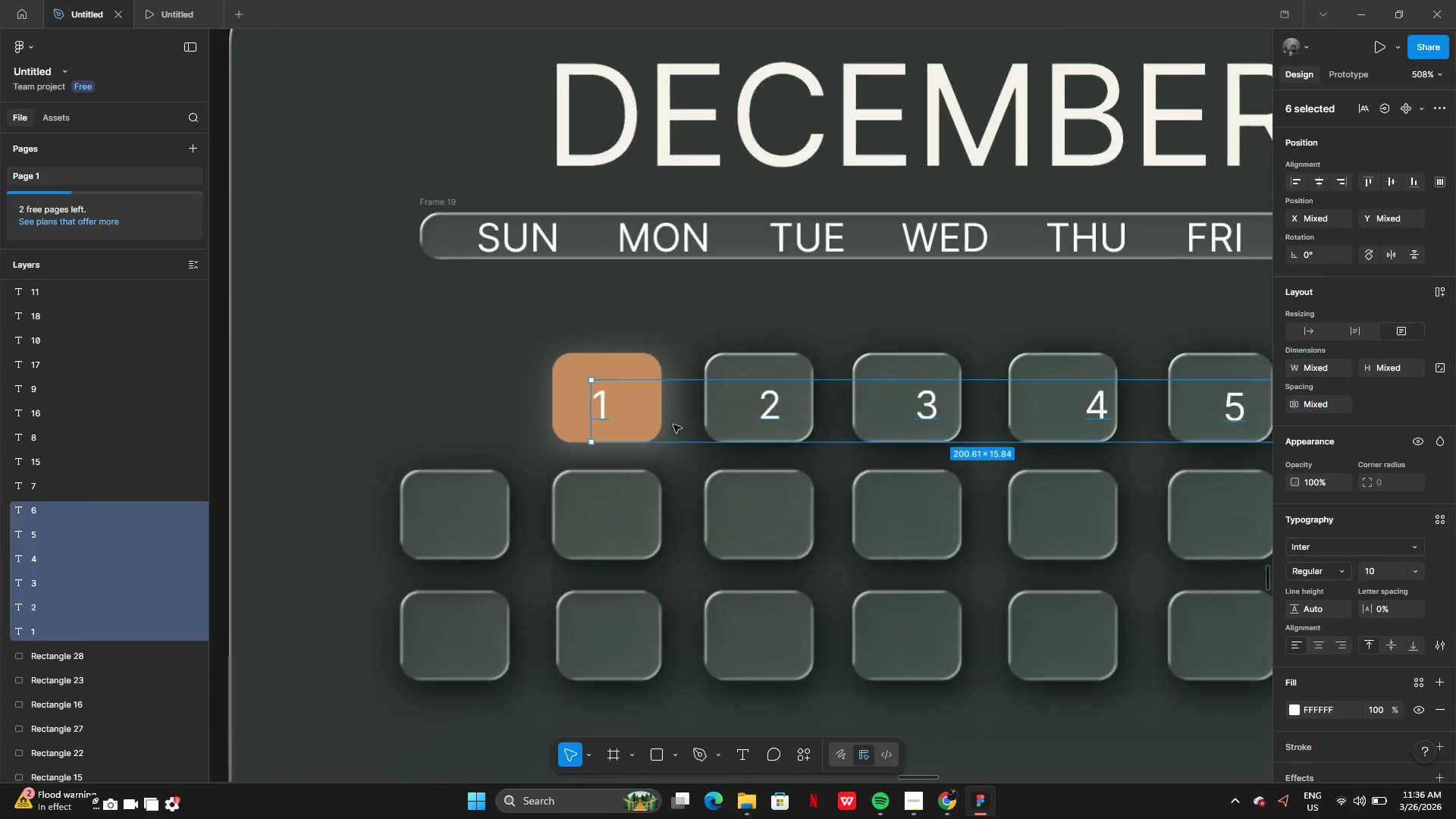 
left_click([657, 403])
 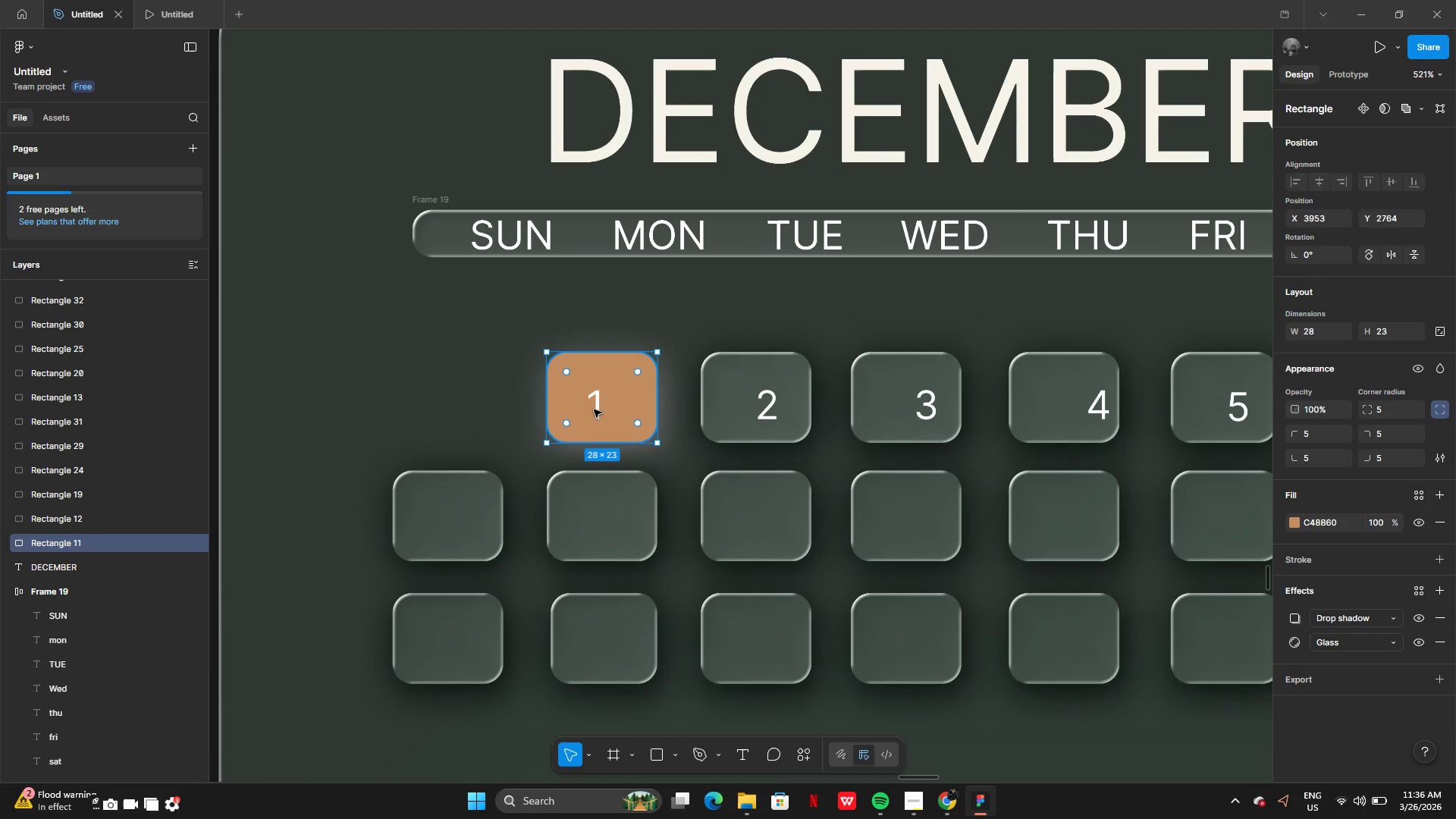 
left_click([594, 410])
 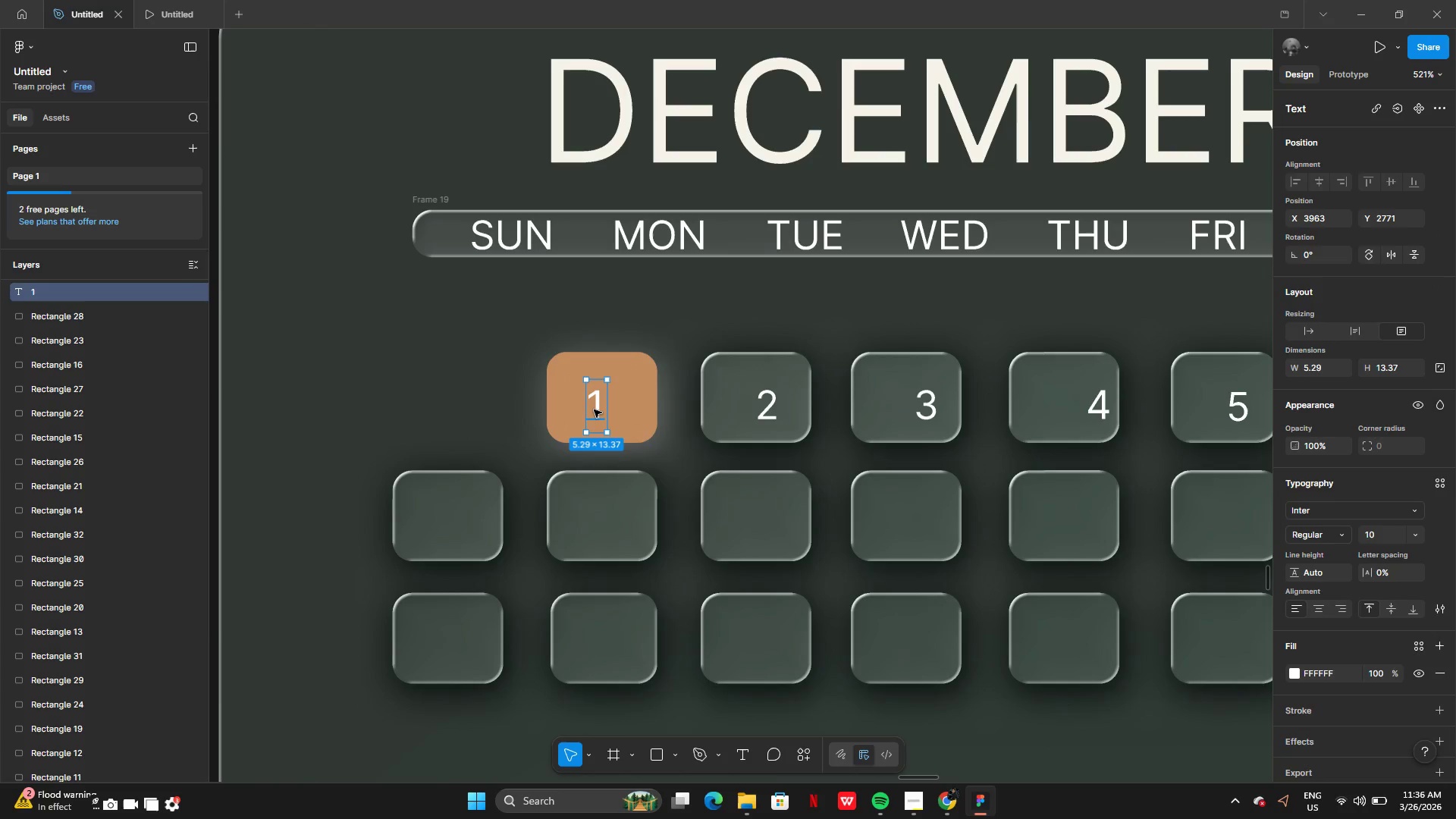 
left_click_drag(start_coordinate=[594, 410], to_coordinate=[598, 400])
 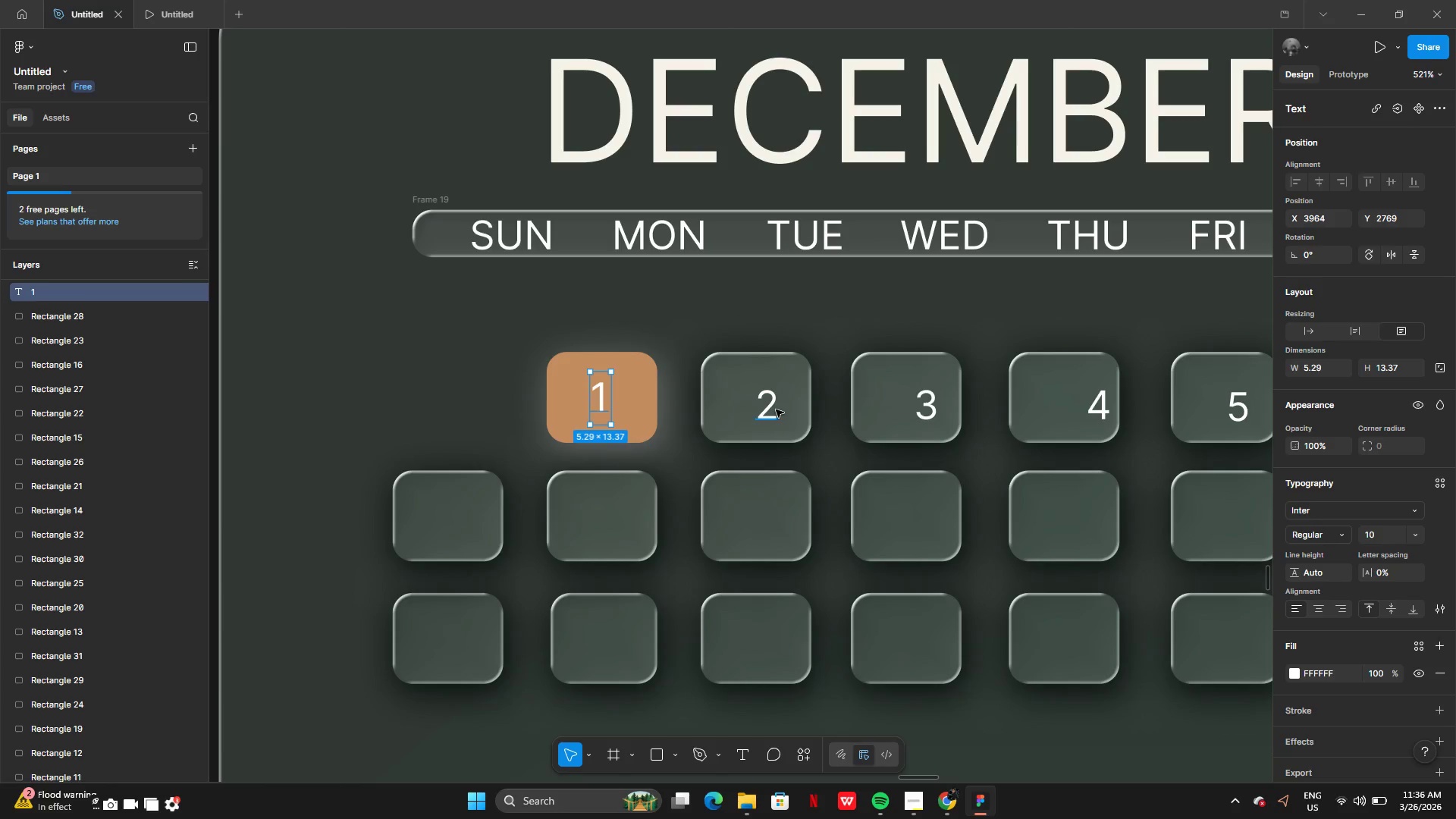 
left_click([772, 407])
 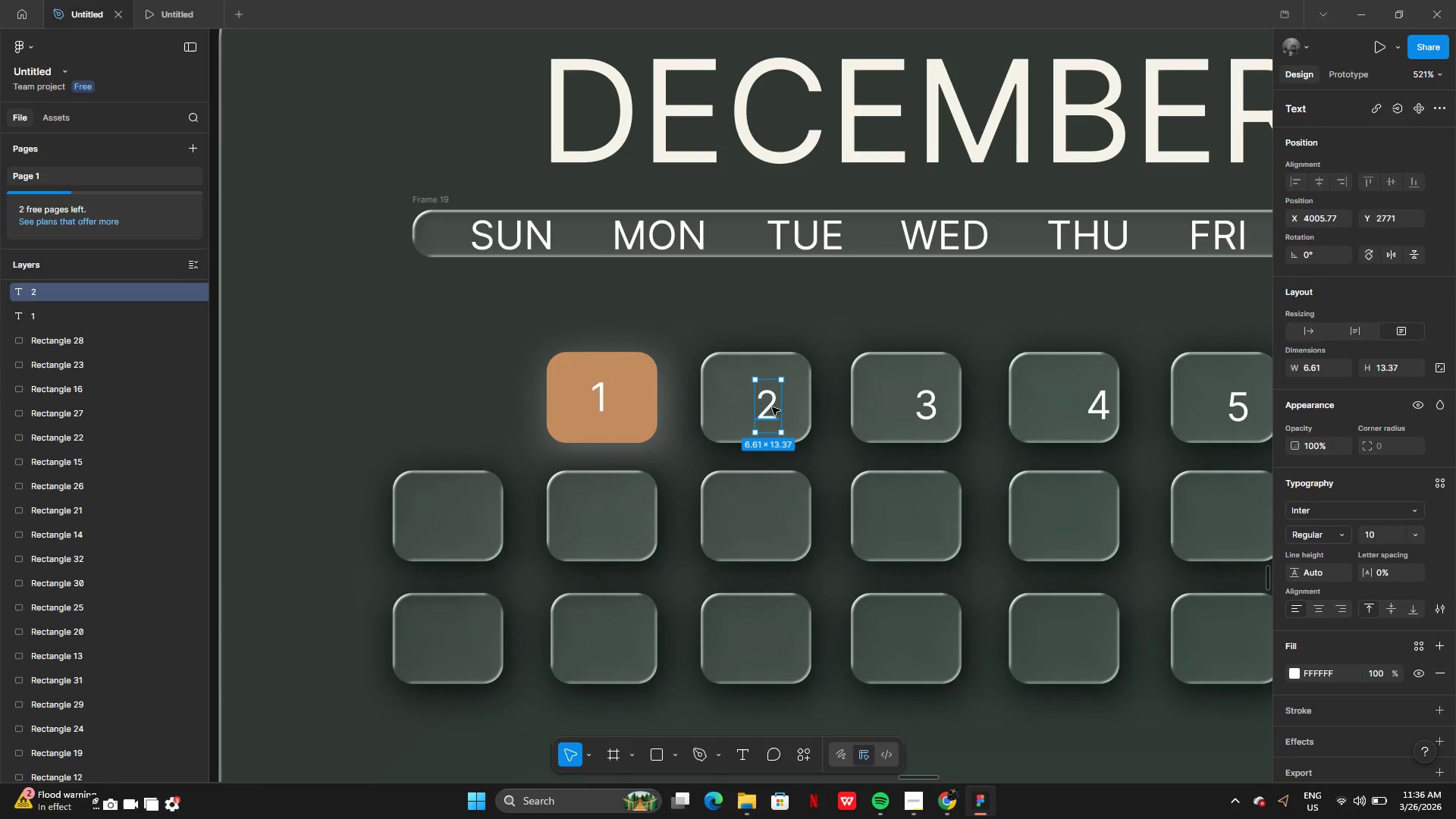 
left_click_drag(start_coordinate=[772, 407], to_coordinate=[764, 400])
 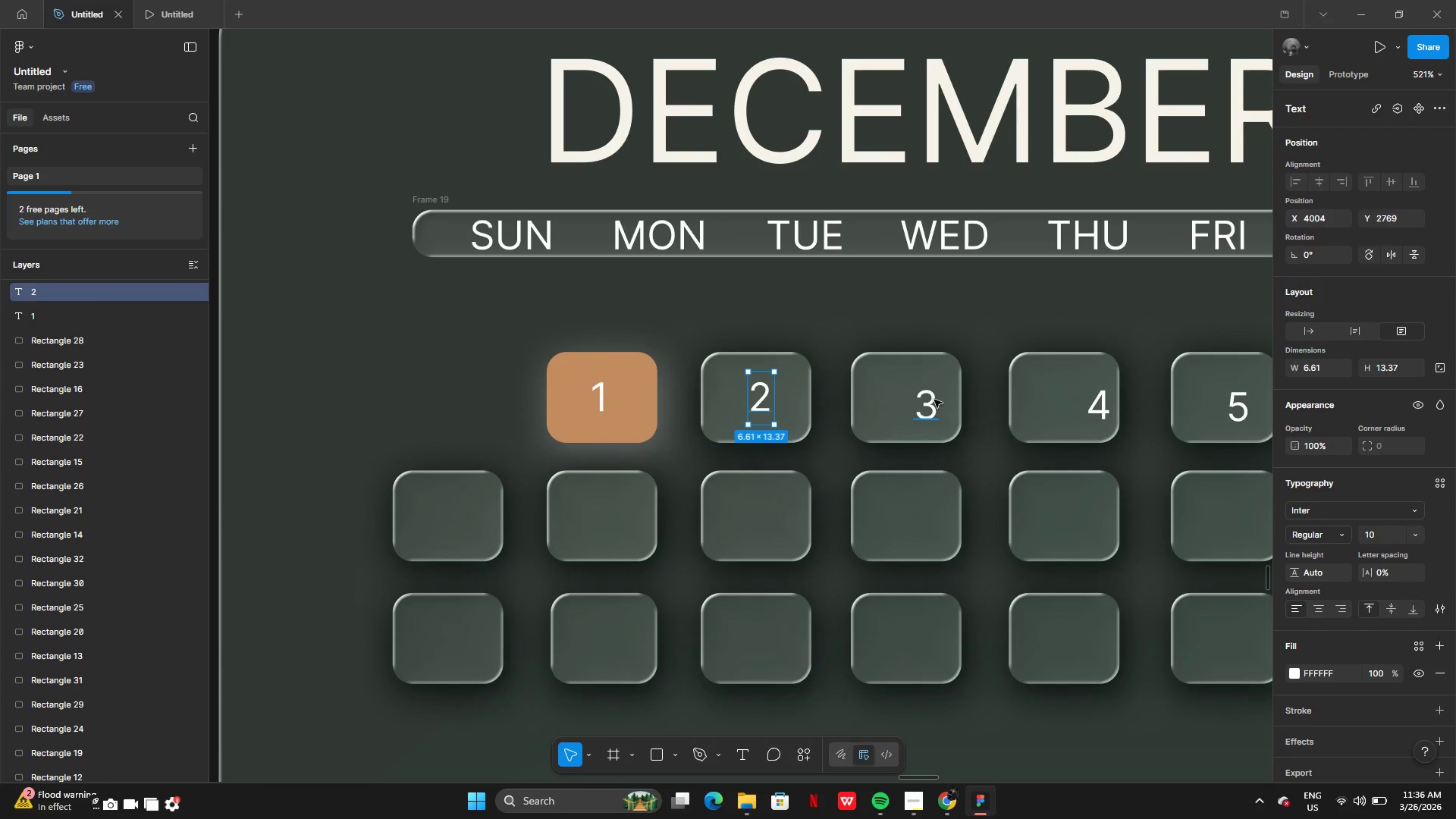 
left_click([925, 403])
 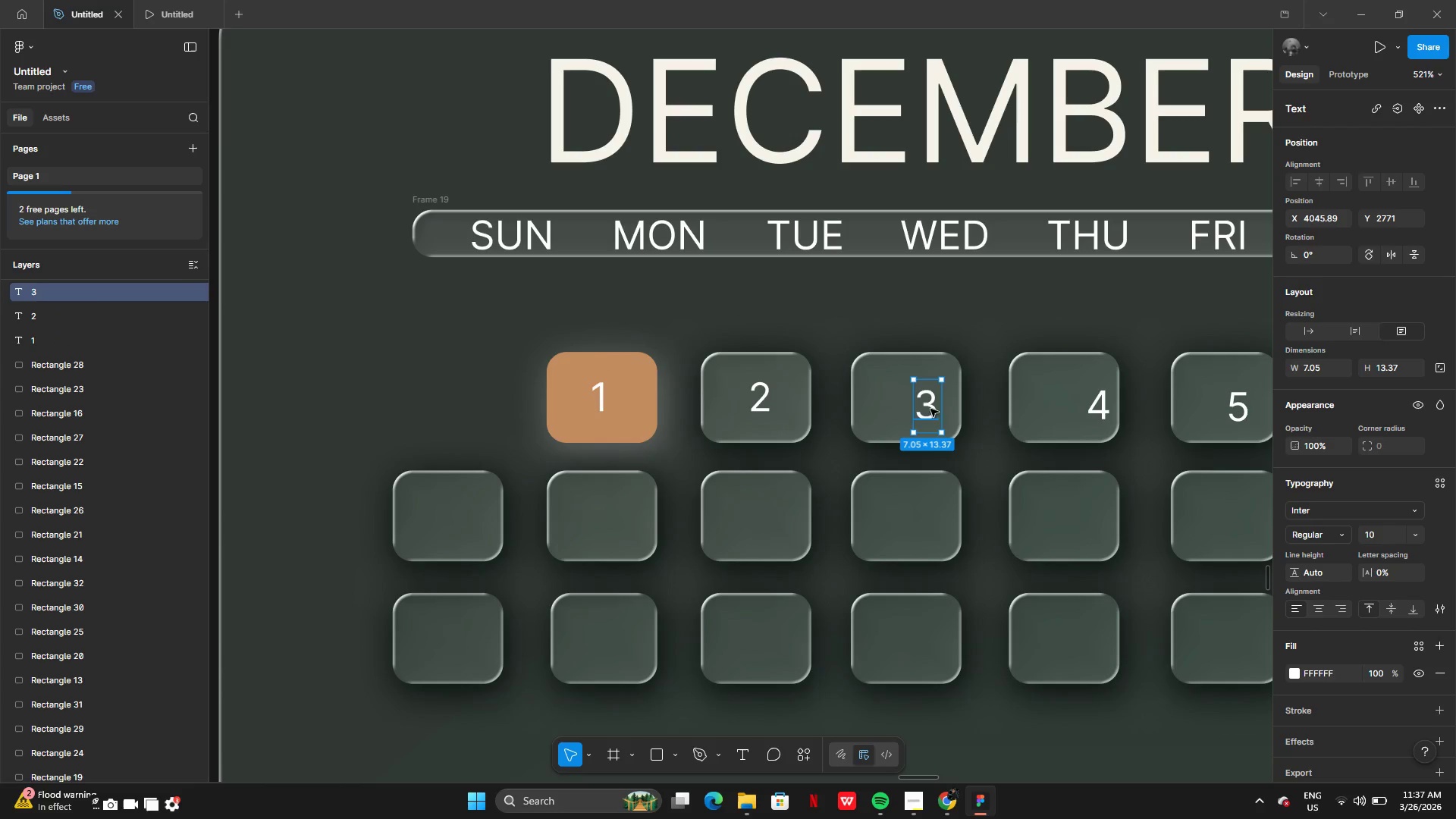 
left_click_drag(start_coordinate=[930, 408], to_coordinate=[912, 403])
 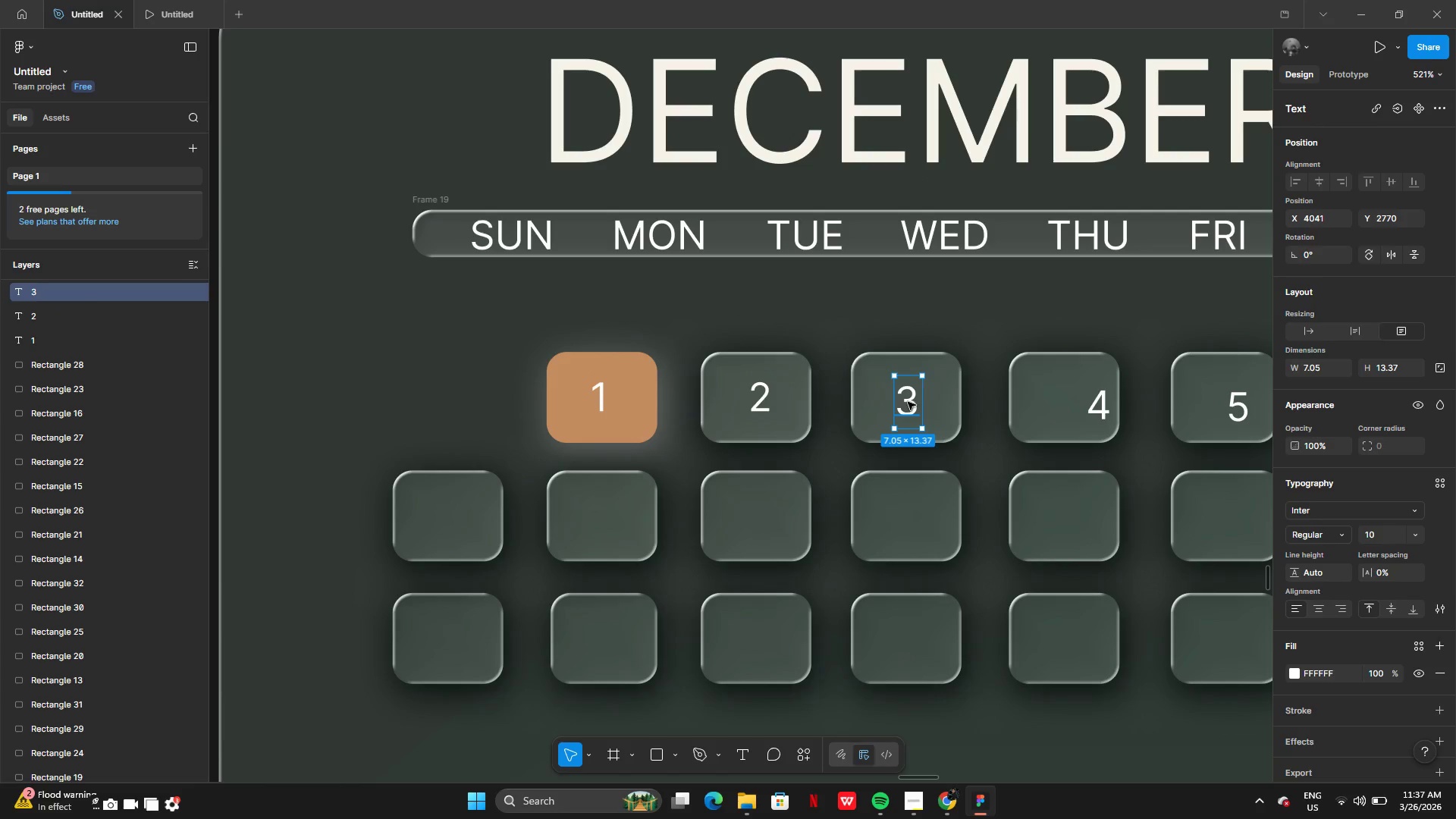 
left_click_drag(start_coordinate=[908, 402], to_coordinate=[902, 400])
 